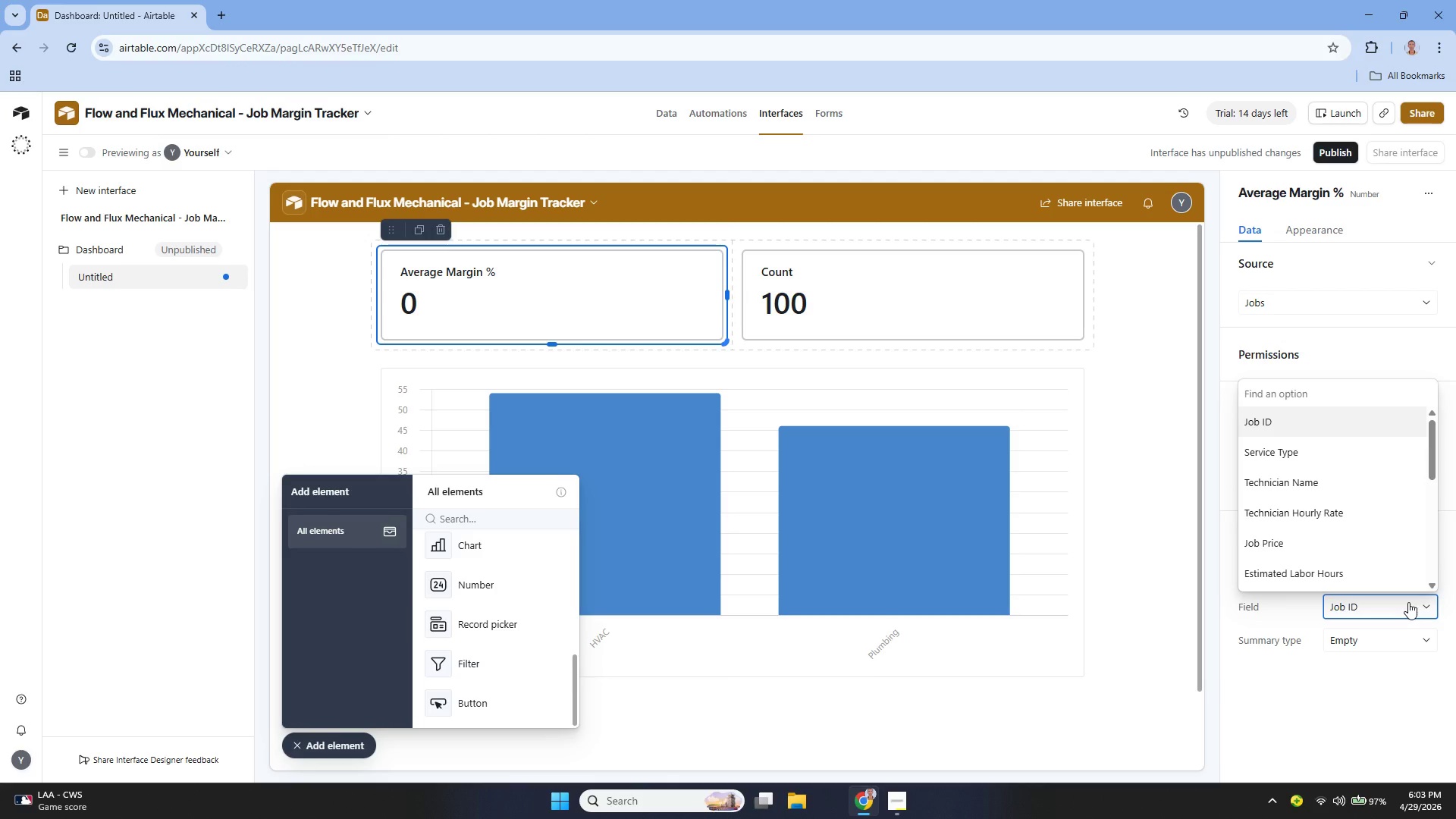 
wait(5.66)
 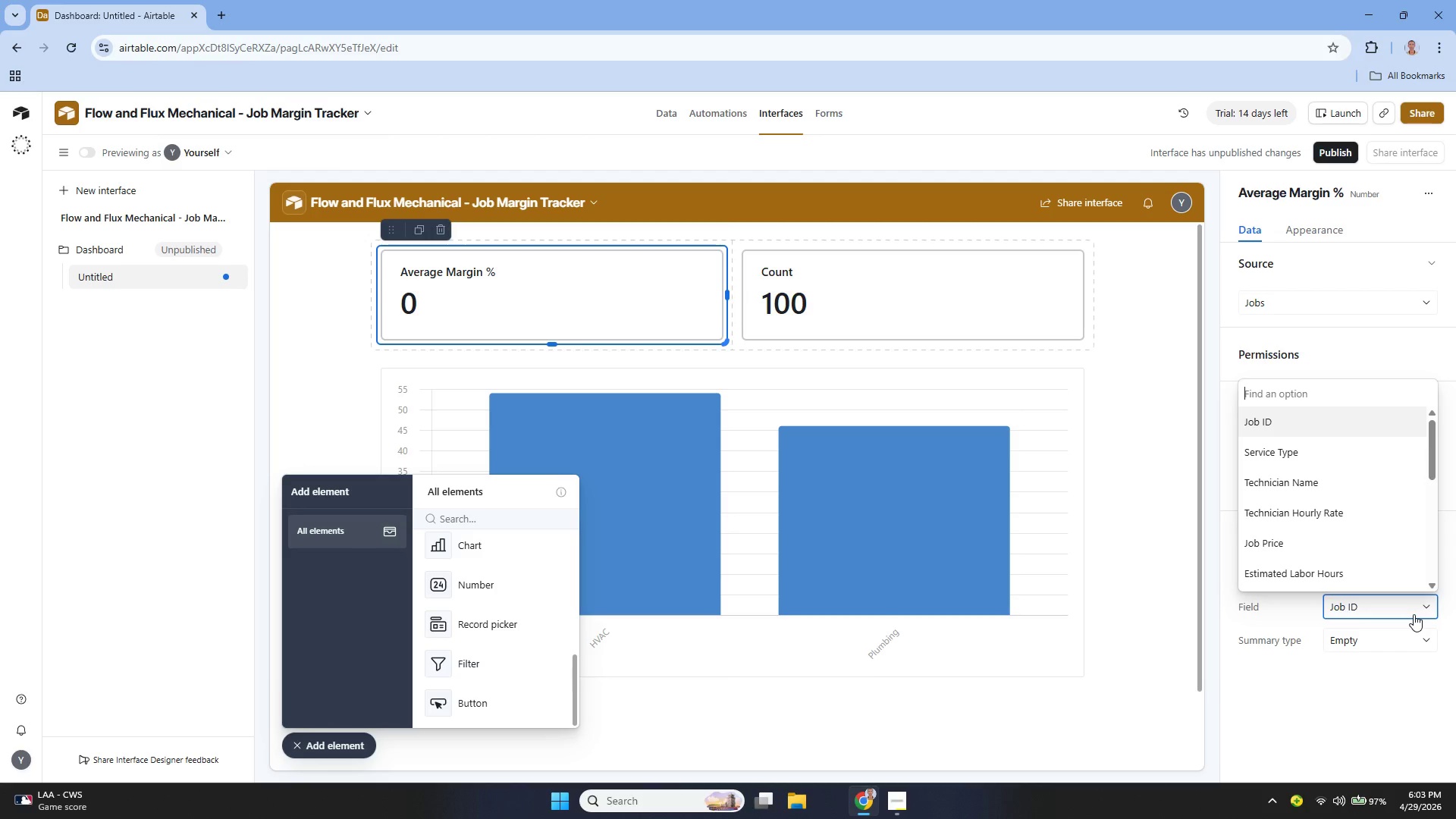 
scroll: coordinate [1348, 495], scroll_direction: down, amount: 6.0
 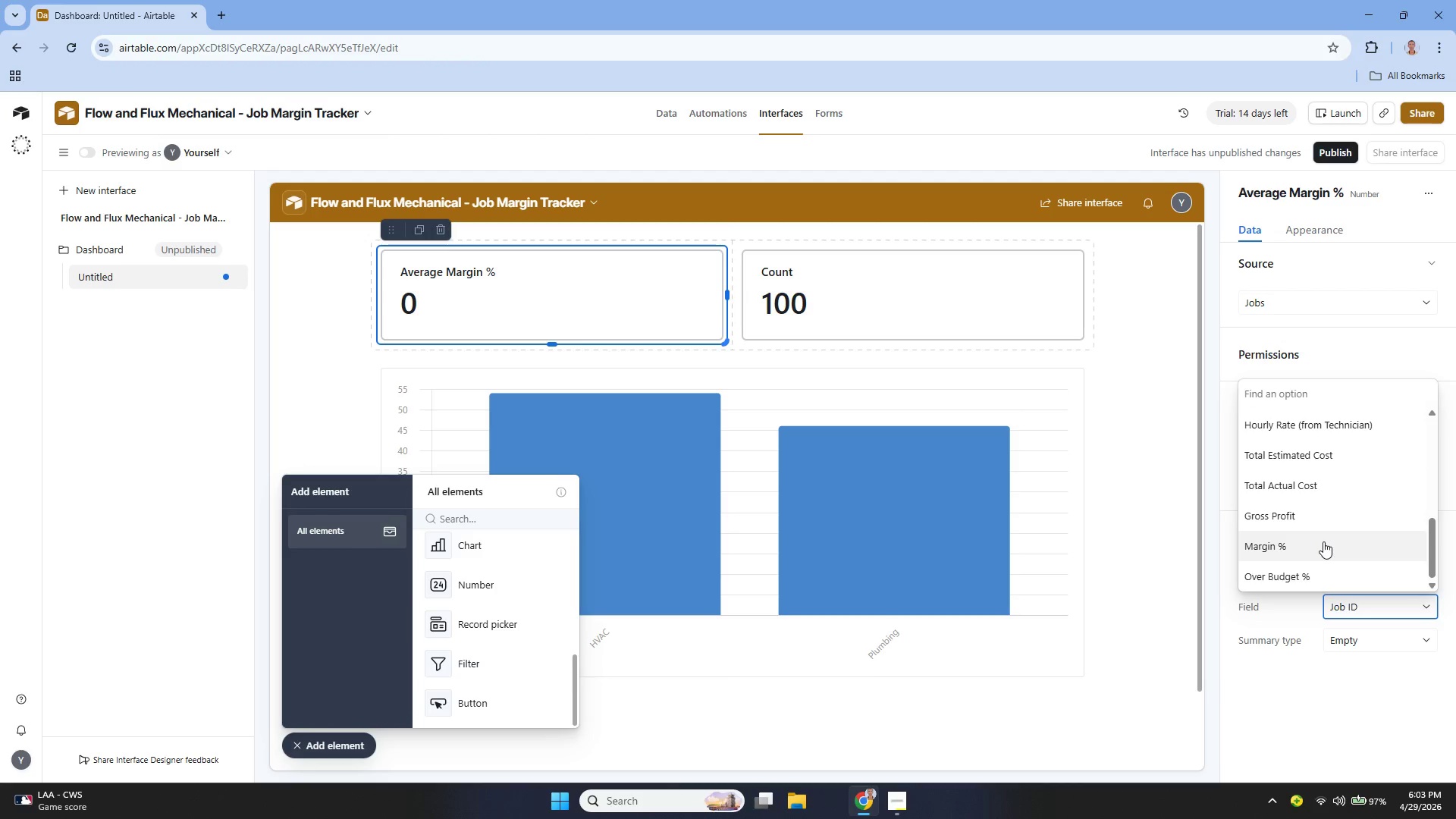 
left_click([1323, 541])
 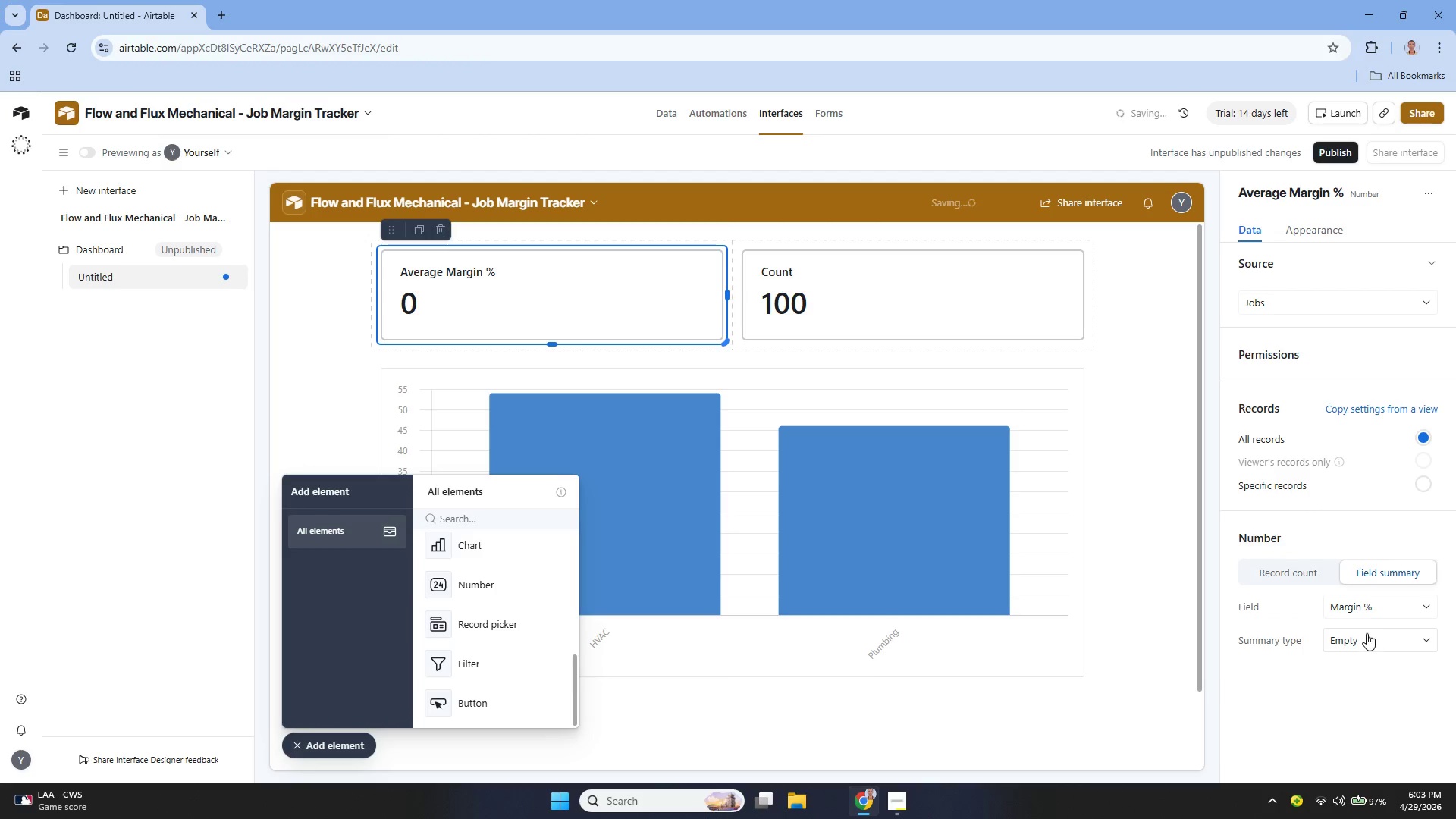 
left_click([1367, 633])
 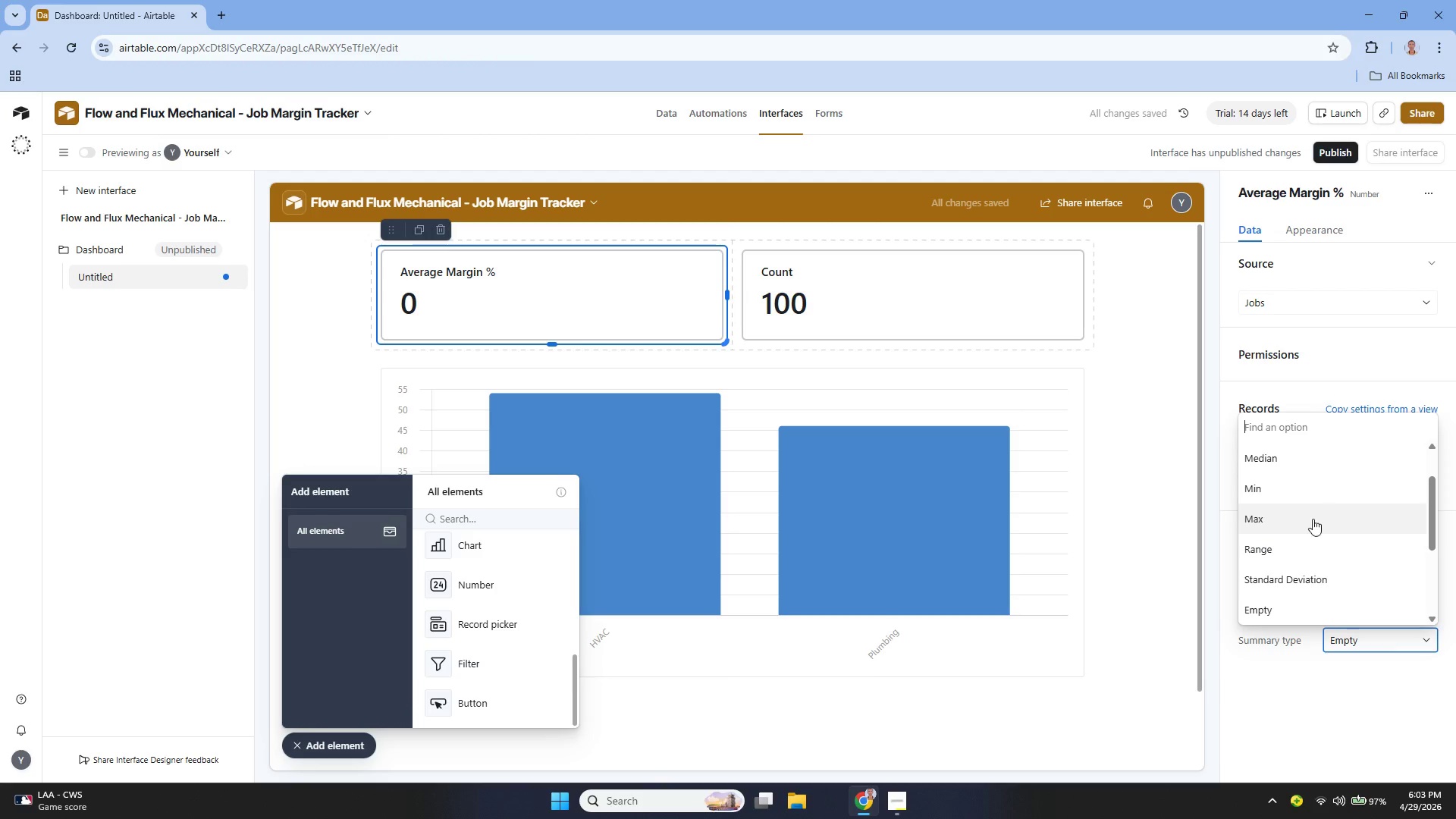 
scroll: coordinate [1306, 527], scroll_direction: down, amount: 4.0
 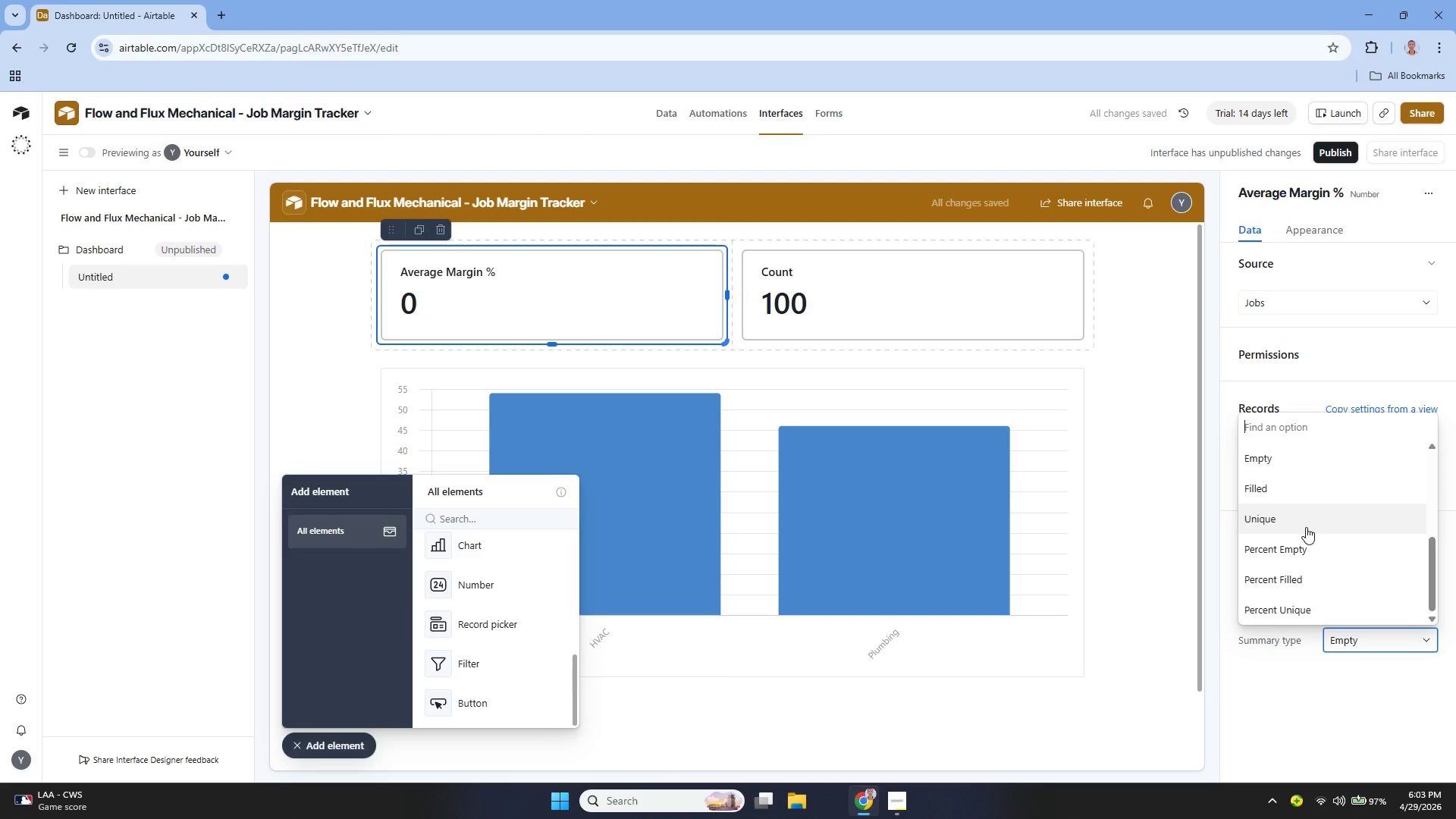 
scroll: coordinate [1306, 527], scroll_direction: up, amount: 5.0
 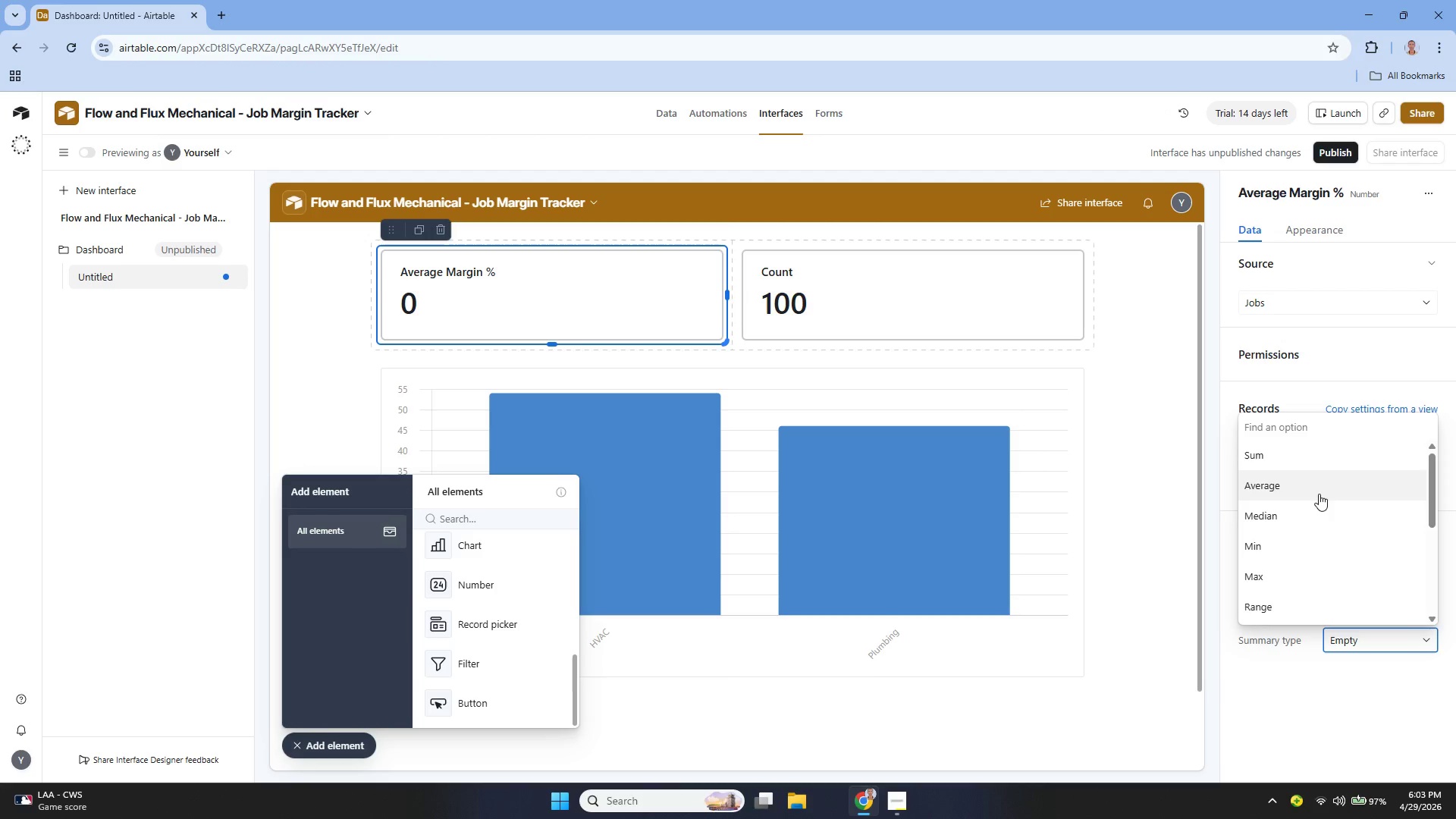 
left_click([1319, 494])
 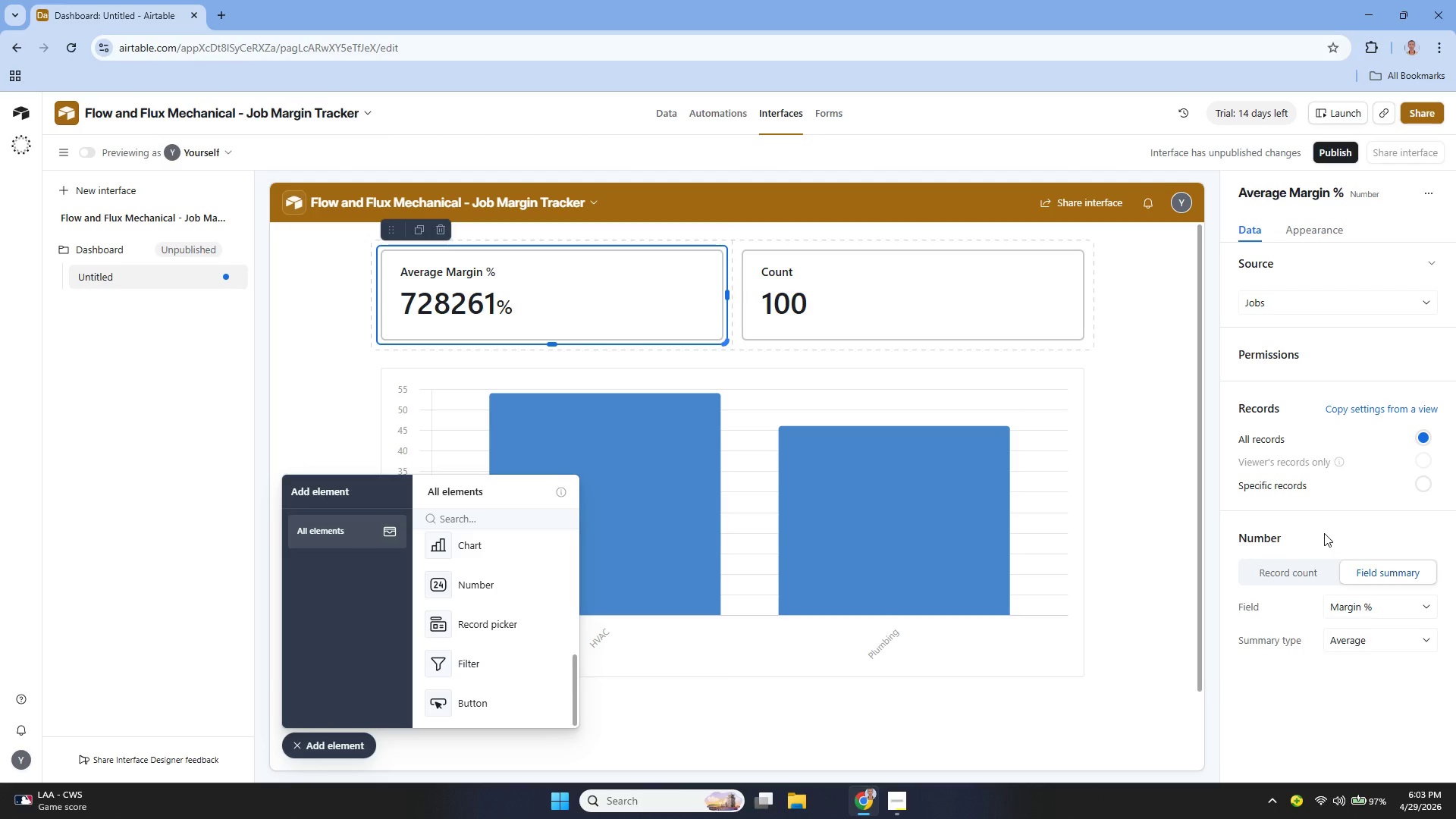 
wait(28.27)
 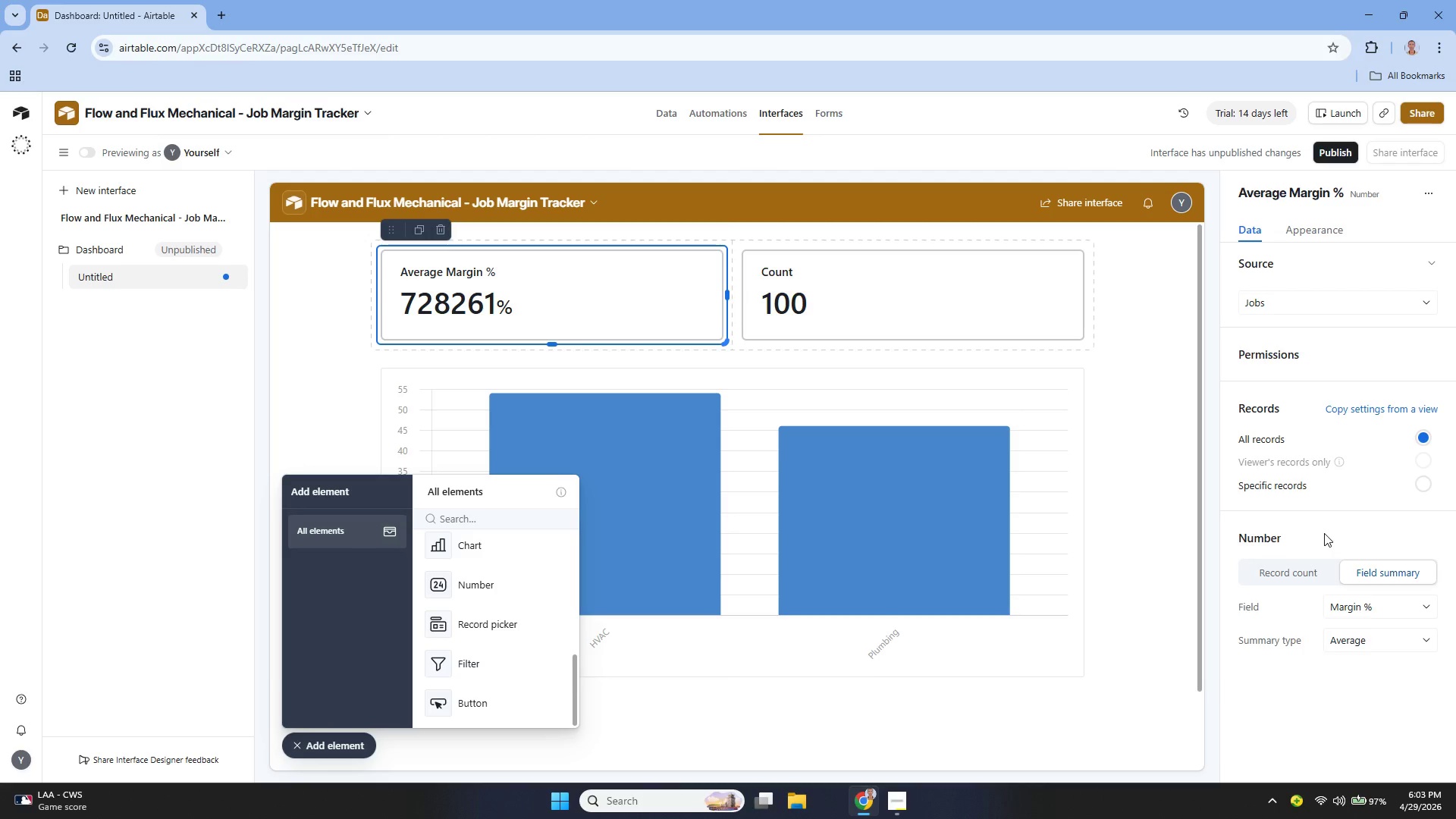 
left_click([963, 307])
 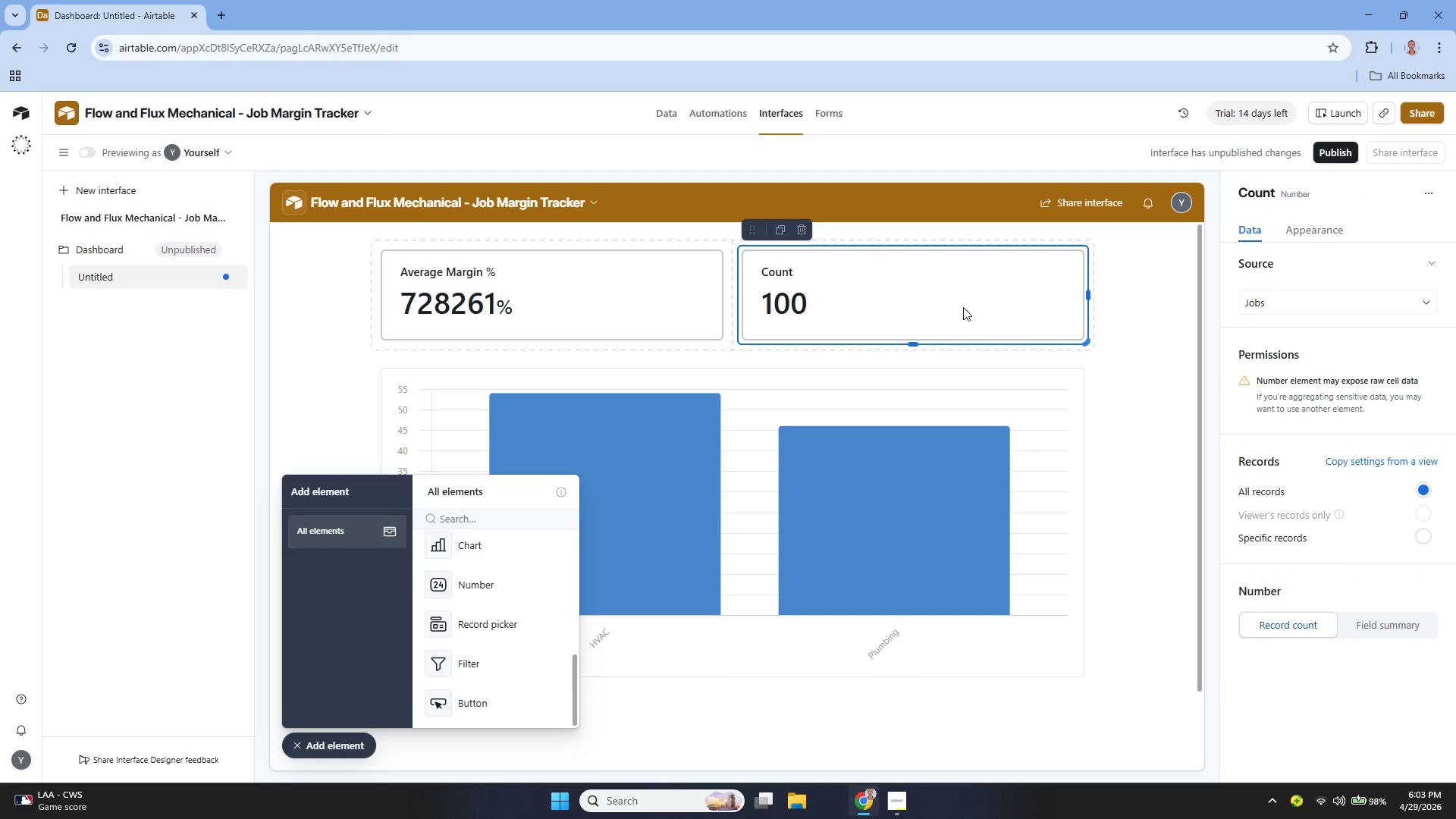 
wait(5.75)
 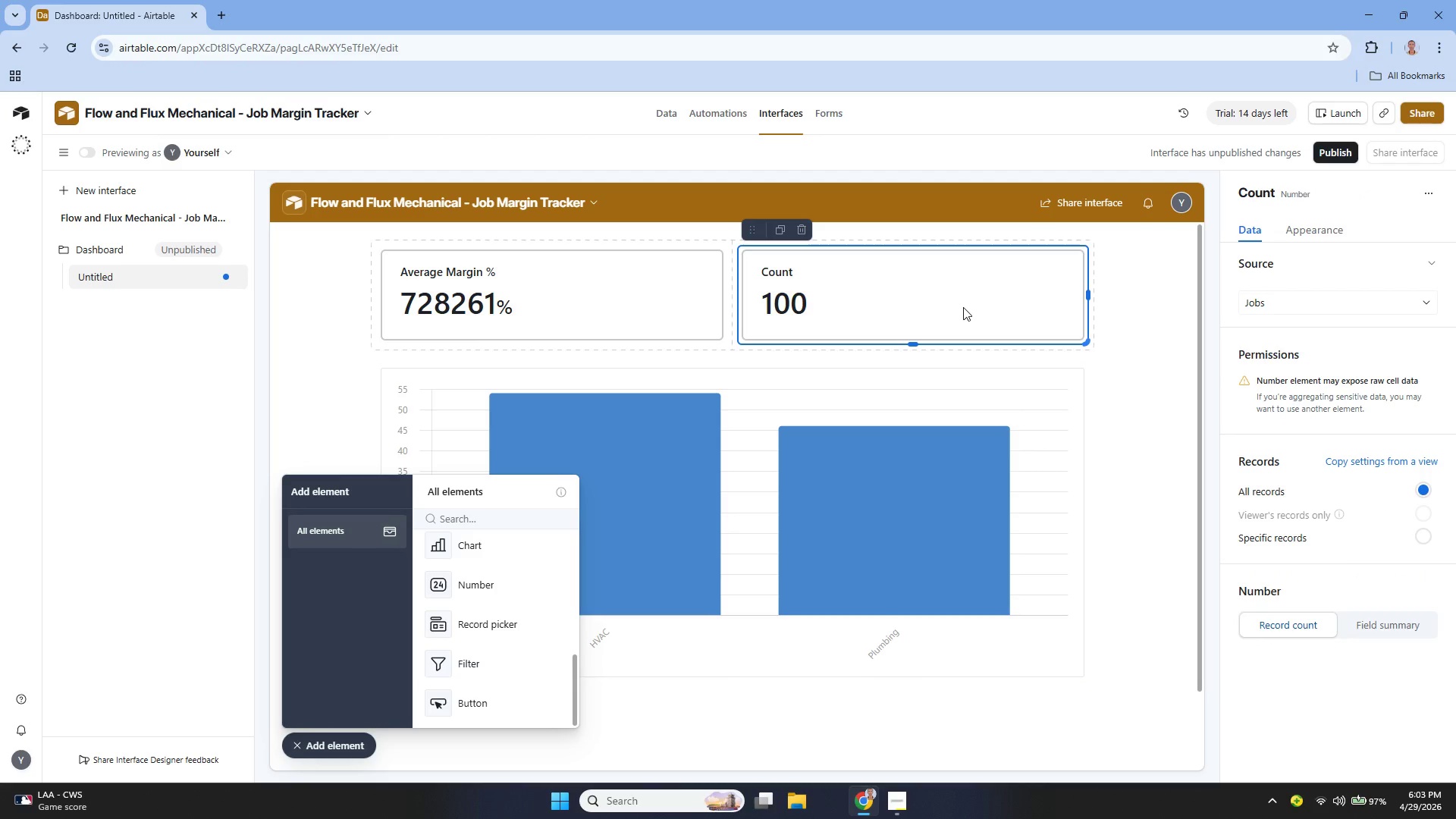 
left_click([655, 431])
 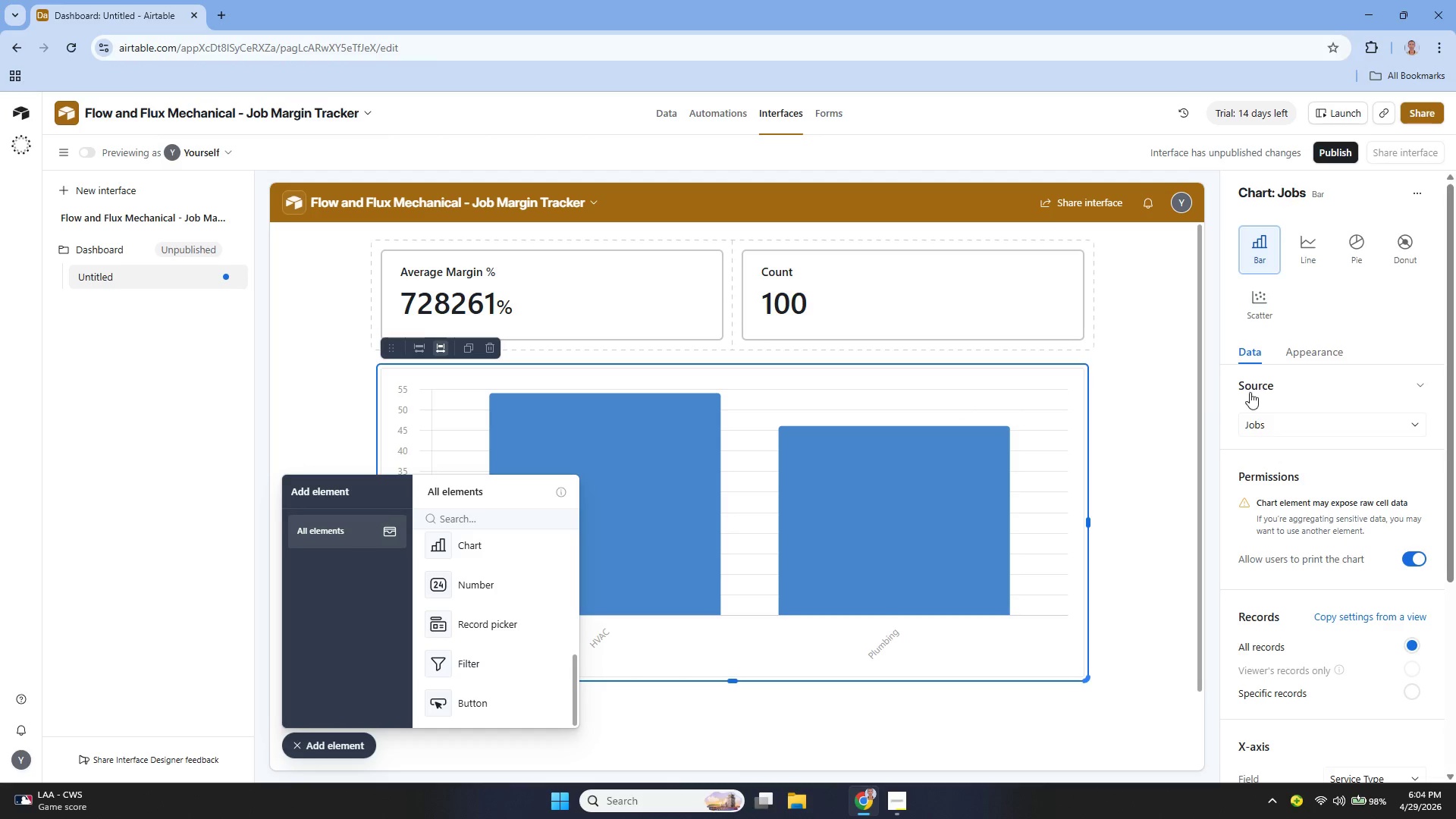 
wait(24.22)
 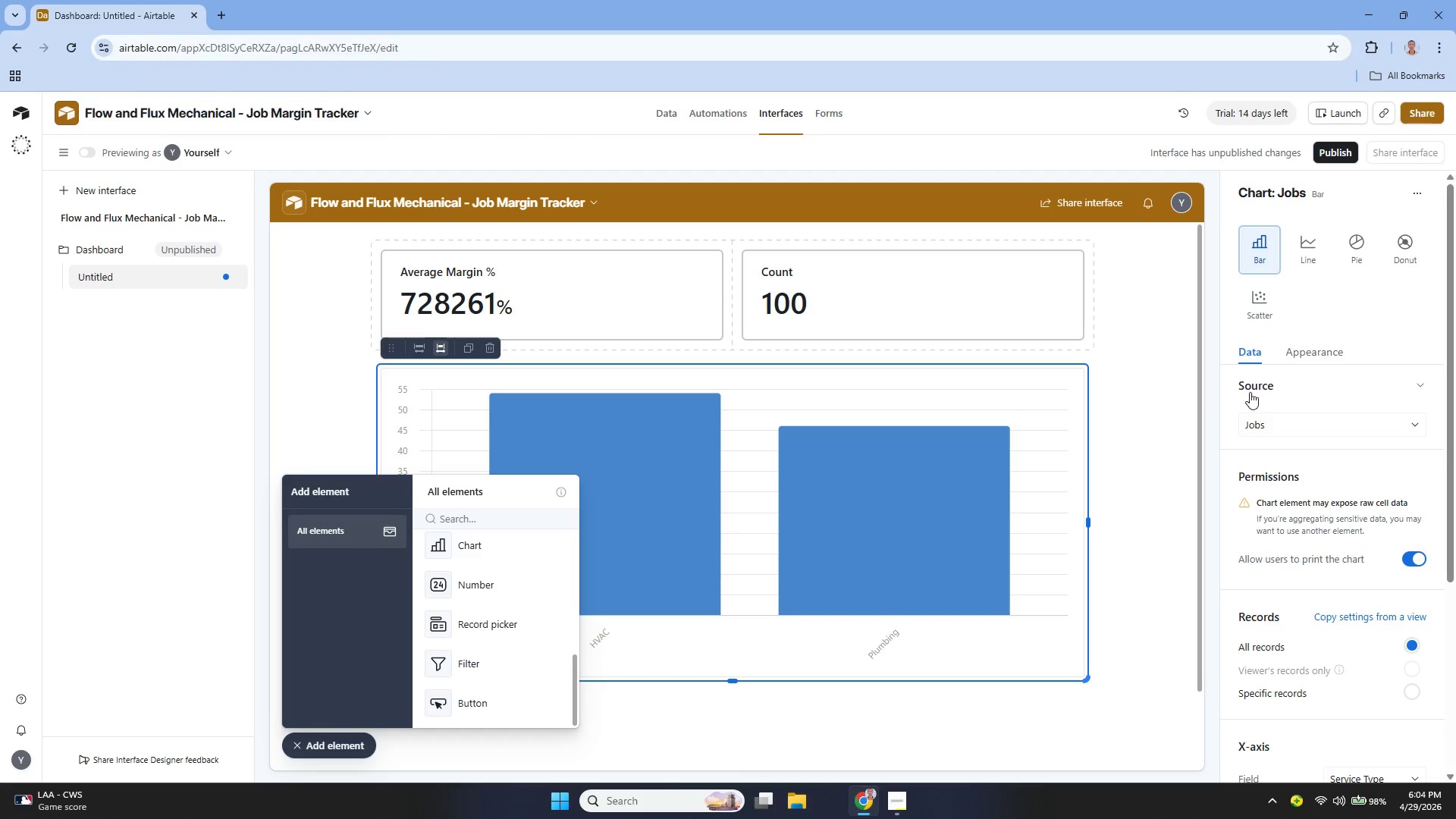 
scroll: coordinate [1360, 650], scroll_direction: down, amount: 9.0
 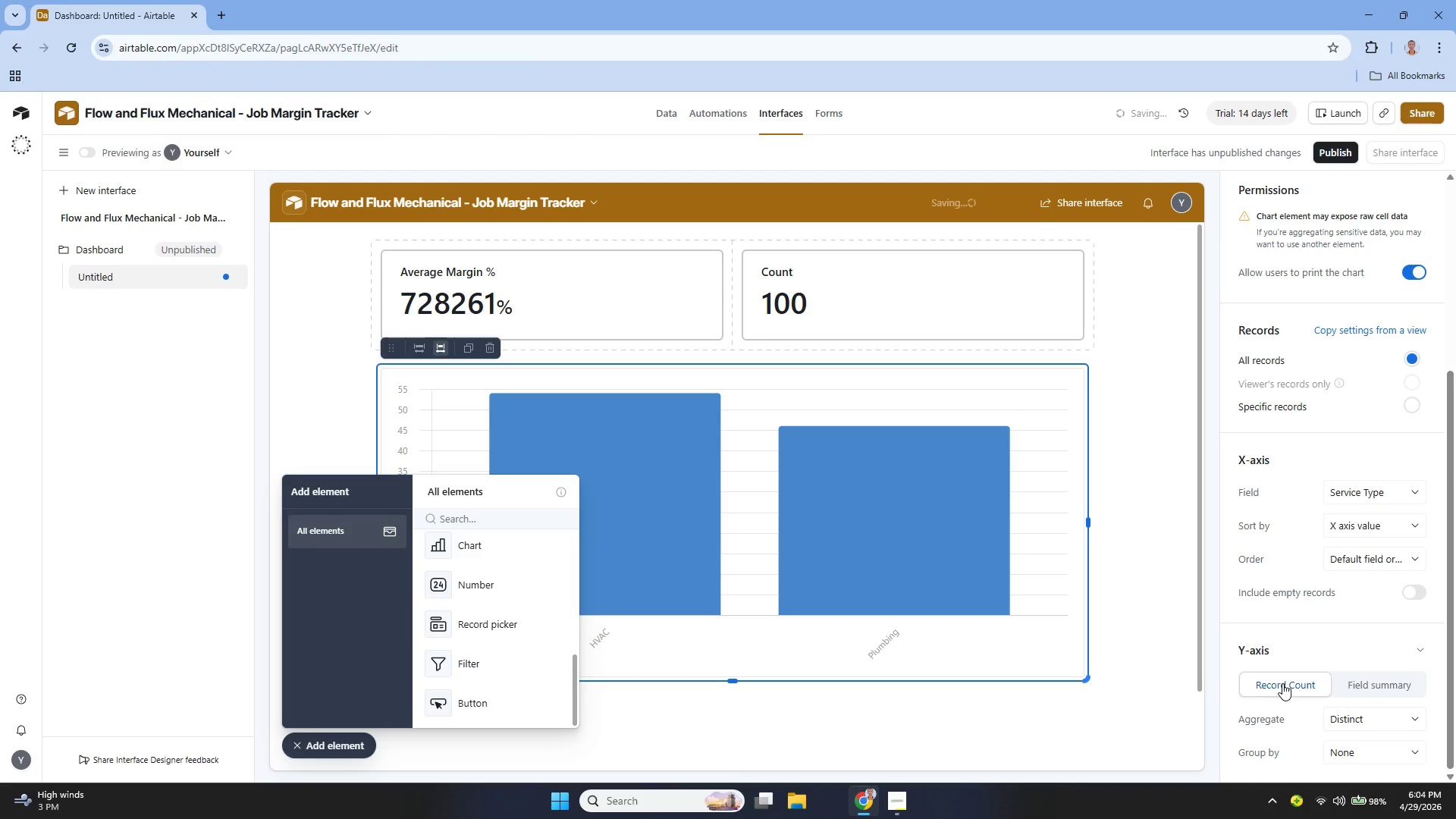 
left_click([1262, 651])
 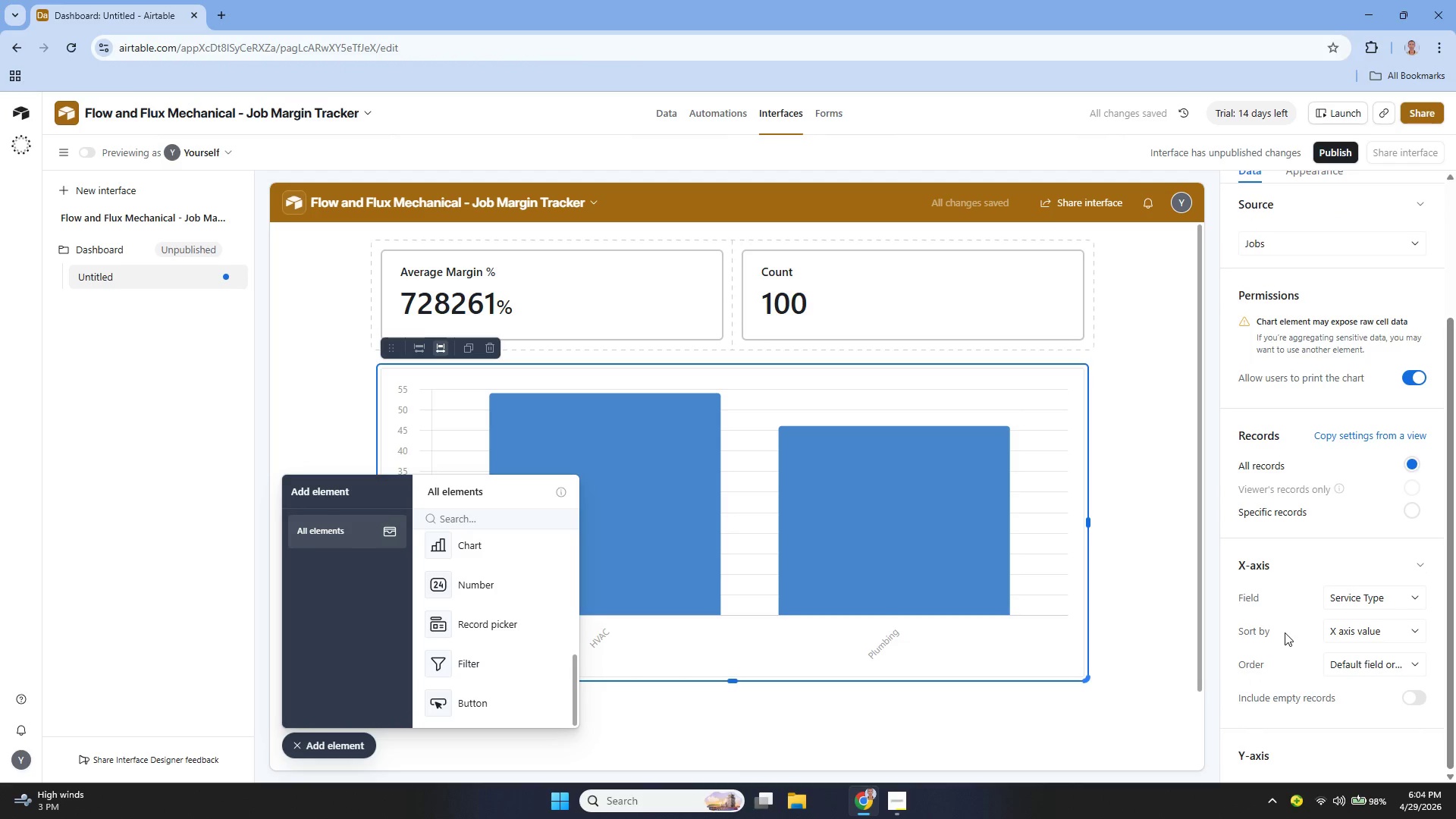 
scroll: coordinate [1354, 605], scroll_direction: down, amount: 3.0
 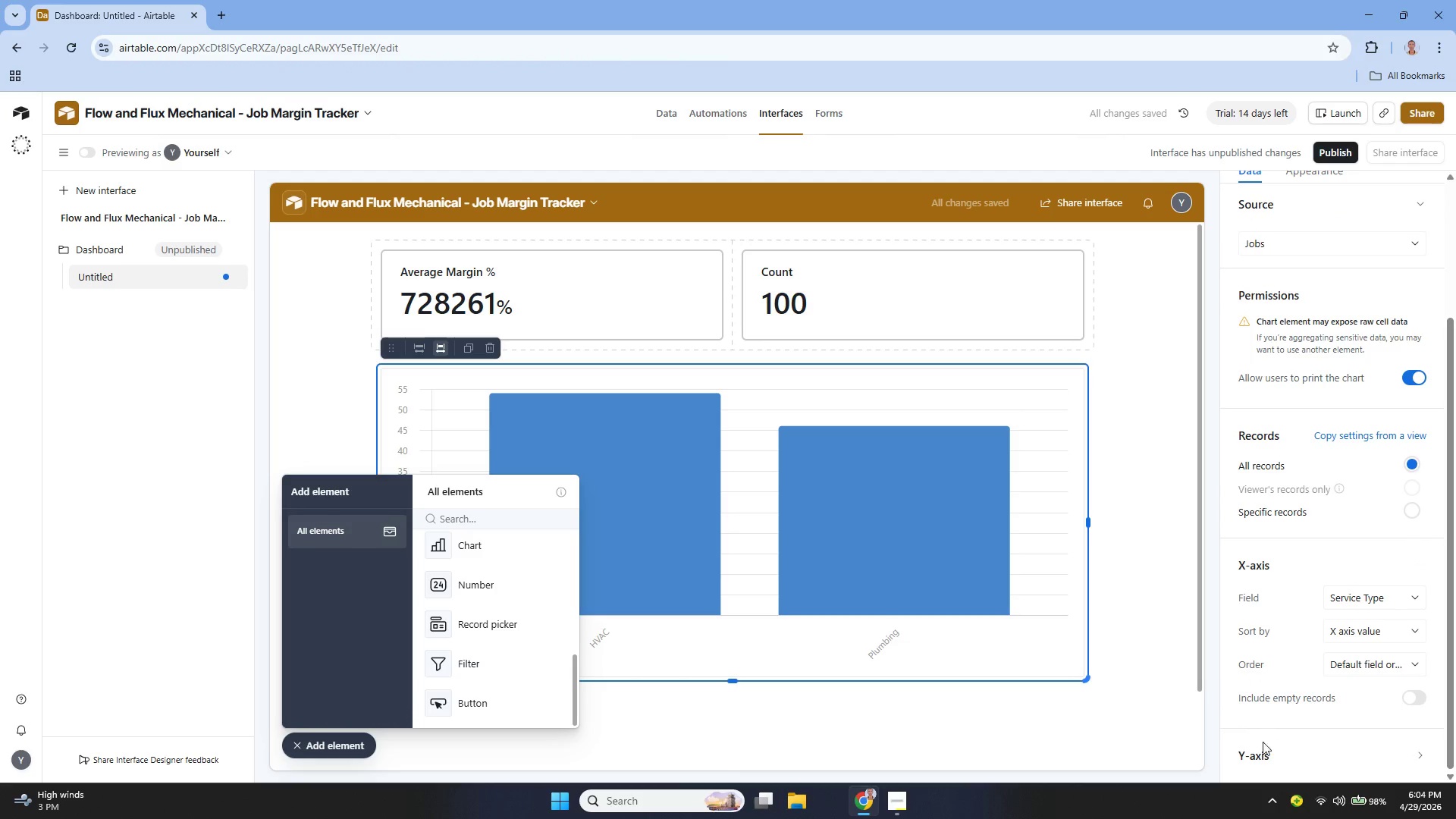 
left_click([1263, 749])
 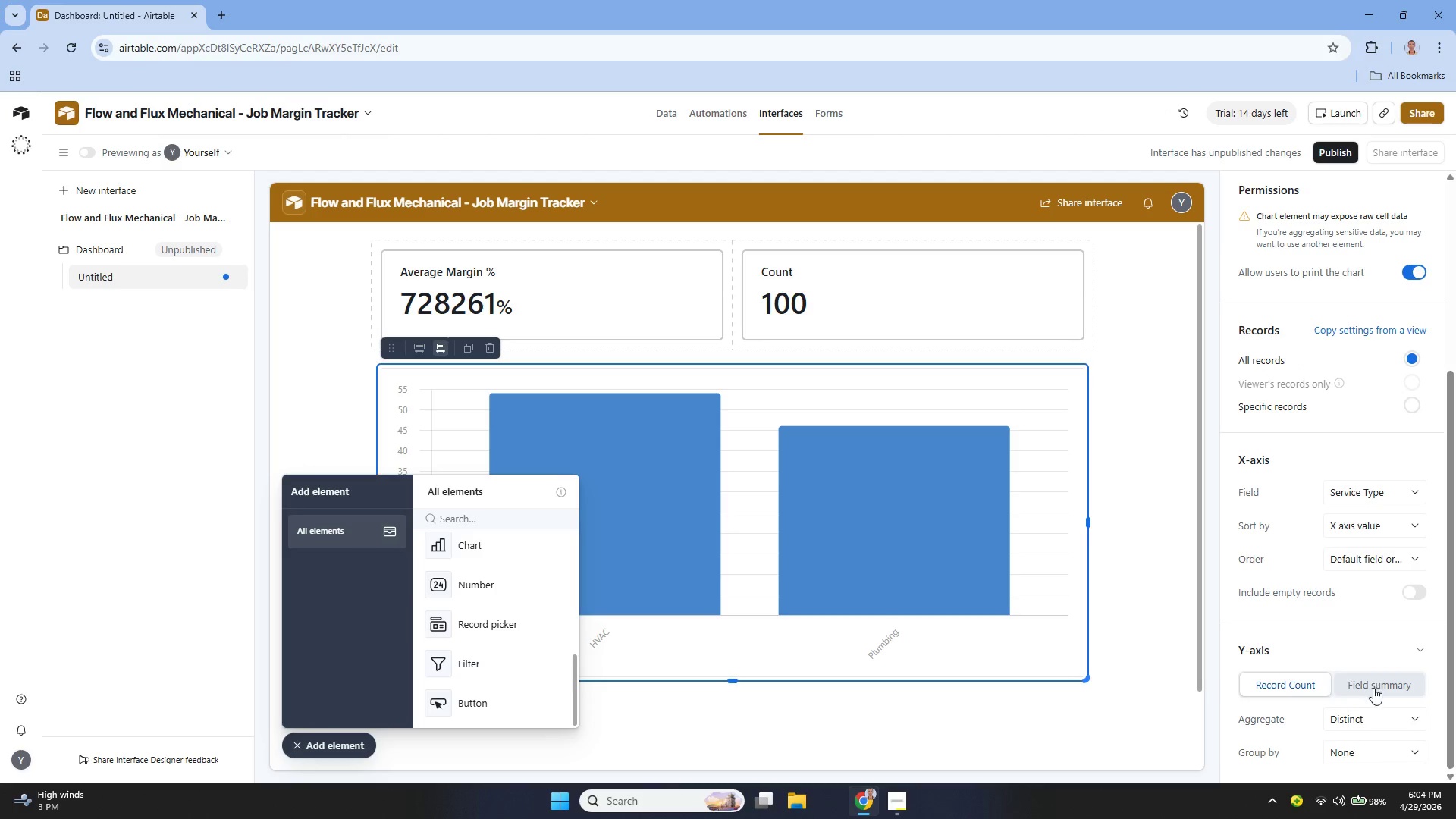 
left_click([1372, 689])
 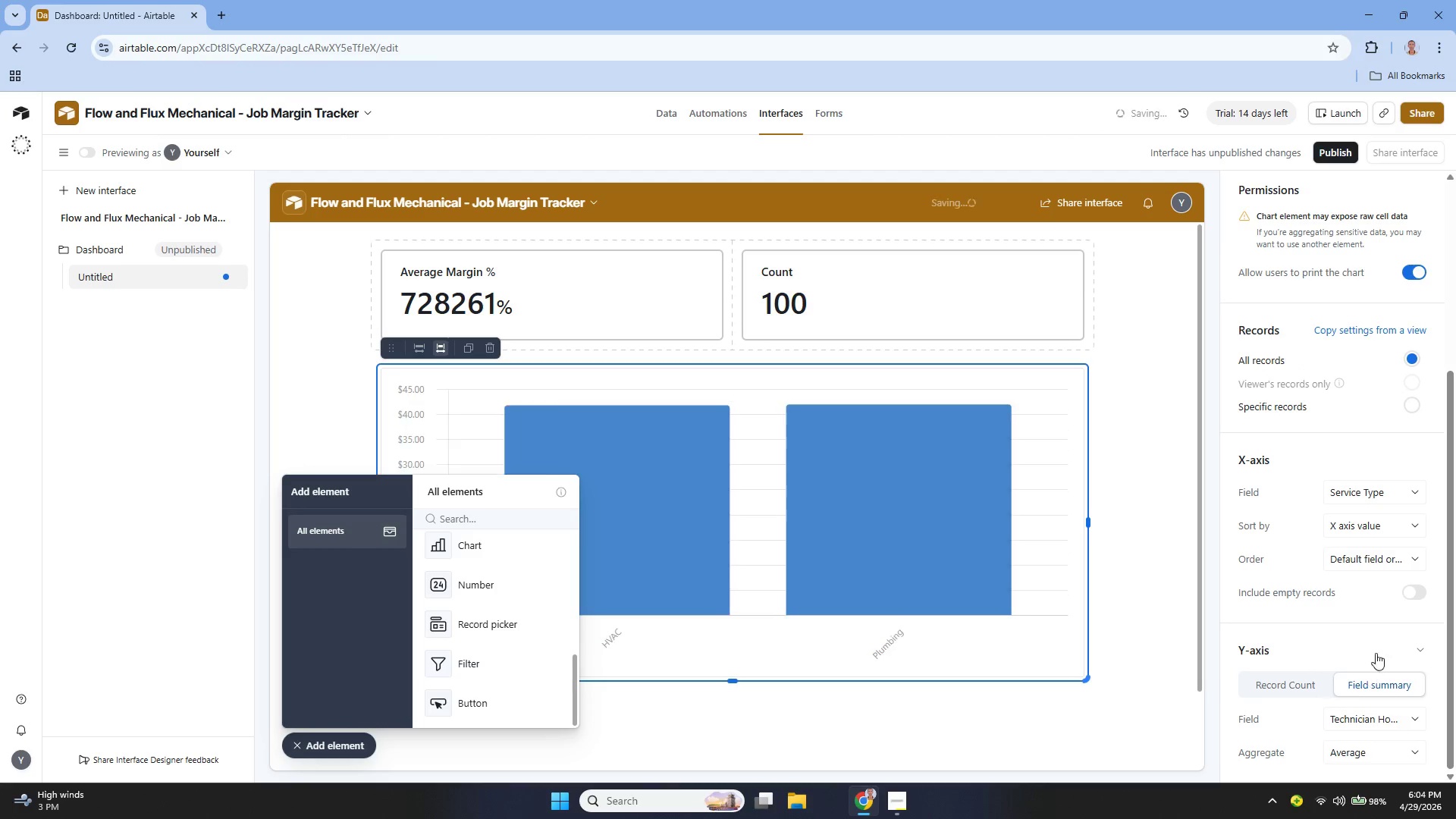 
scroll: coordinate [1381, 605], scroll_direction: down, amount: 3.0
 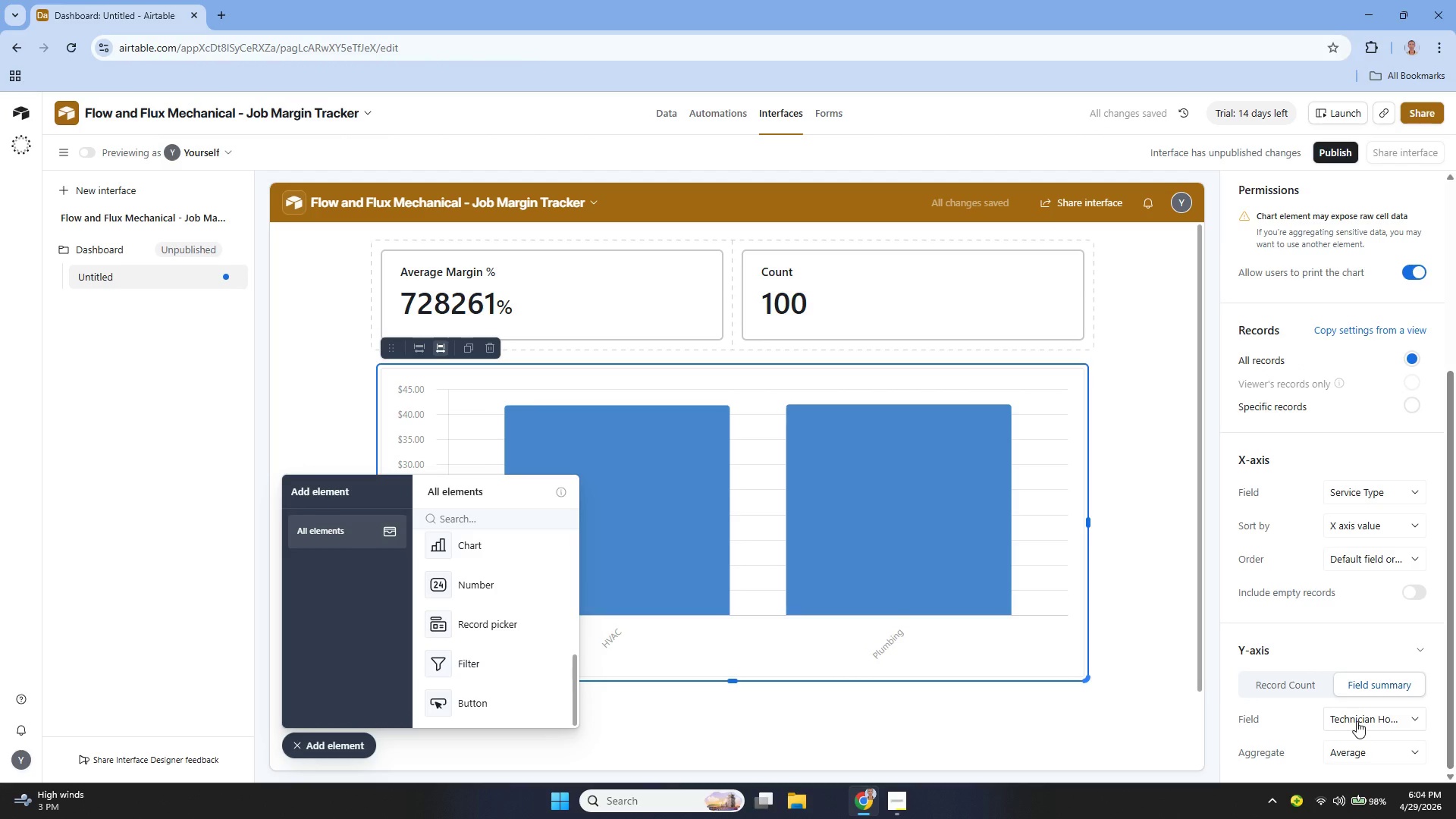 
left_click([1357, 721])
 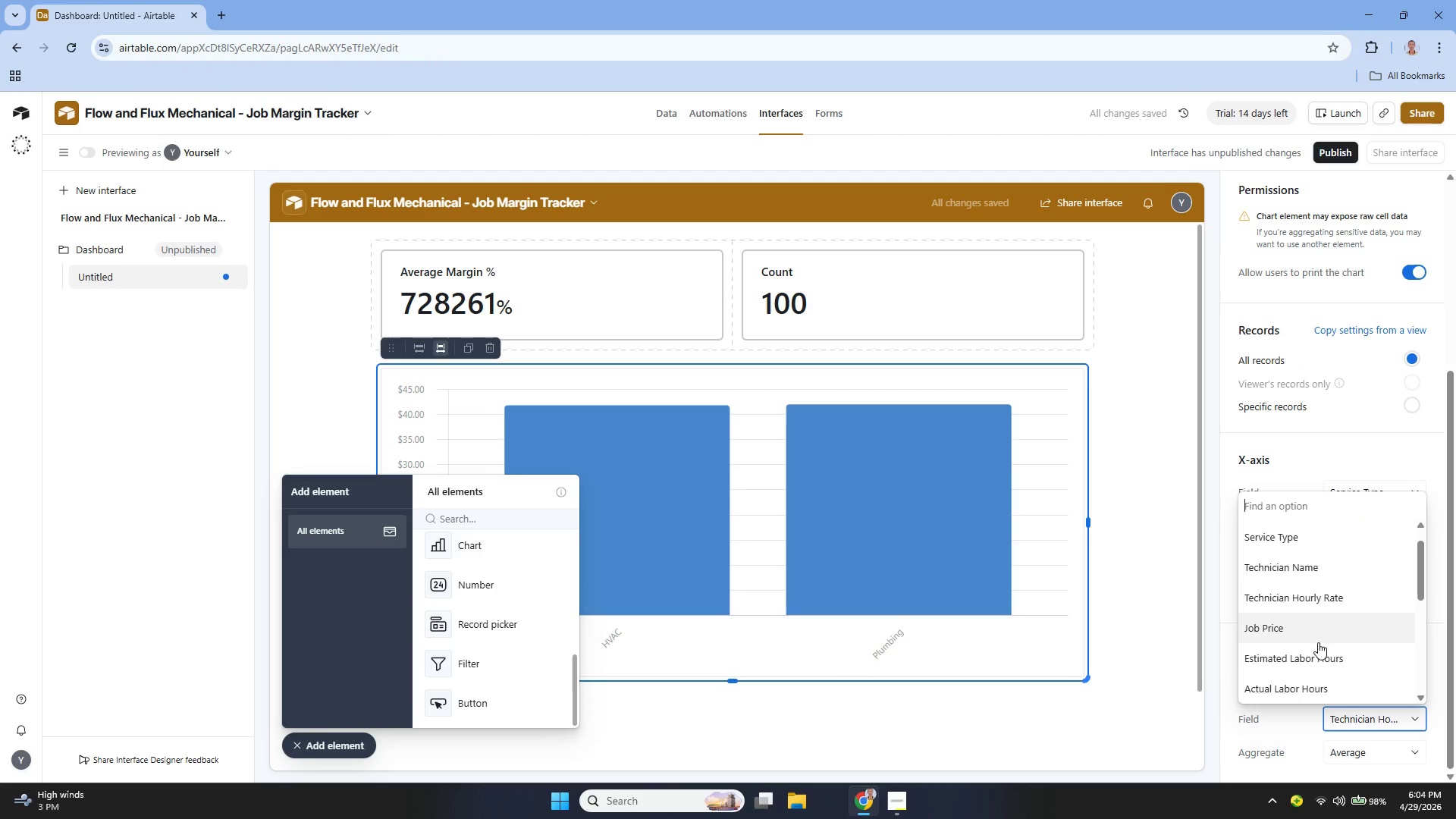 
scroll: coordinate [1310, 642], scroll_direction: down, amount: 2.0
 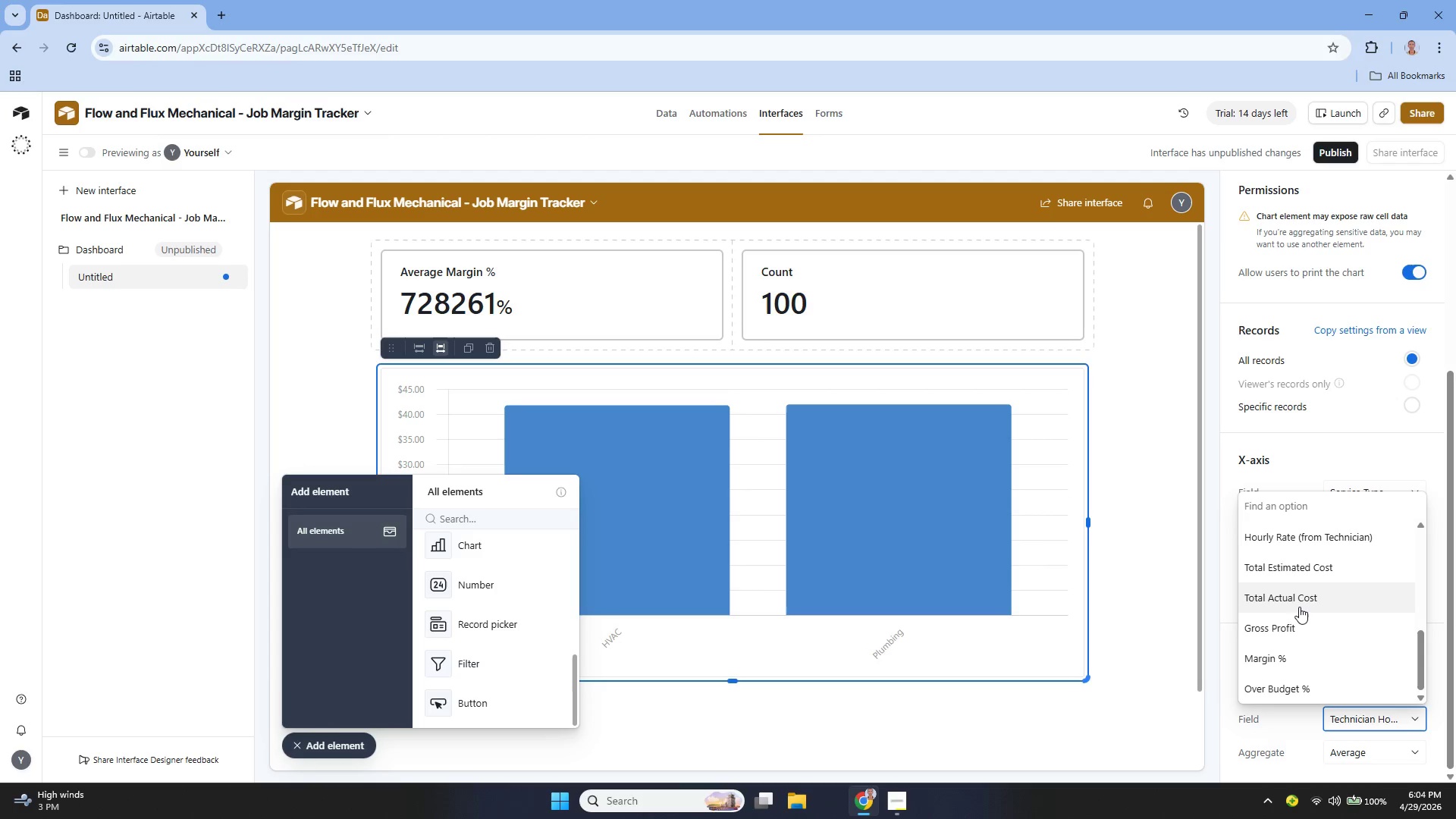 
scroll: coordinate [1332, 611], scroll_direction: up, amount: 5.0
 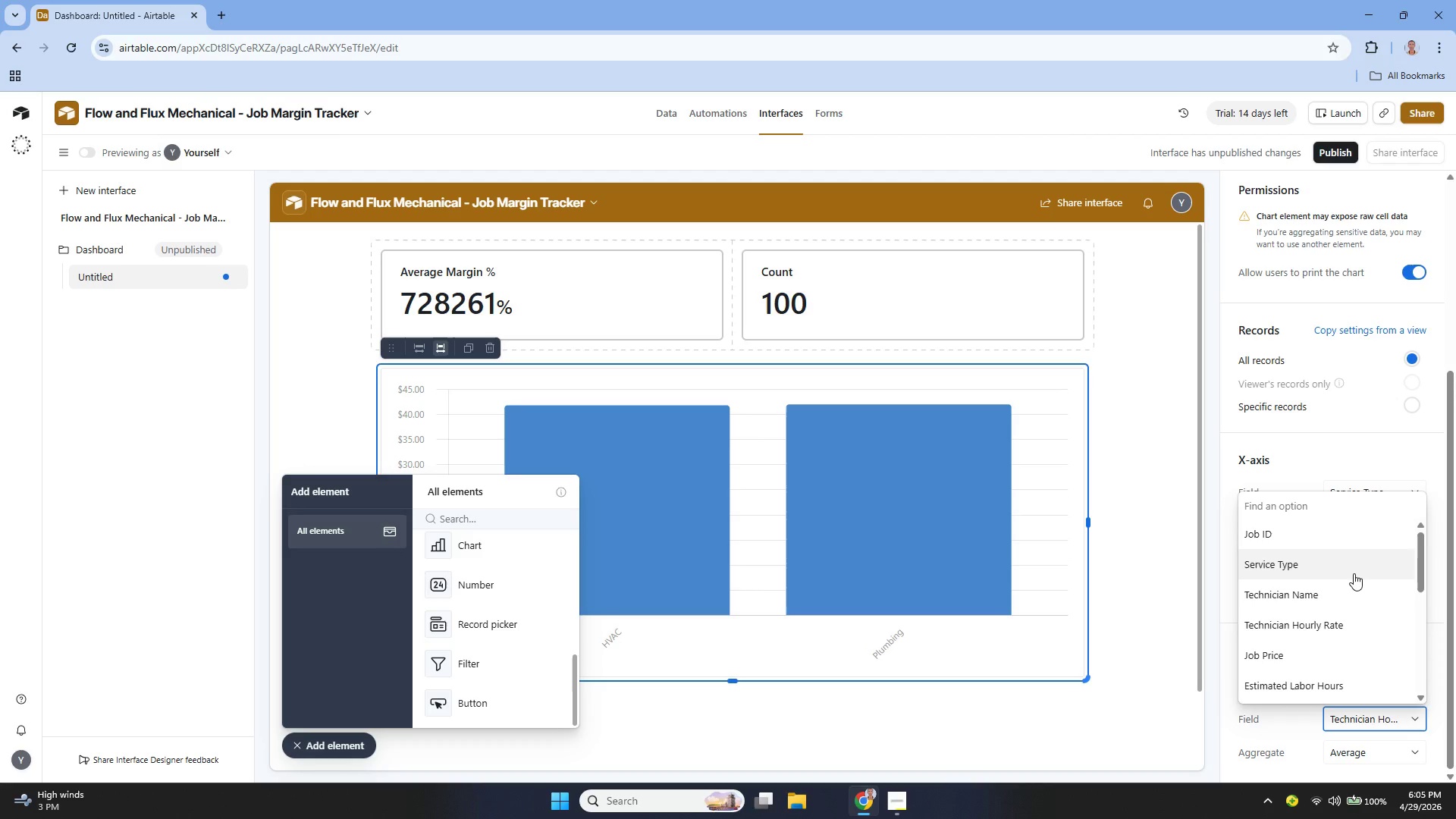 
type(gr)
 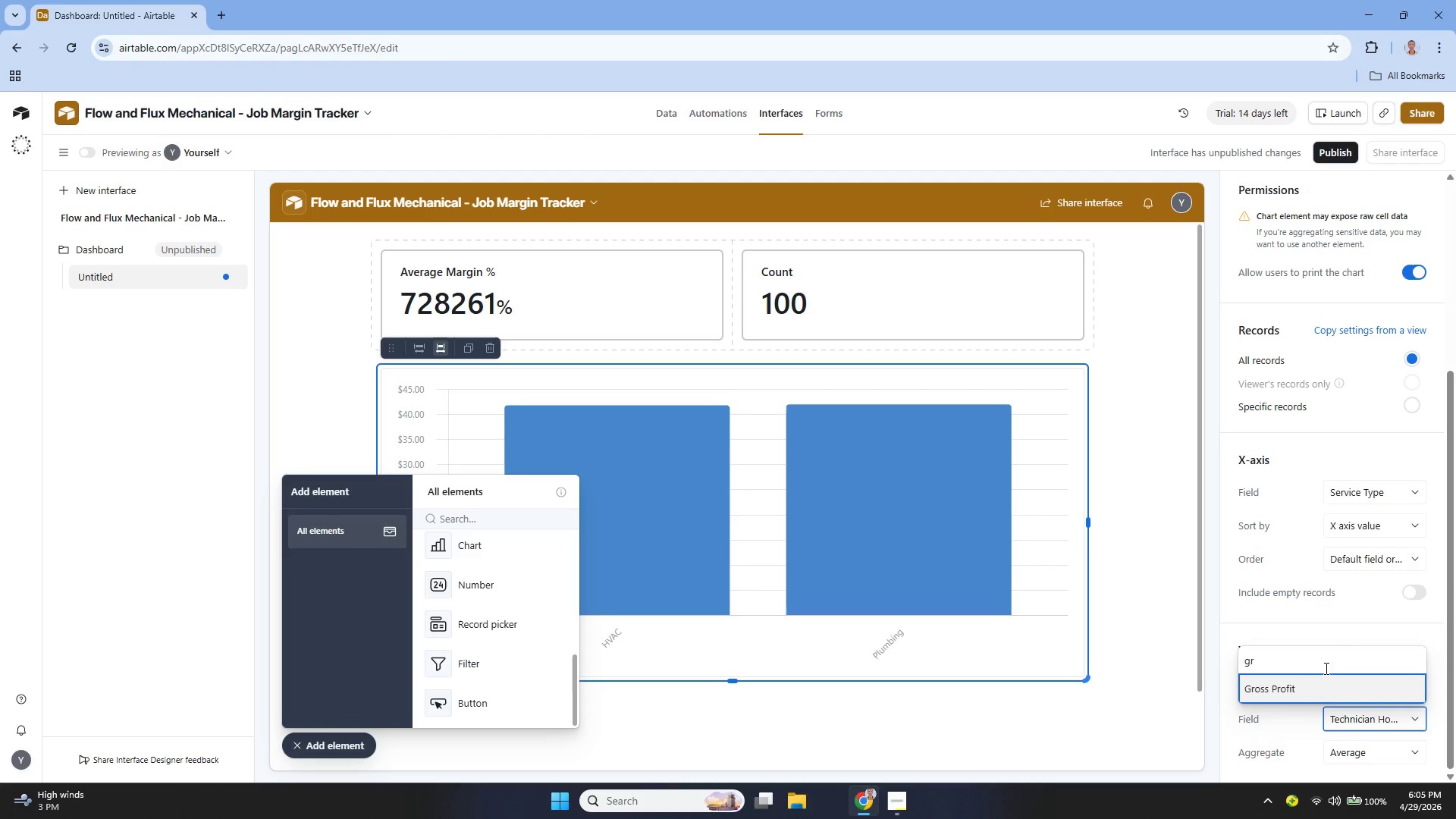 
left_click([1322, 681])
 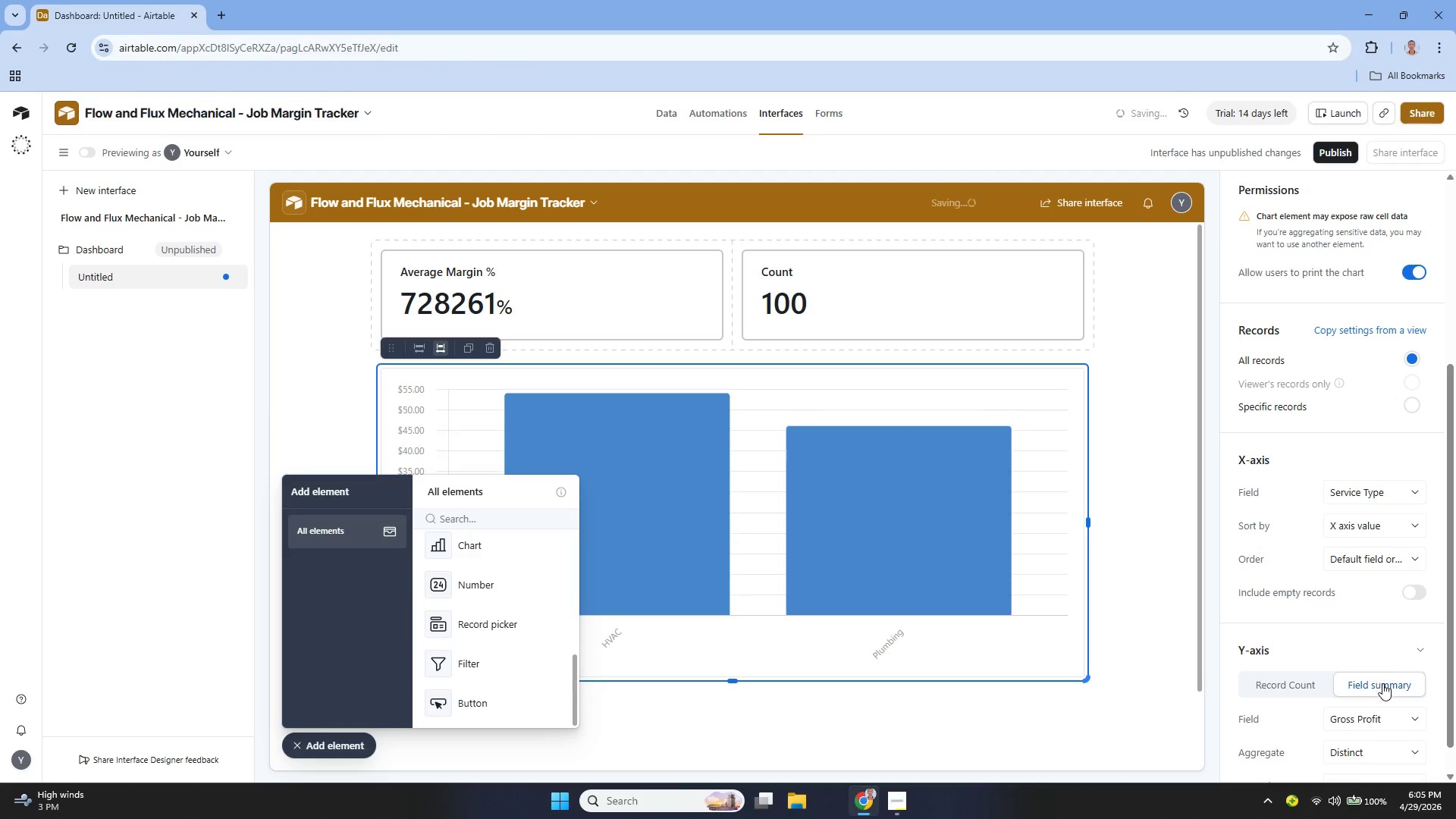 
scroll: coordinate [1383, 682], scroll_direction: none, amount: 0.0
 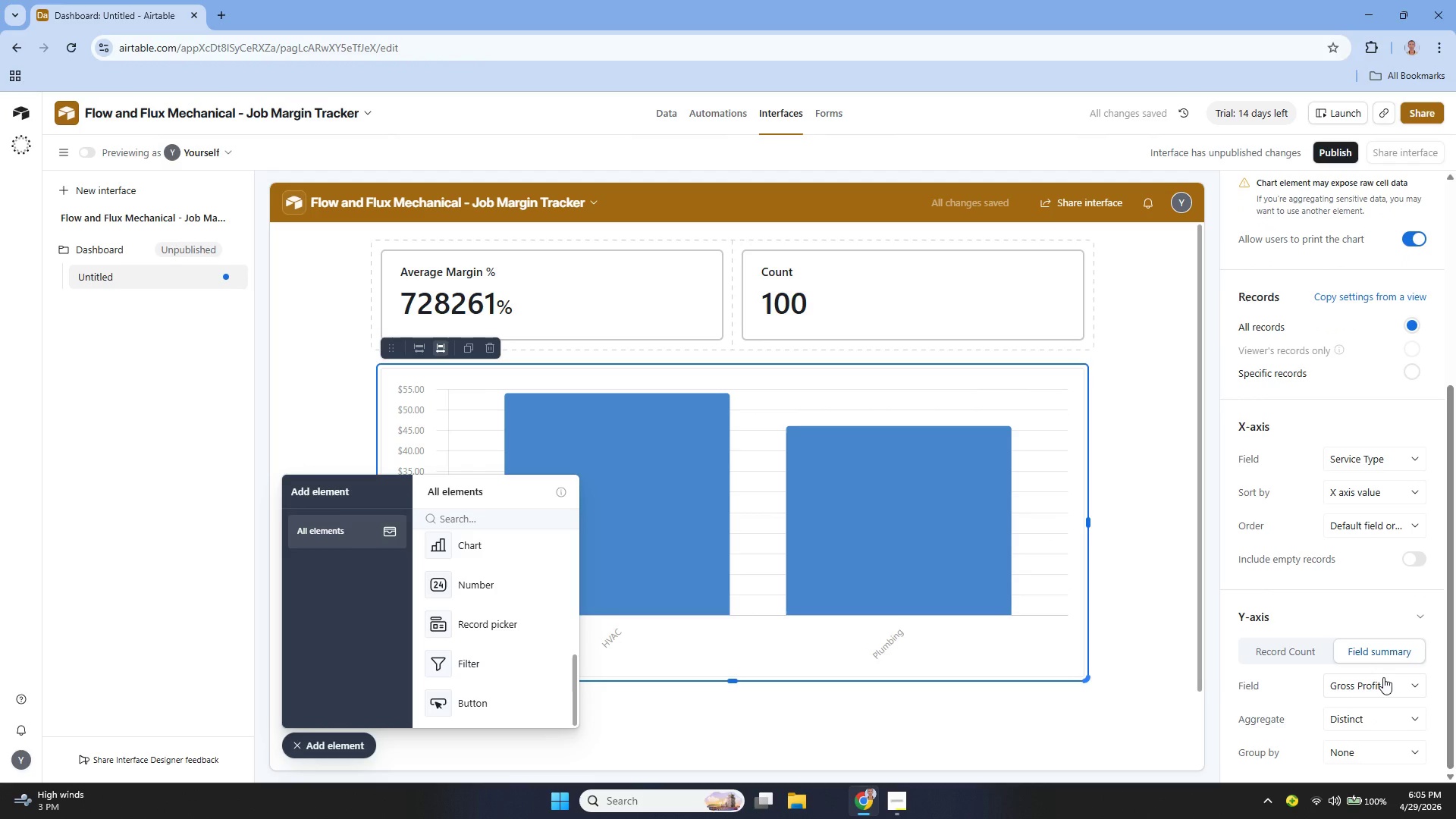 
scroll: coordinate [1383, 677], scroll_direction: down, amount: 1.0
 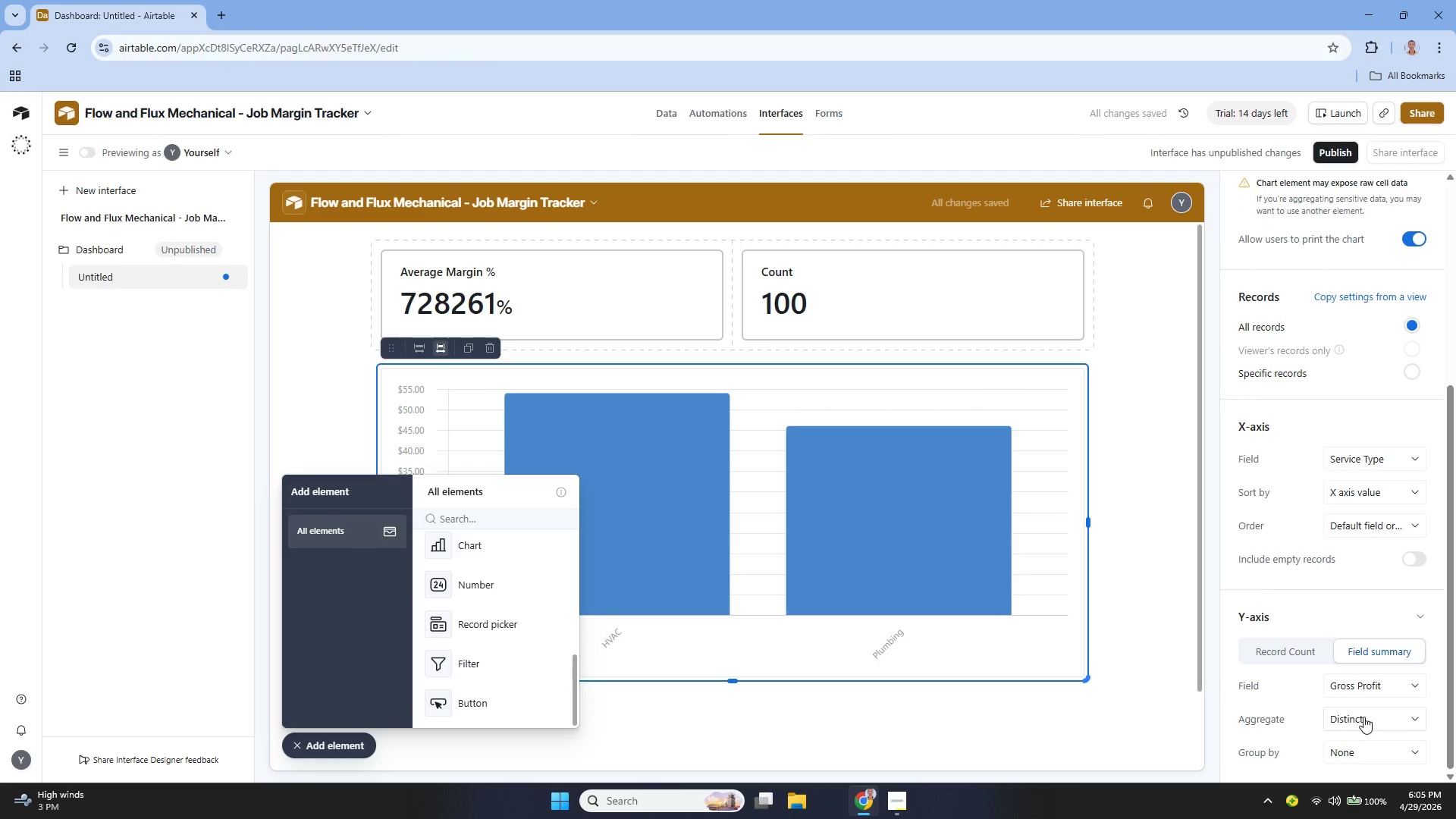 
left_click([1363, 717])
 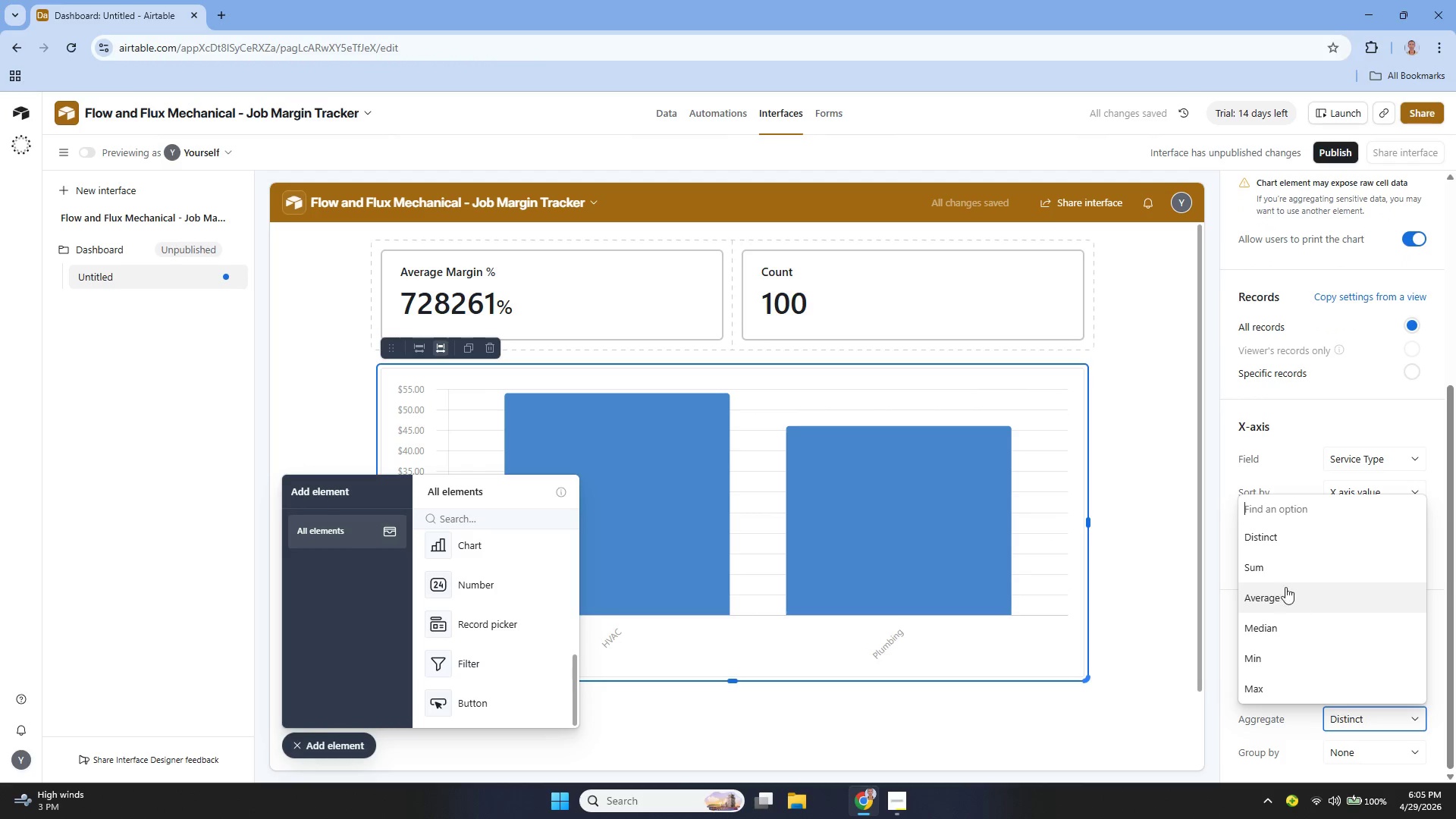 
left_click([1284, 581])
 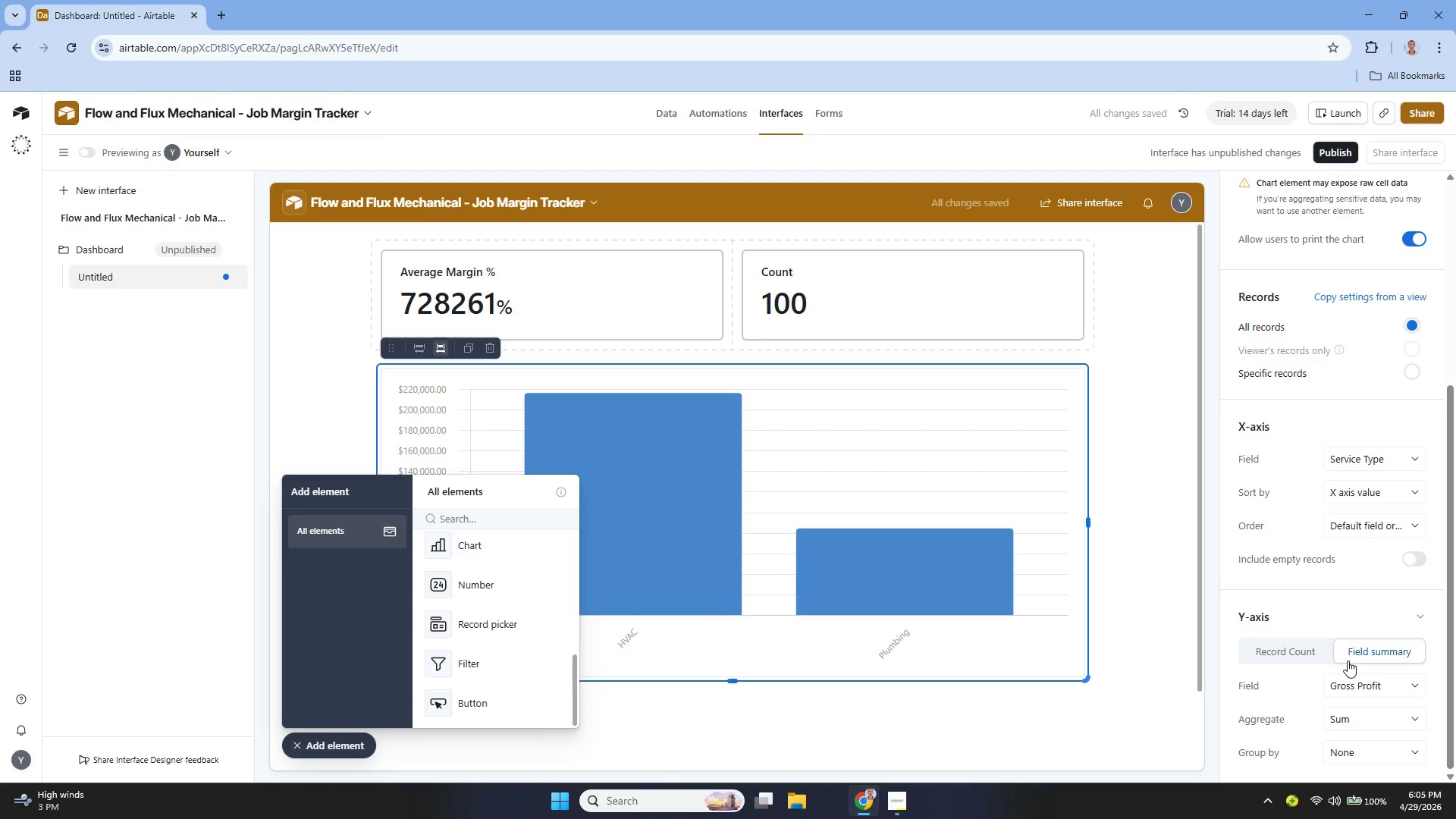 
scroll: coordinate [1345, 654], scroll_direction: down, amount: 3.0
 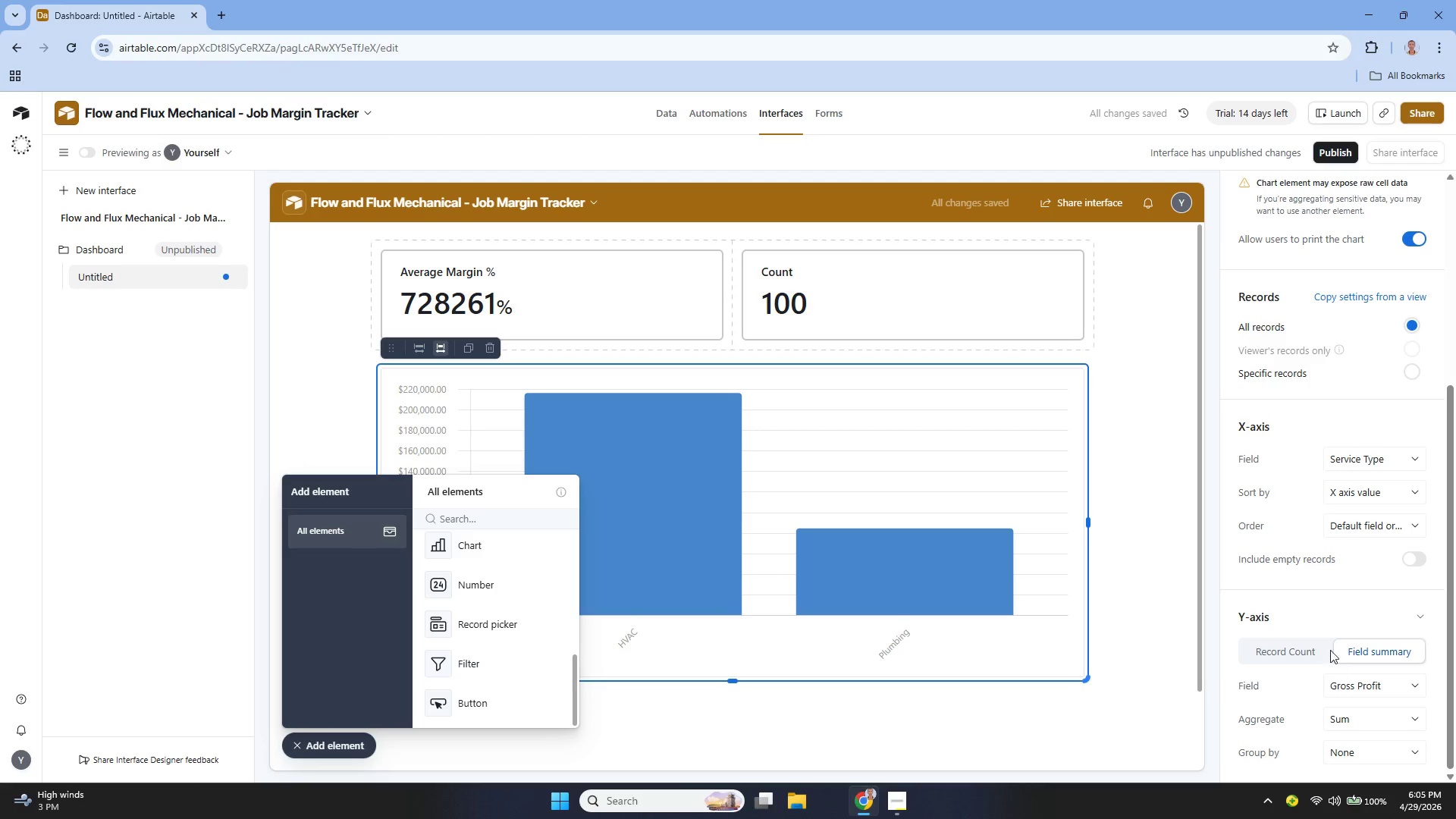 
scroll: coordinate [1305, 607], scroll_direction: up, amount: 3.0
 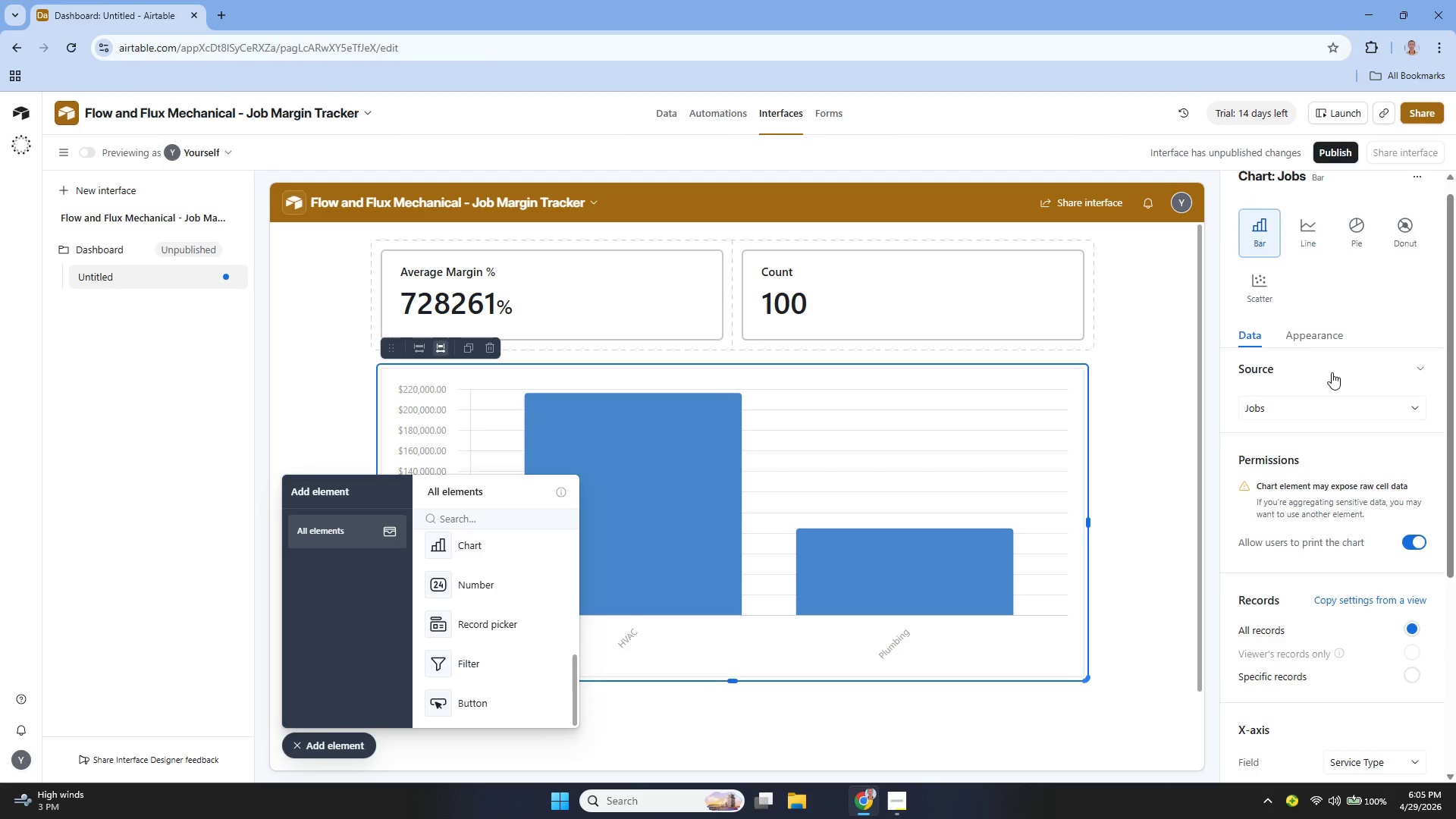 
scroll: coordinate [1365, 706], scroll_direction: down, amount: 7.0
 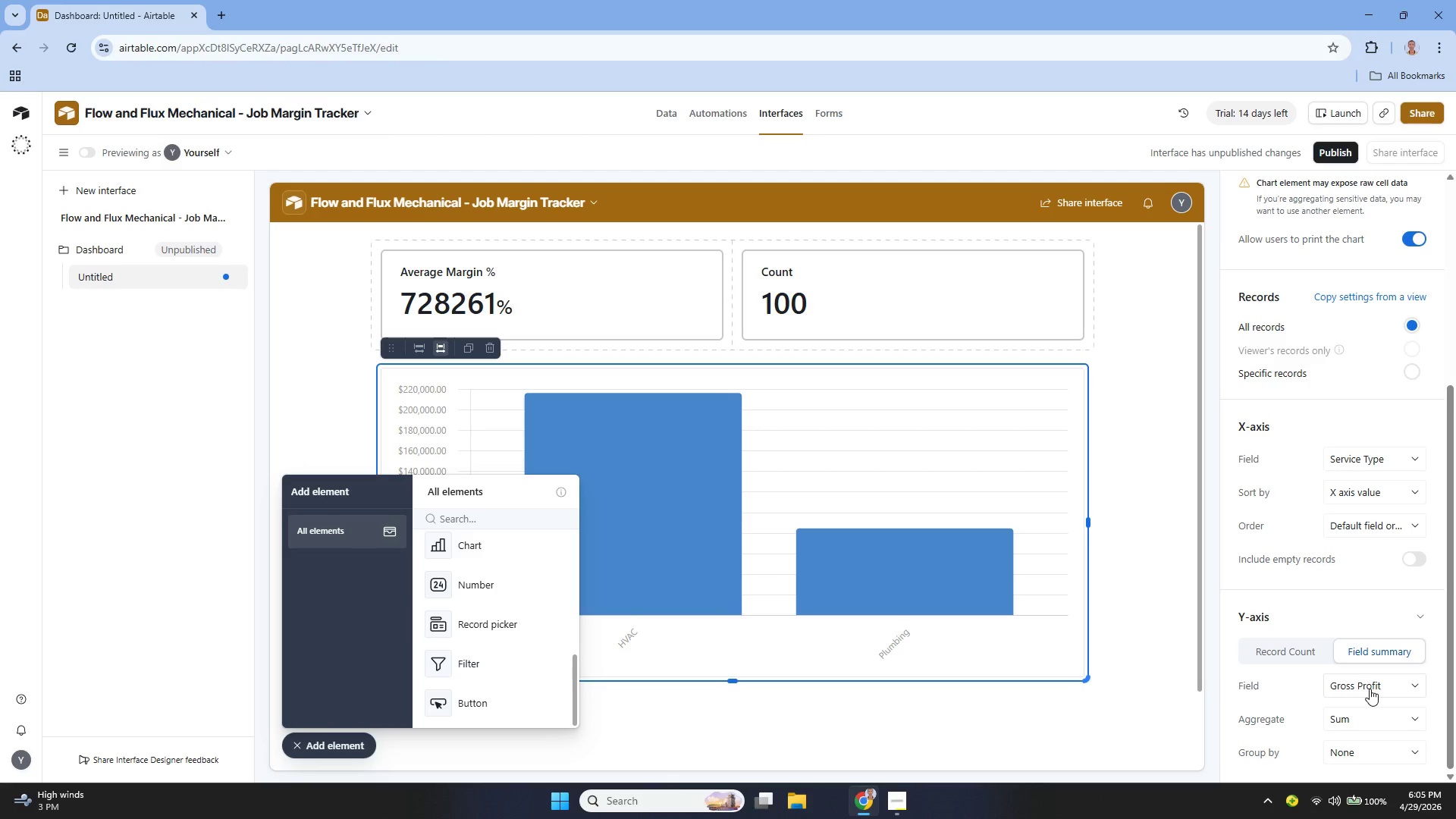 
wait(8.31)
 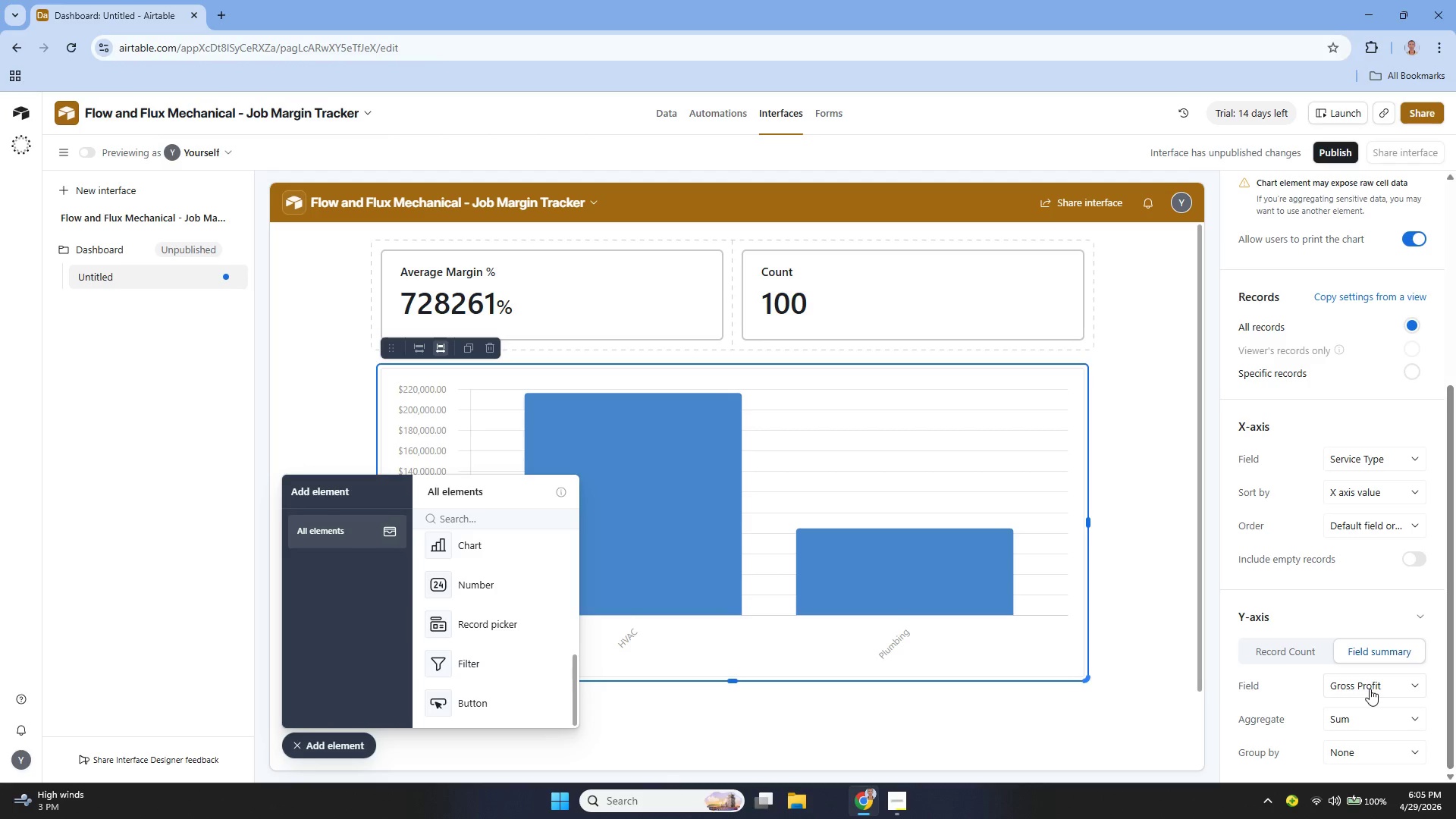 
scroll: coordinate [1349, 585], scroll_direction: up, amount: 3.0
 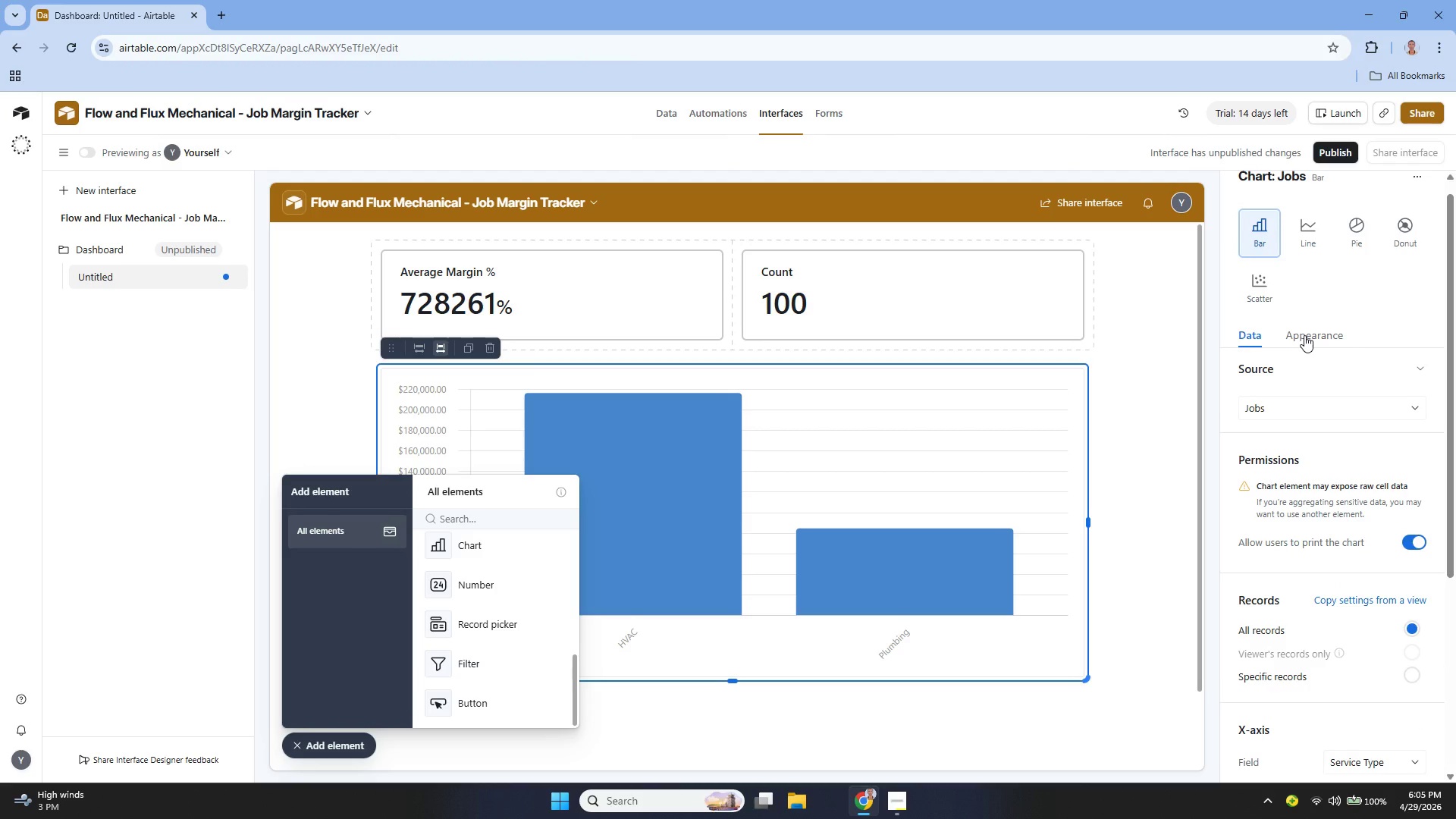 
left_click([1304, 335])
 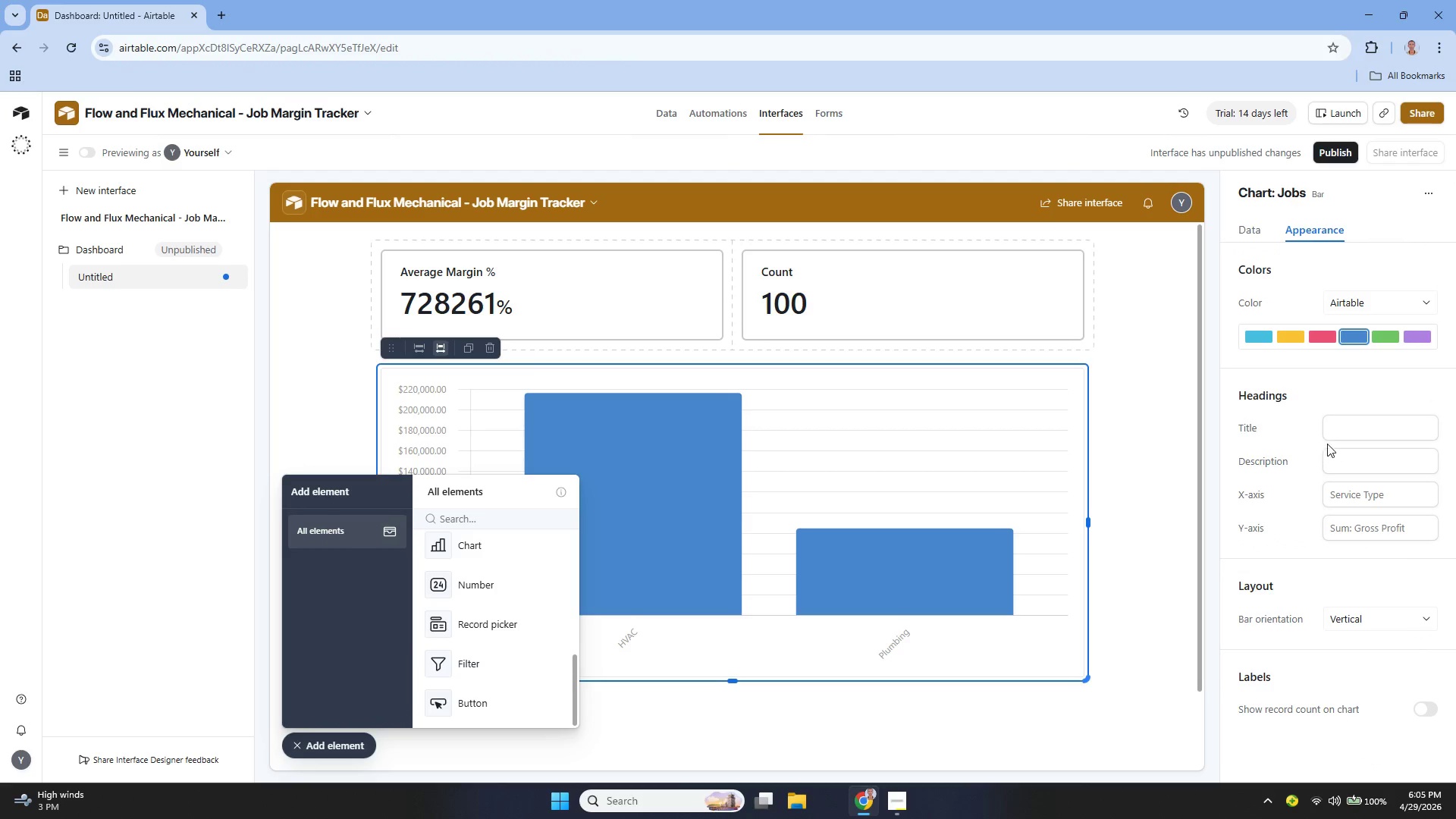 
left_click([1373, 425])
 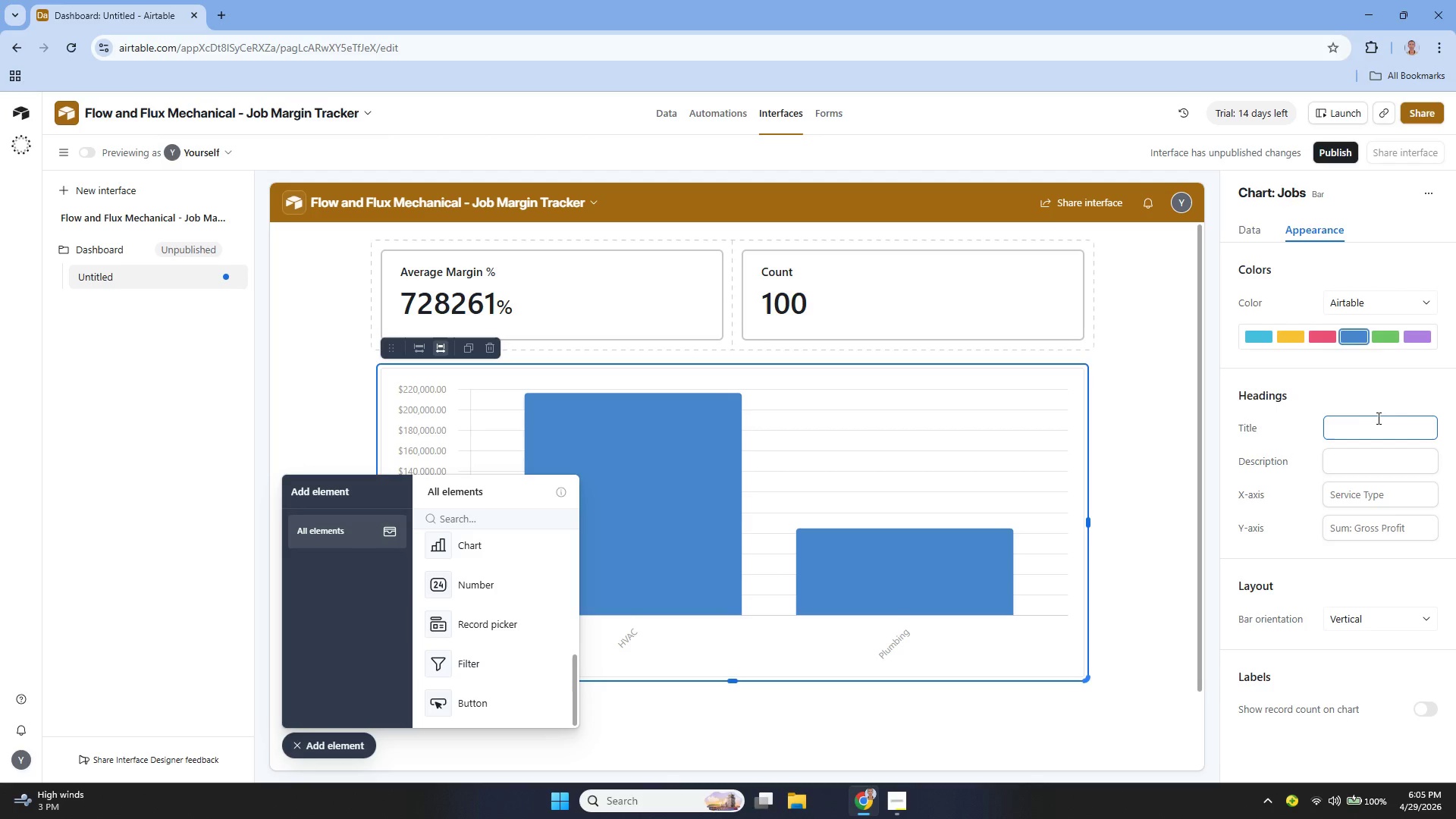 
type(z)
key(Backspace)
type(Total Profit by service )
 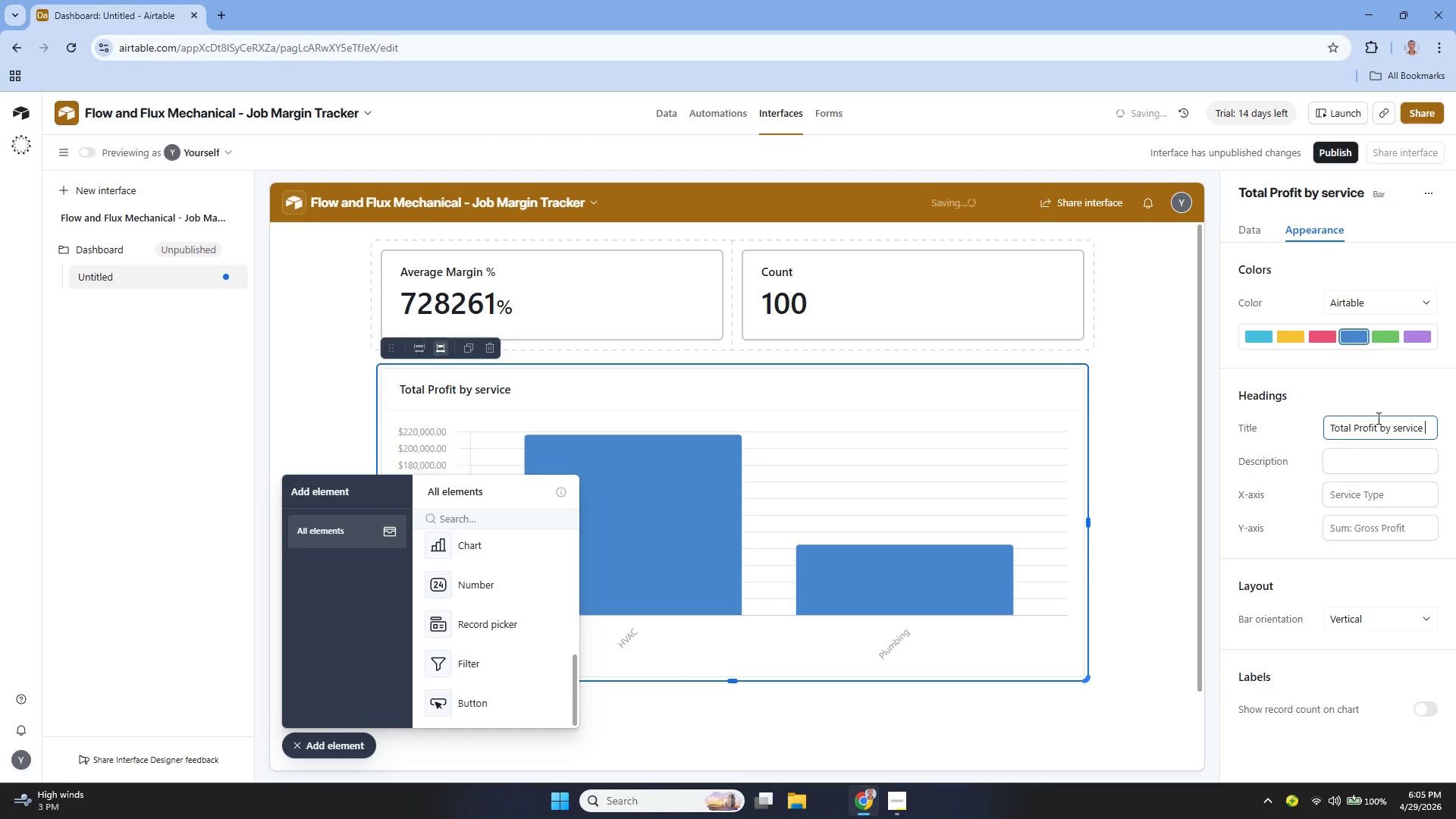 
key(ArrowLeft)
 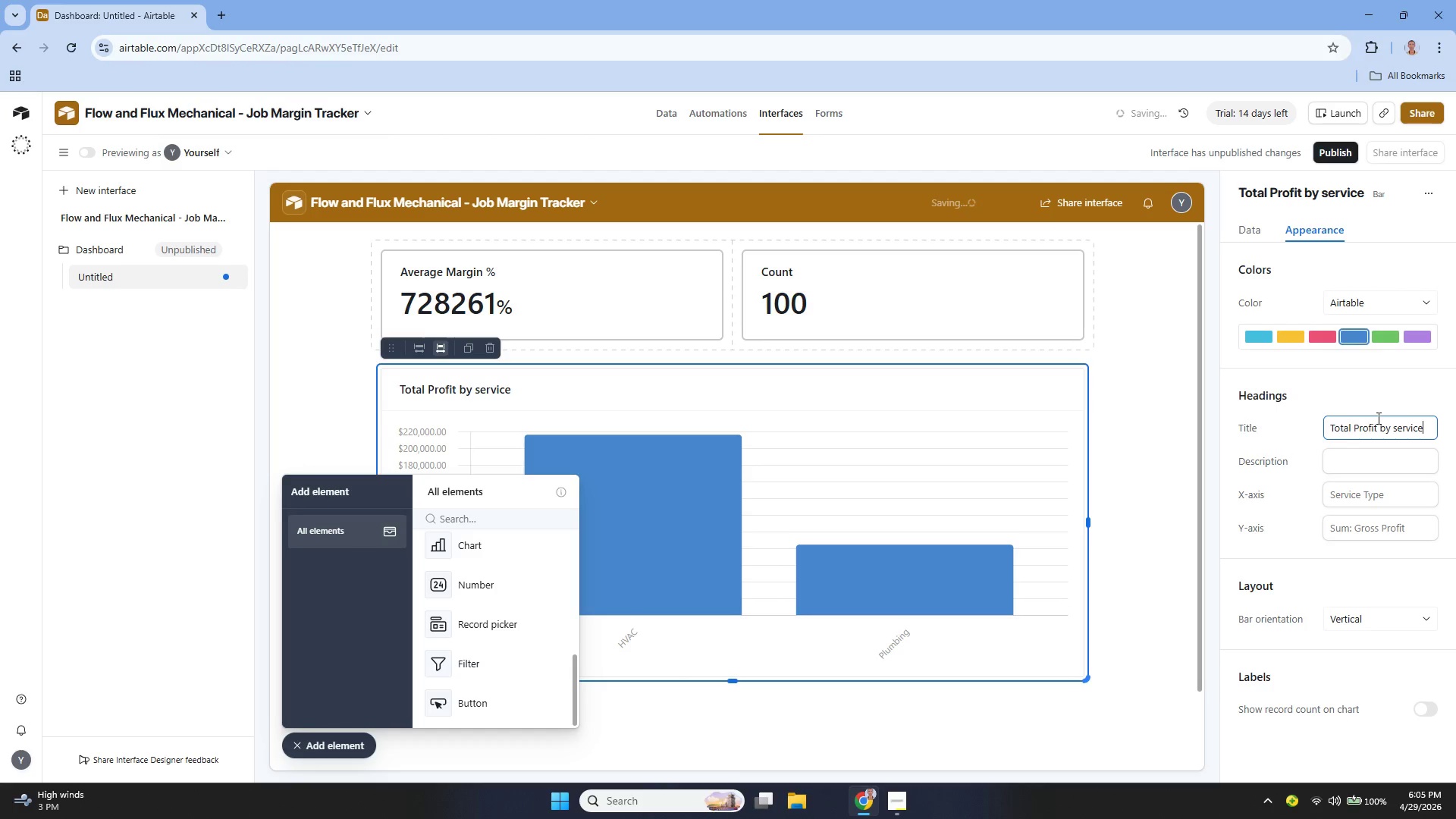 
key(ArrowLeft)
 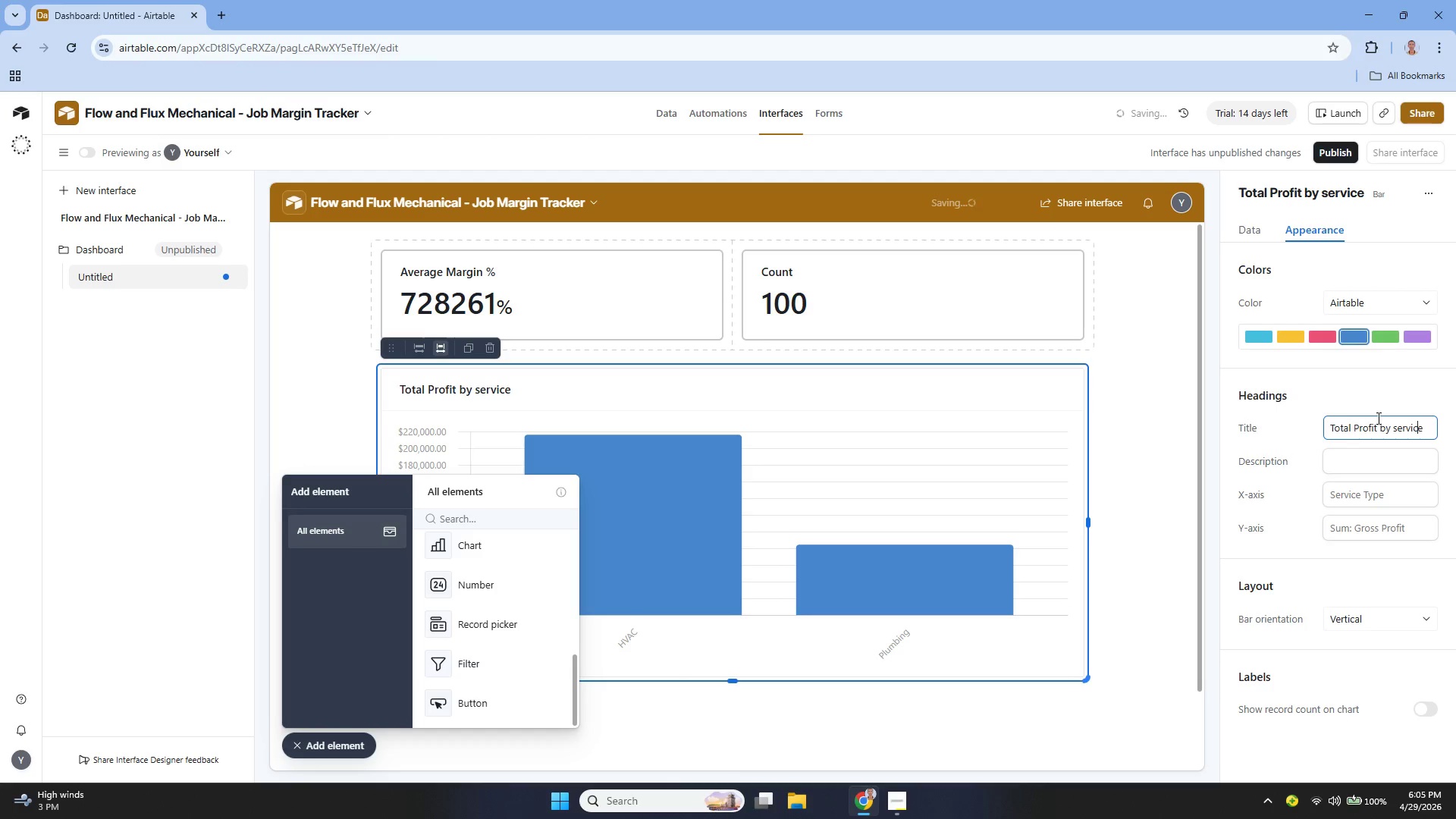 
key(ArrowLeft)
 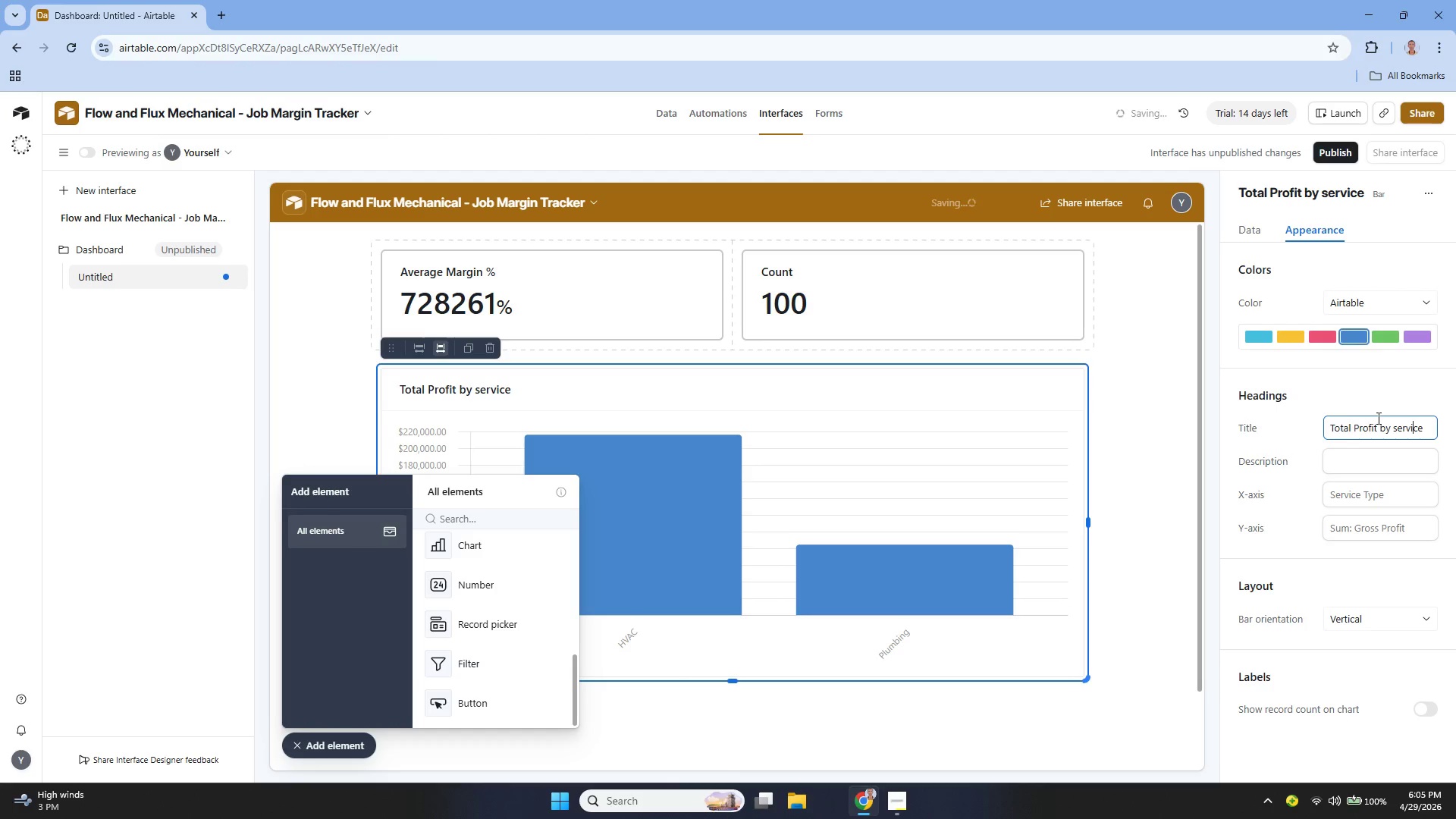 
key(ArrowLeft)
 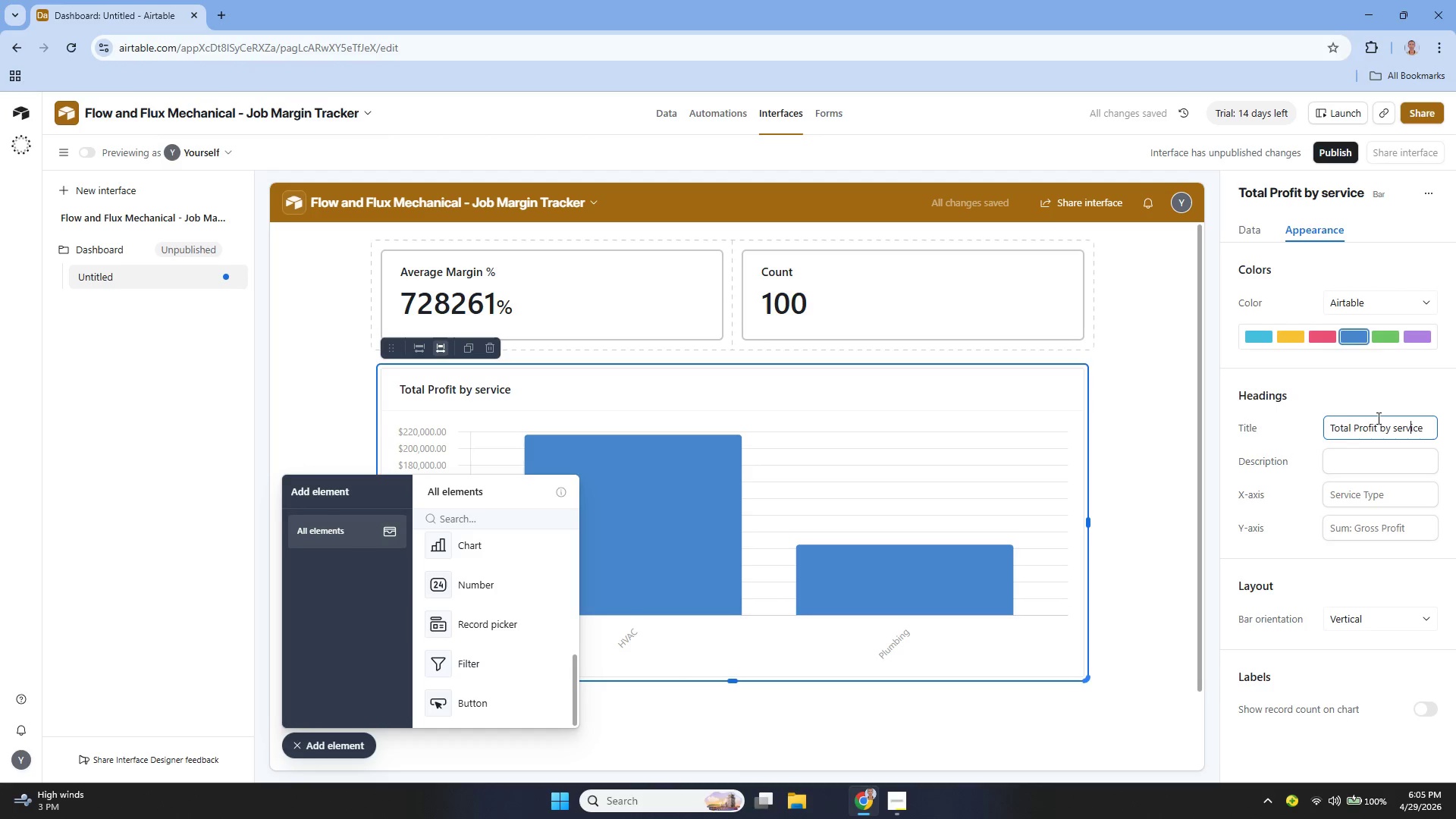 
key(ArrowLeft)
 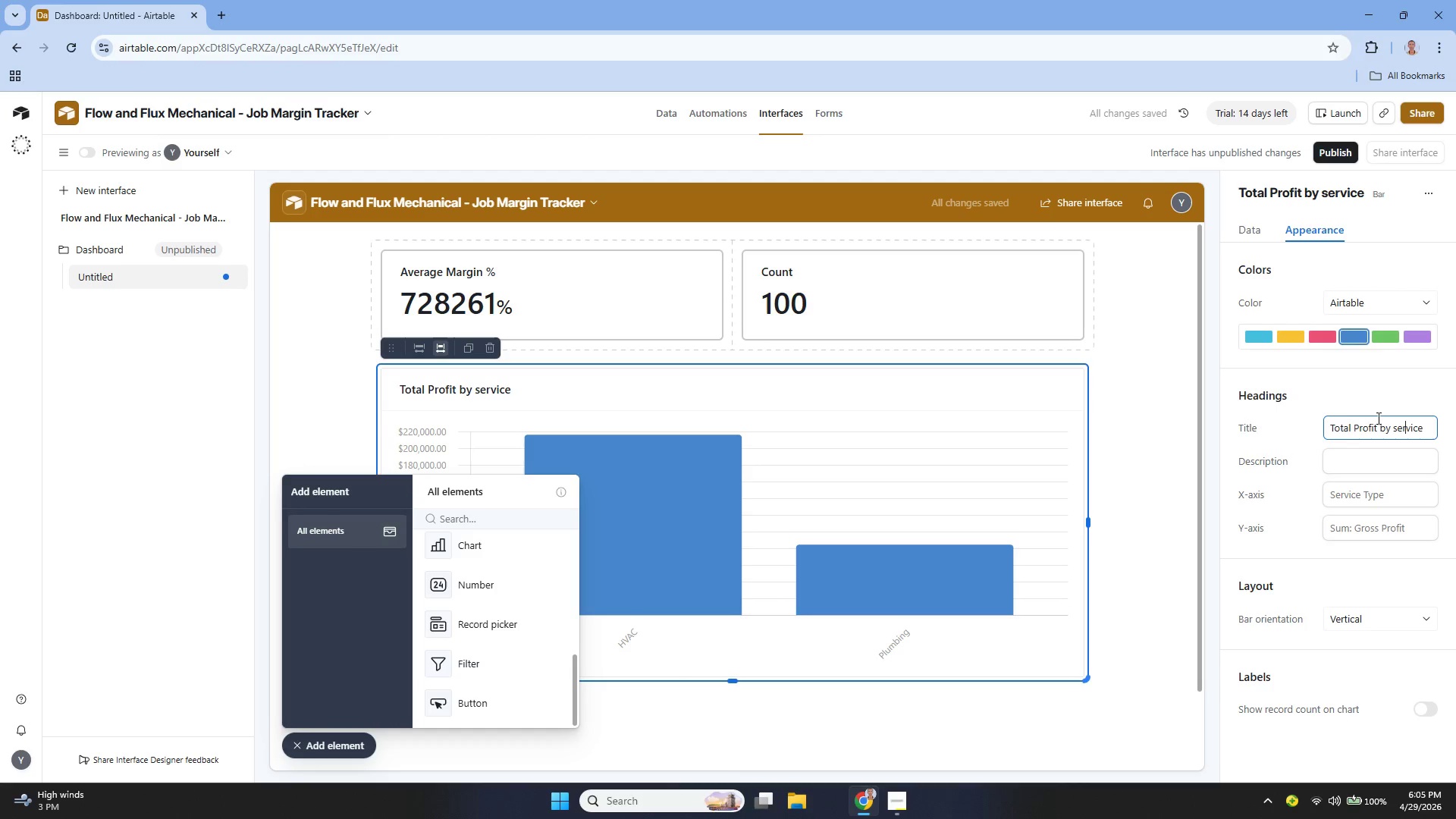 
key(ArrowLeft)
 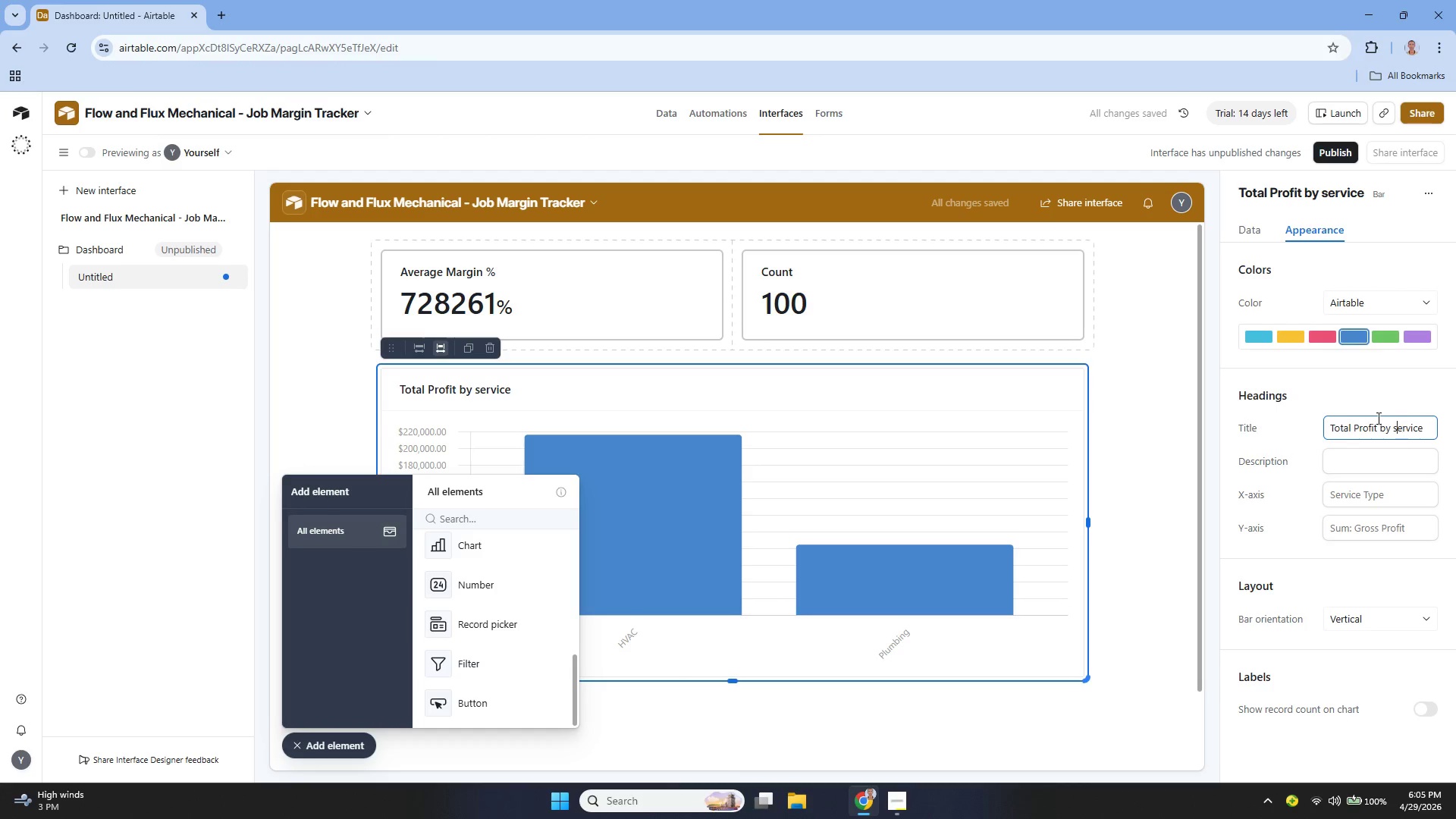 
key(ArrowLeft)
 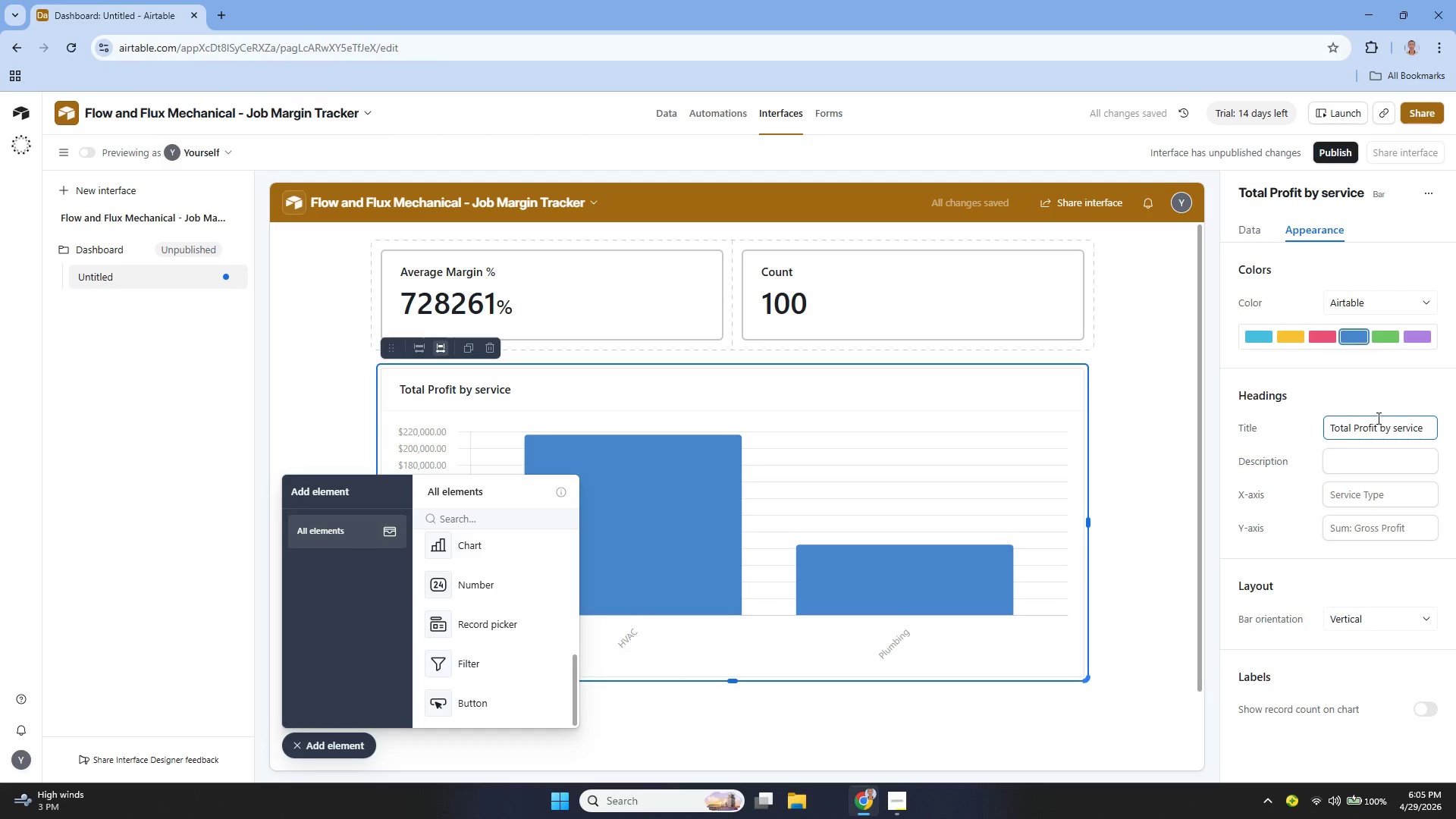 
key(Backspace)
 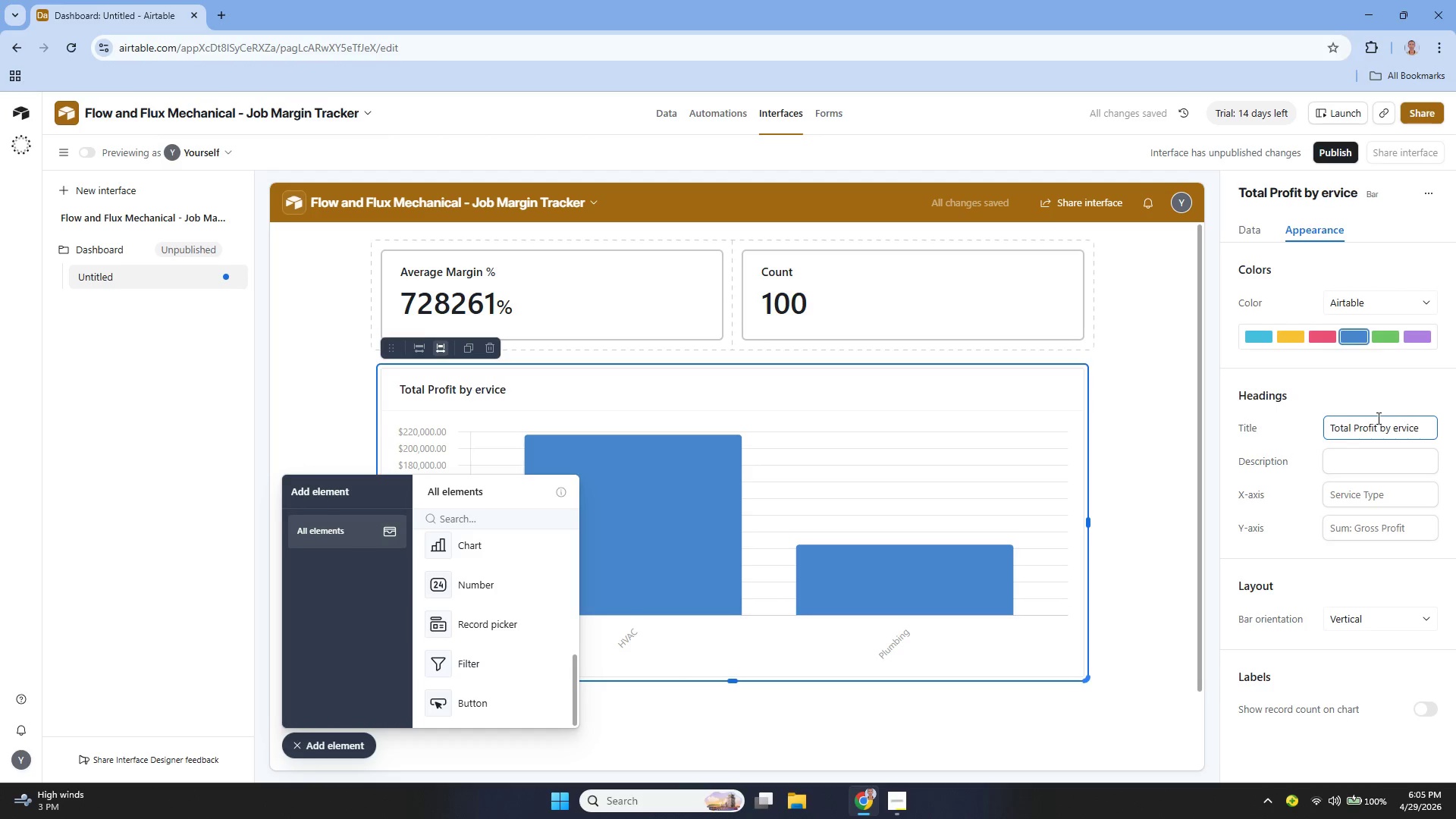 
key(Shift+S)
 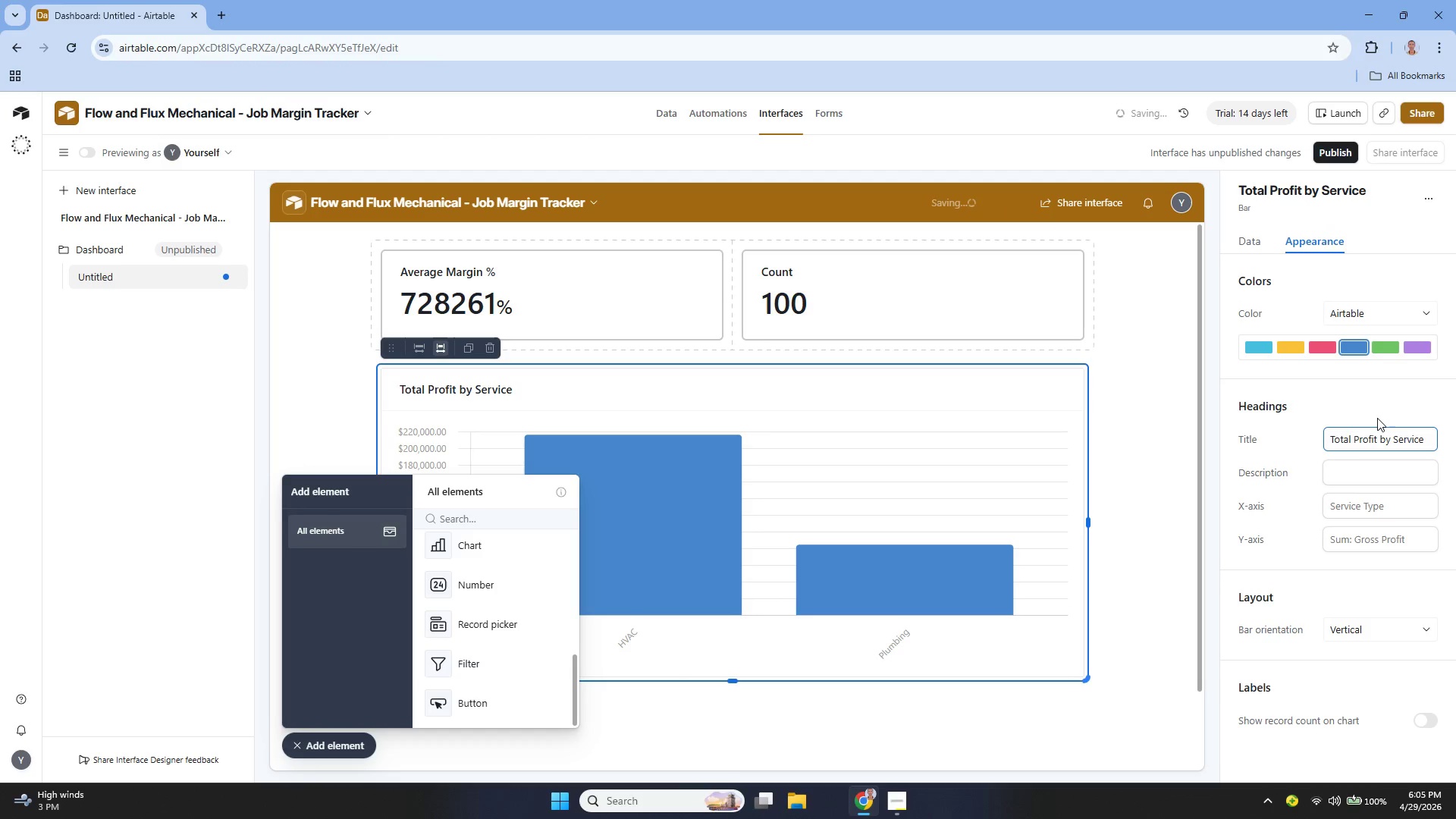 
key(ArrowDown)
 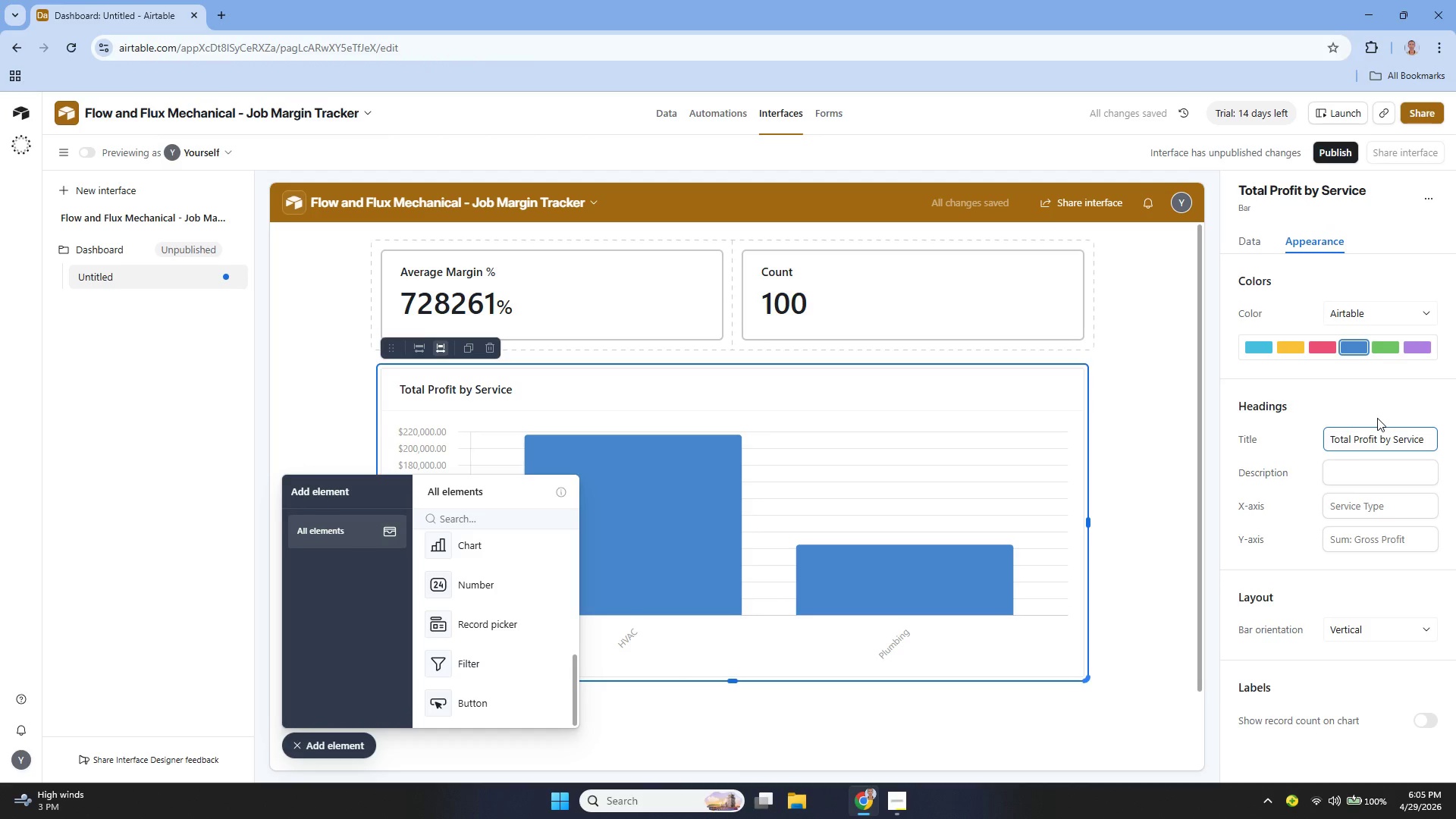 
type(Type)
 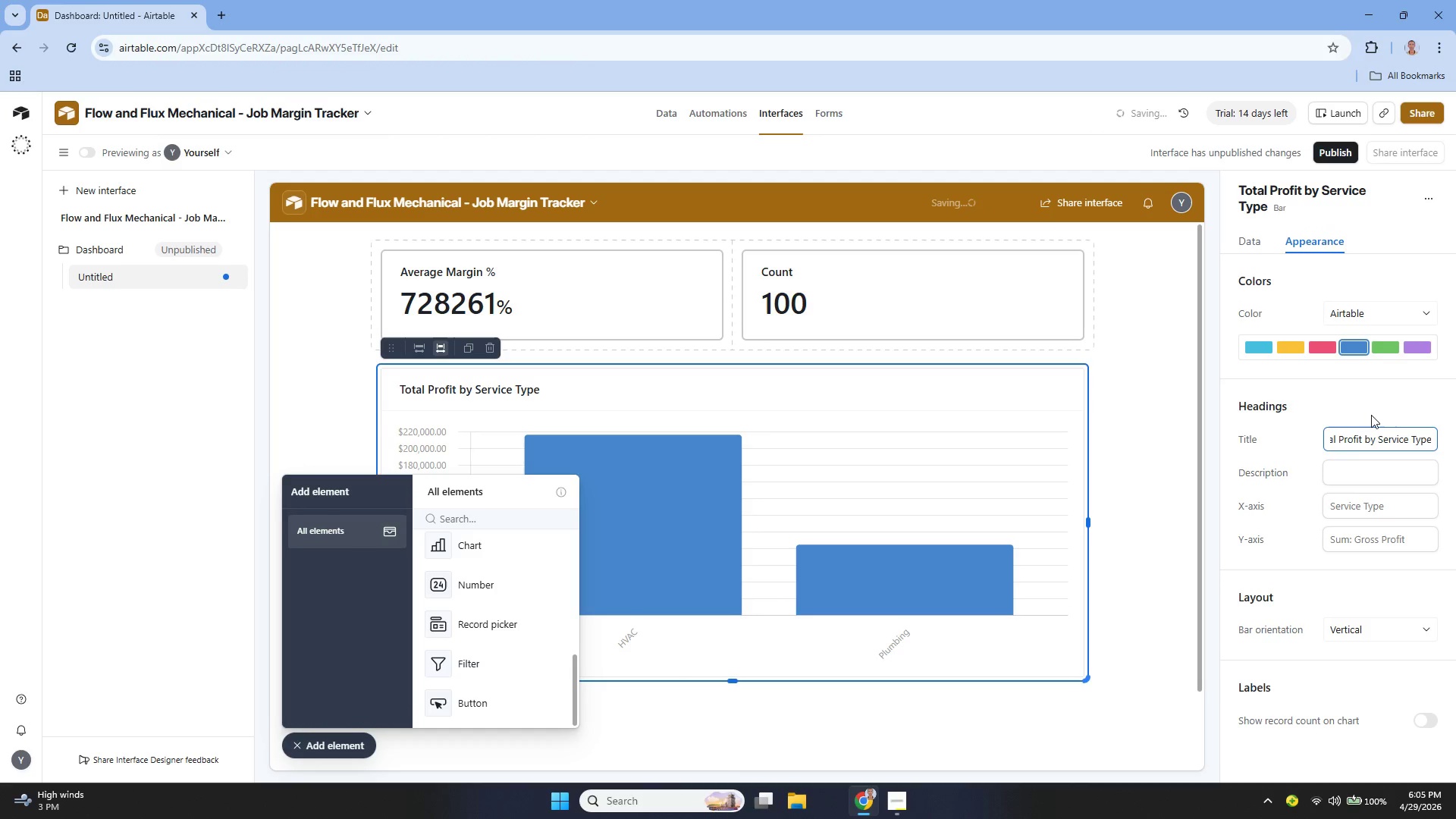 
left_click([1371, 415])
 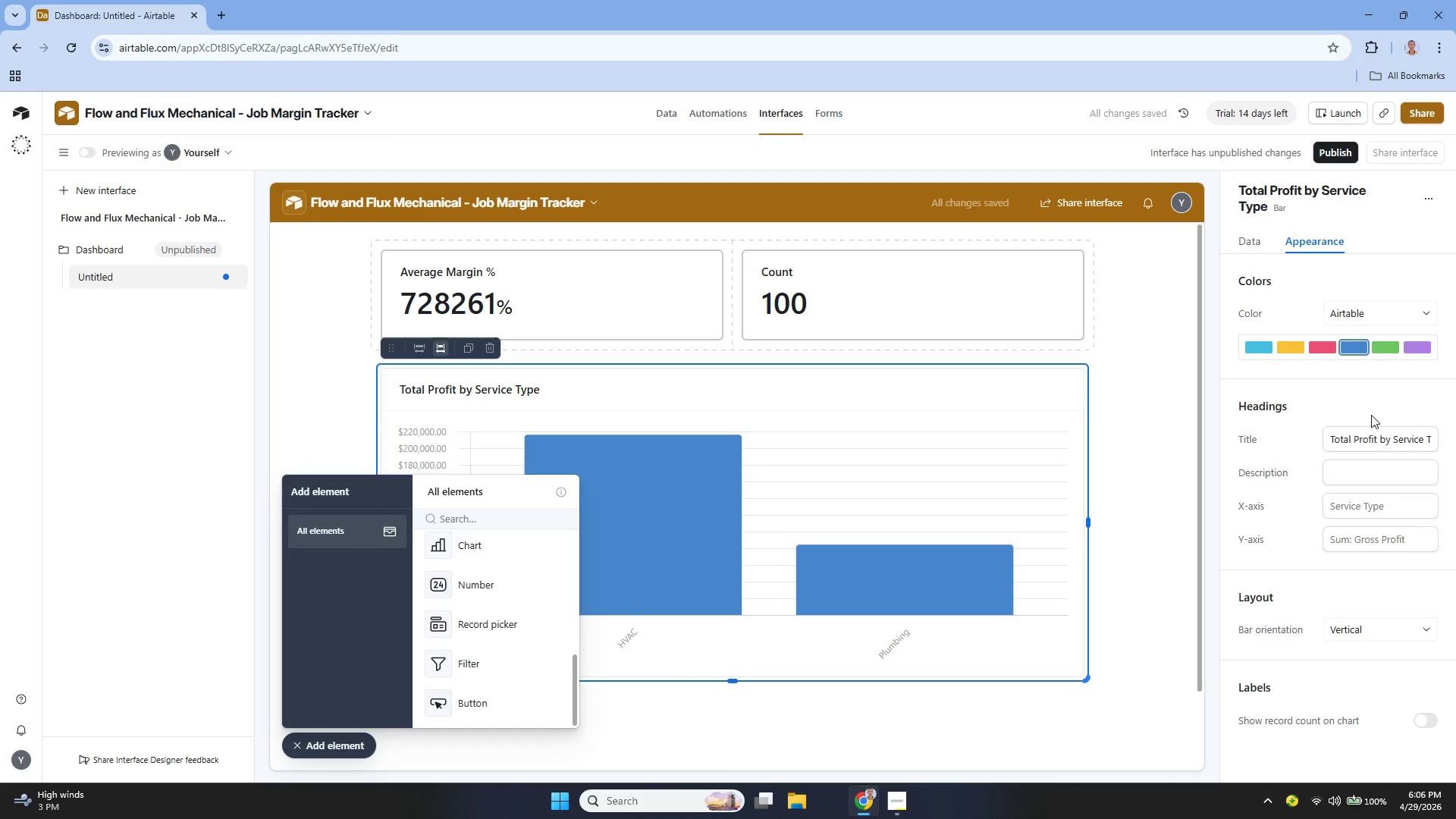 
wait(6.0)
 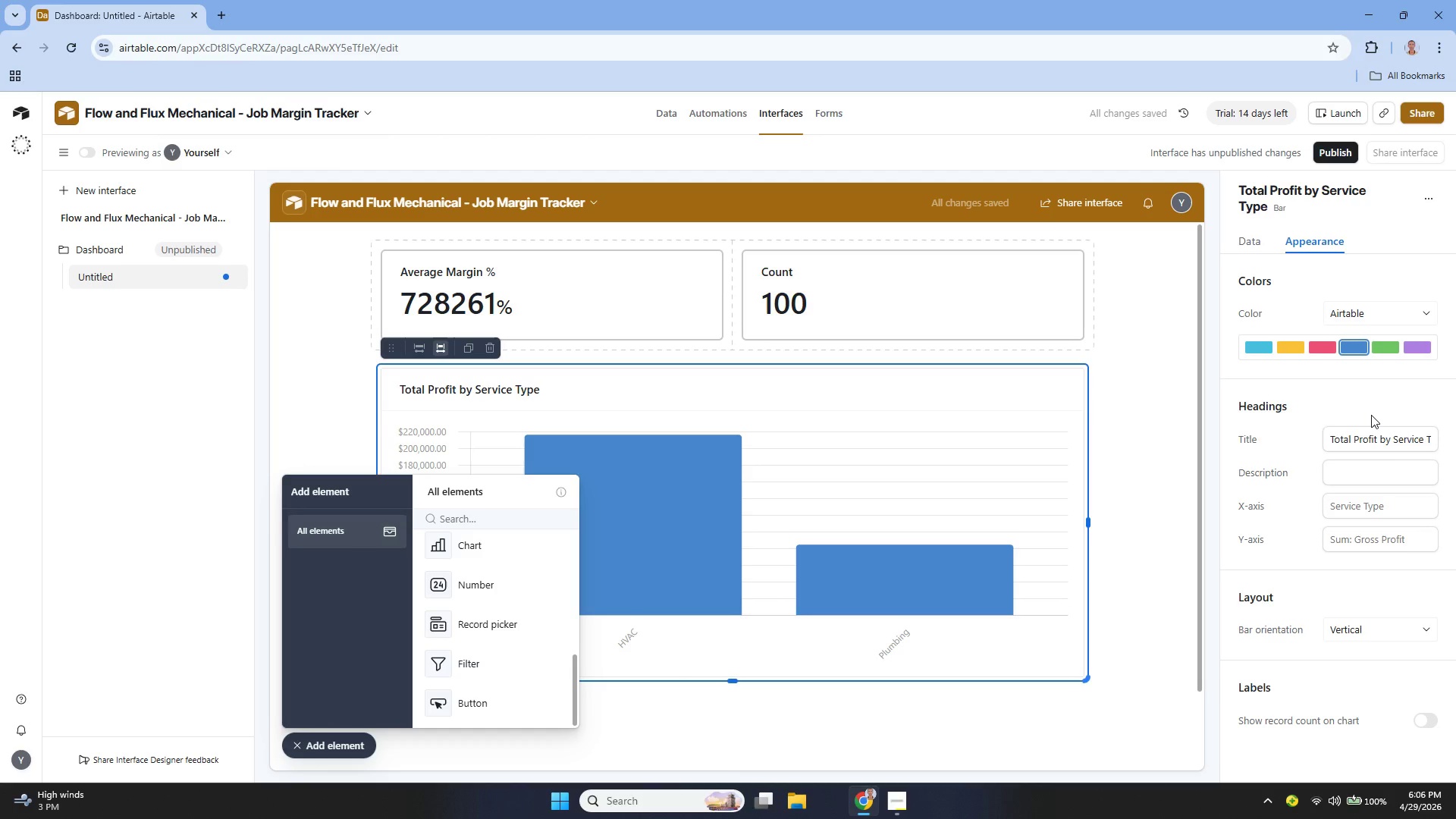 
scroll: coordinate [1372, 487], scroll_direction: down, amount: 3.0
 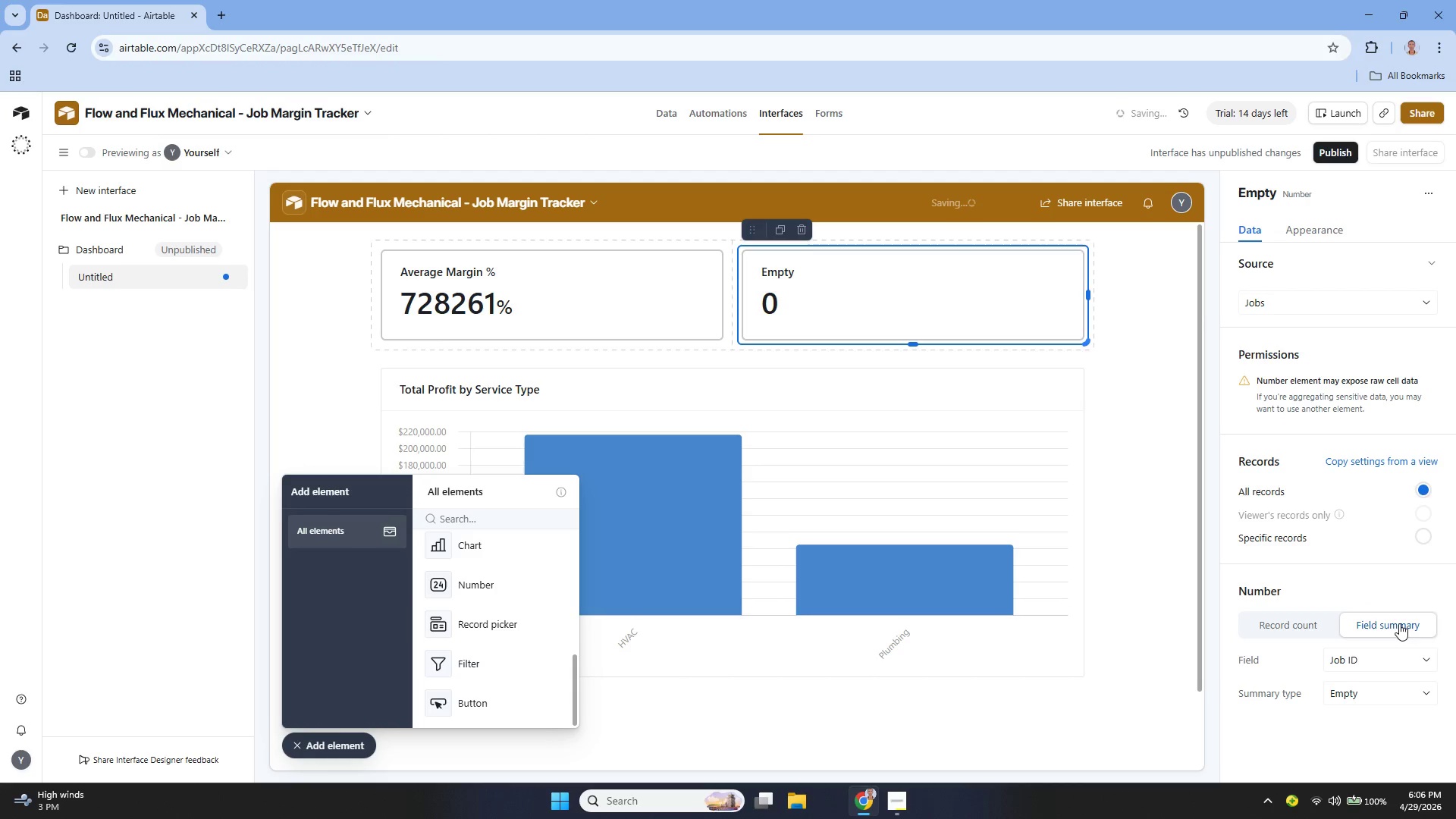 
wait(14.71)
 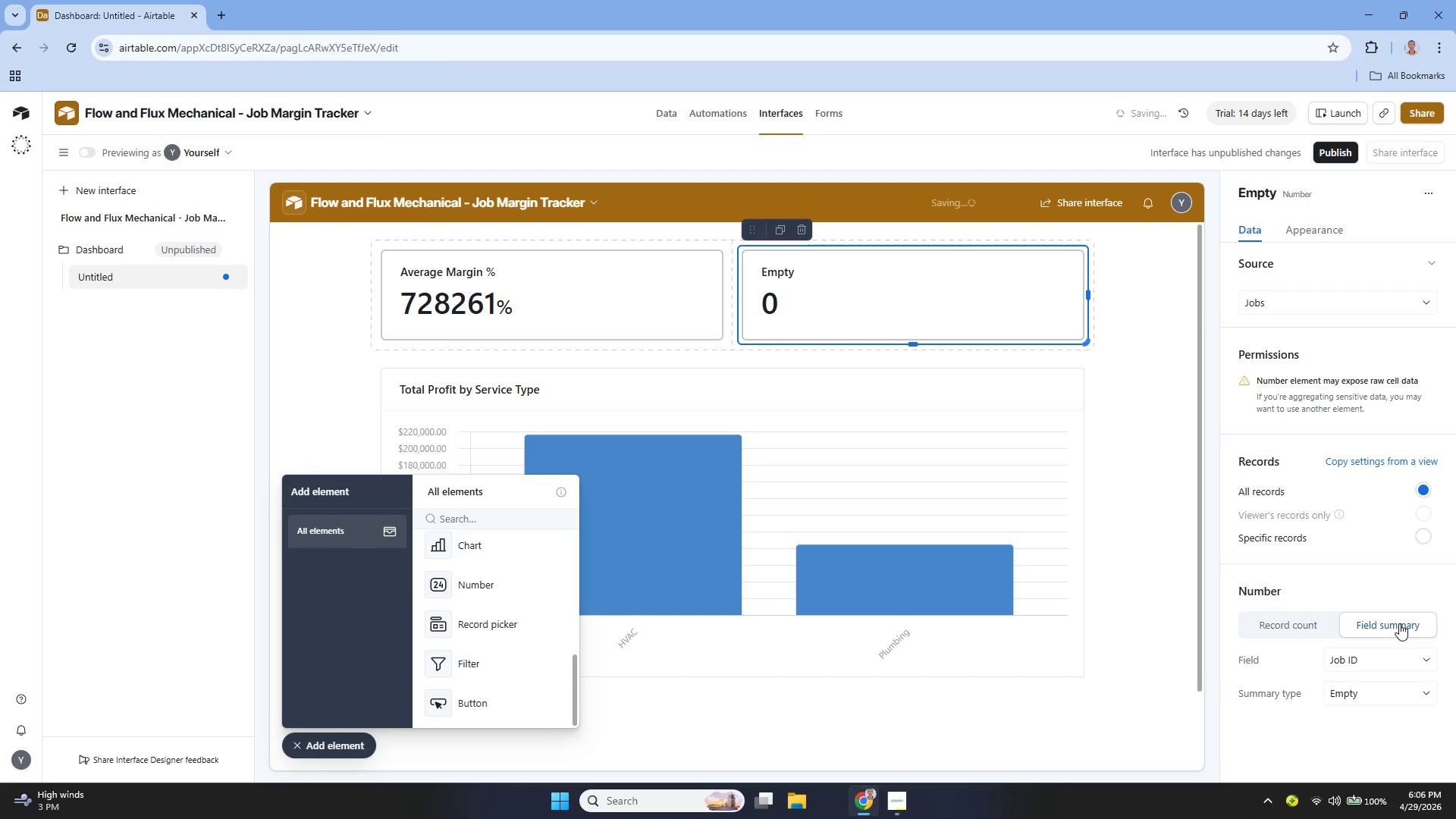 
left_click([1370, 660])
 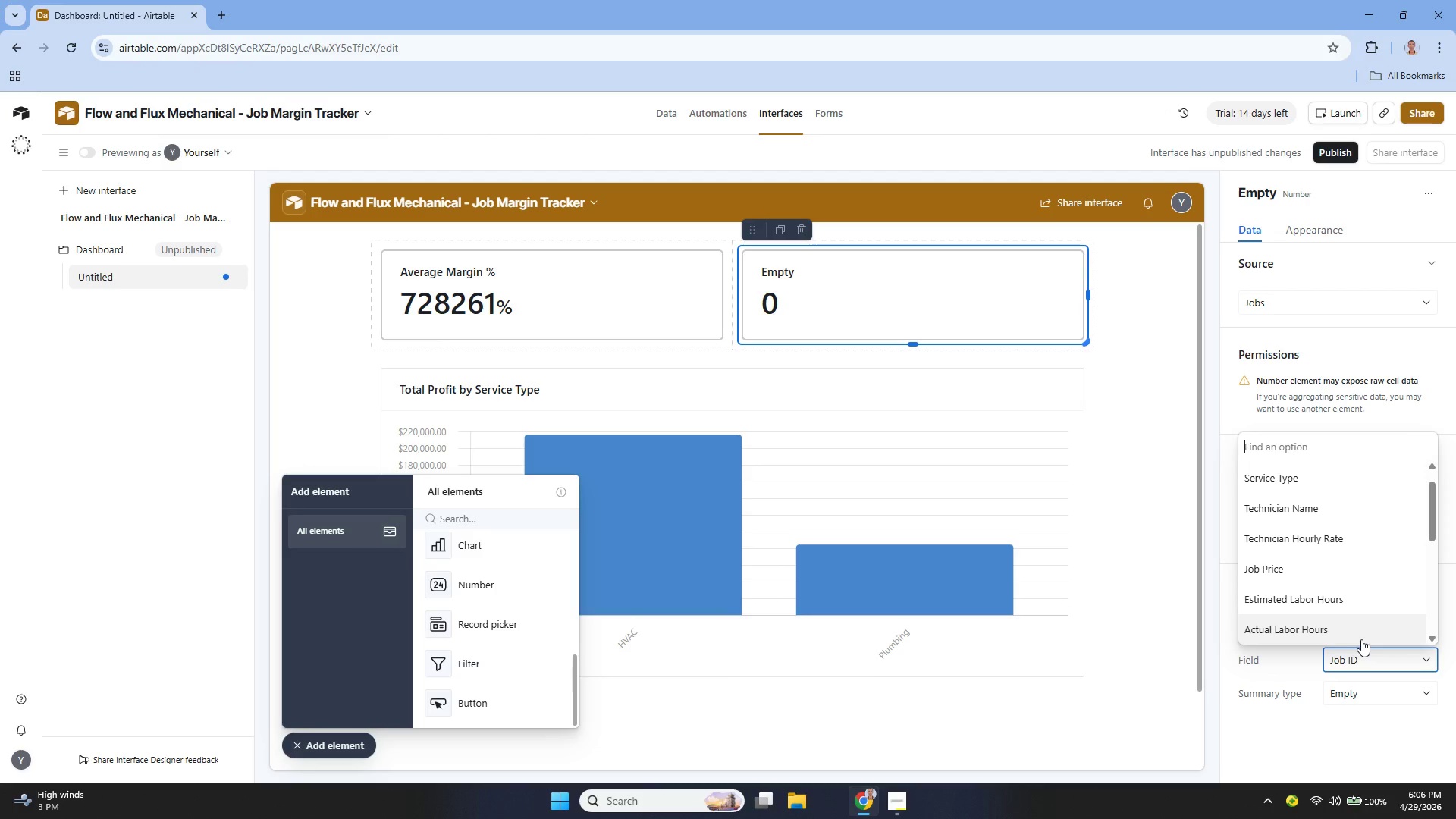 
type(act)
 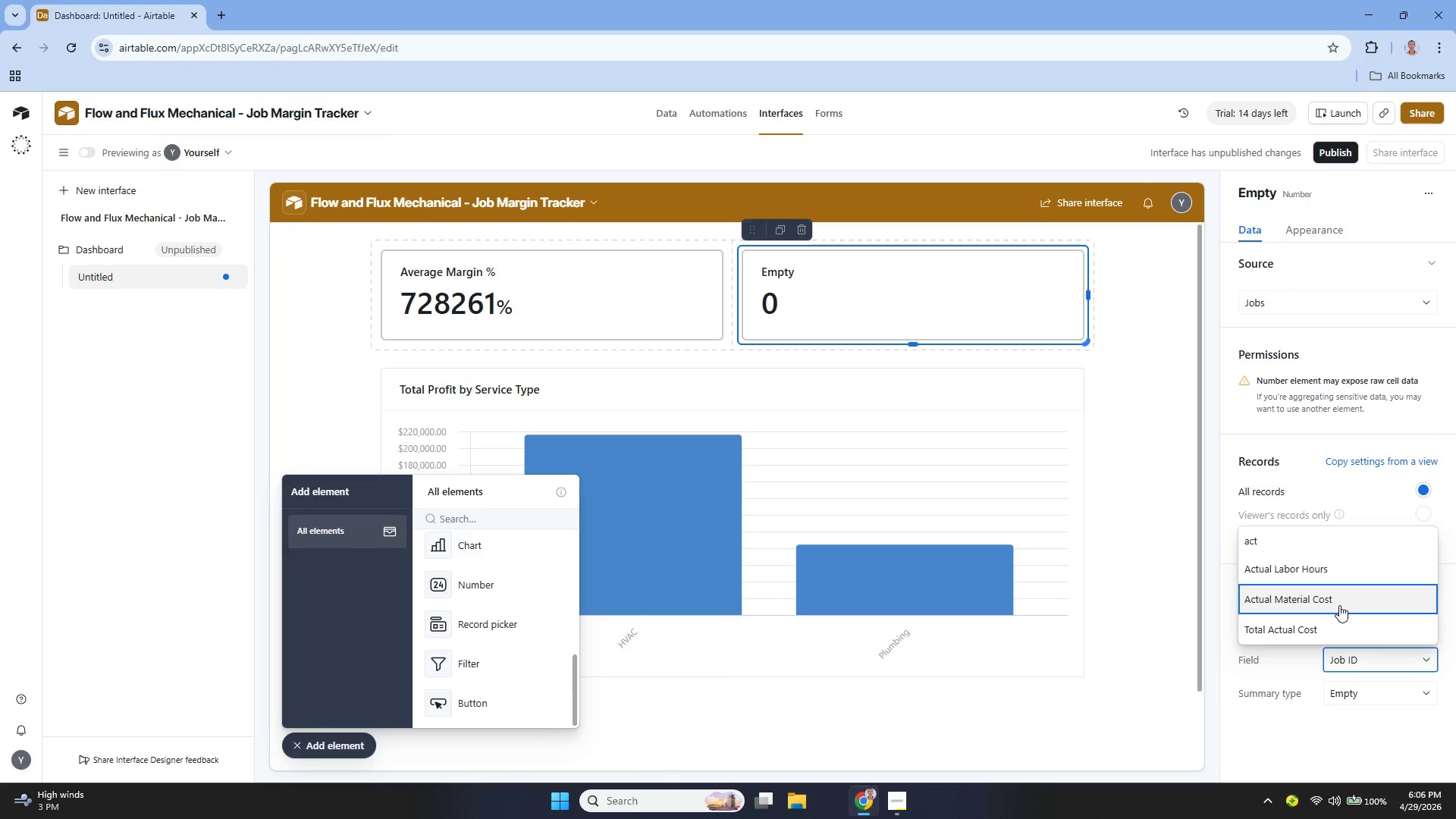 
left_click([1339, 605])
 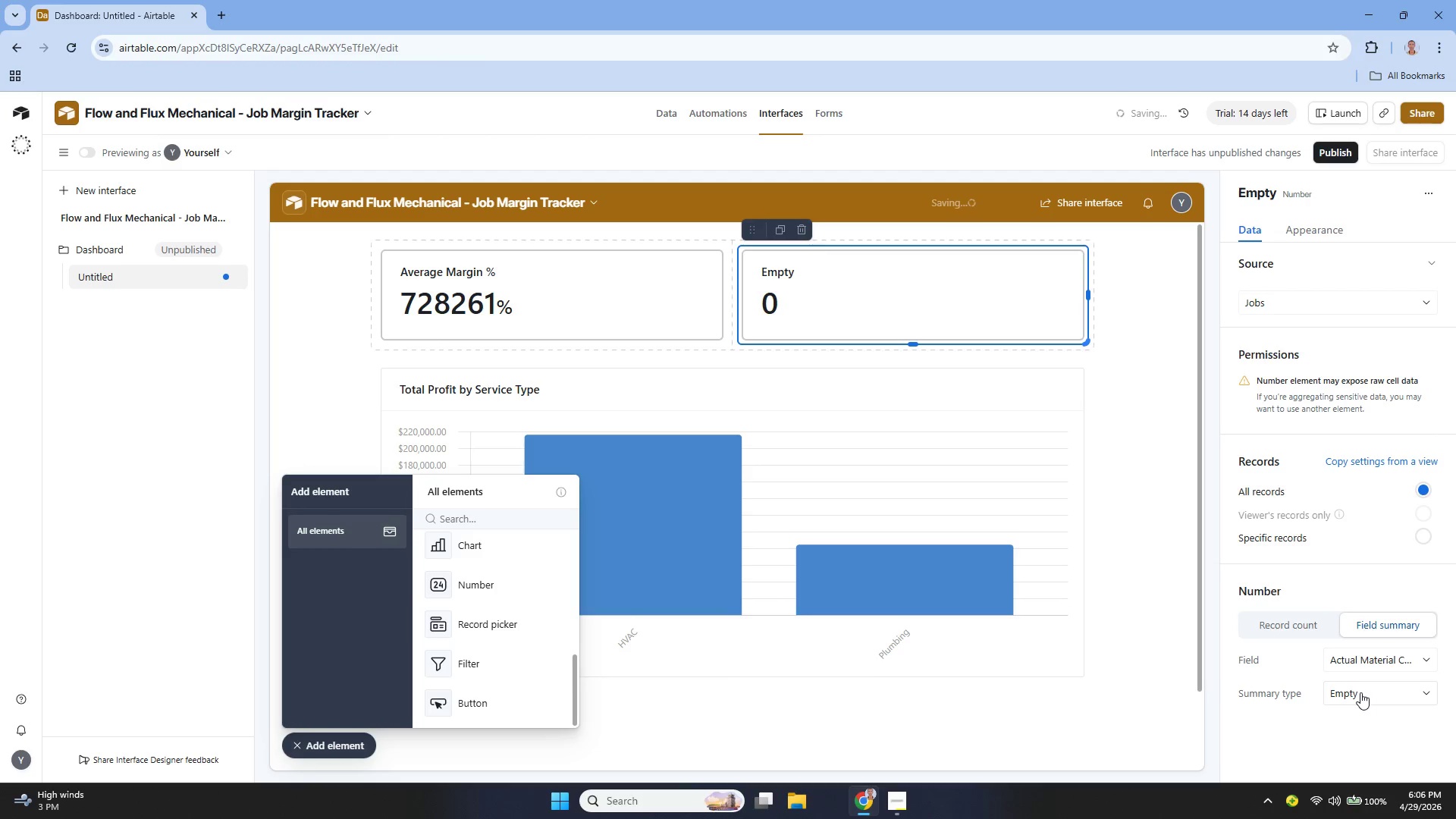 
left_click([1360, 692])
 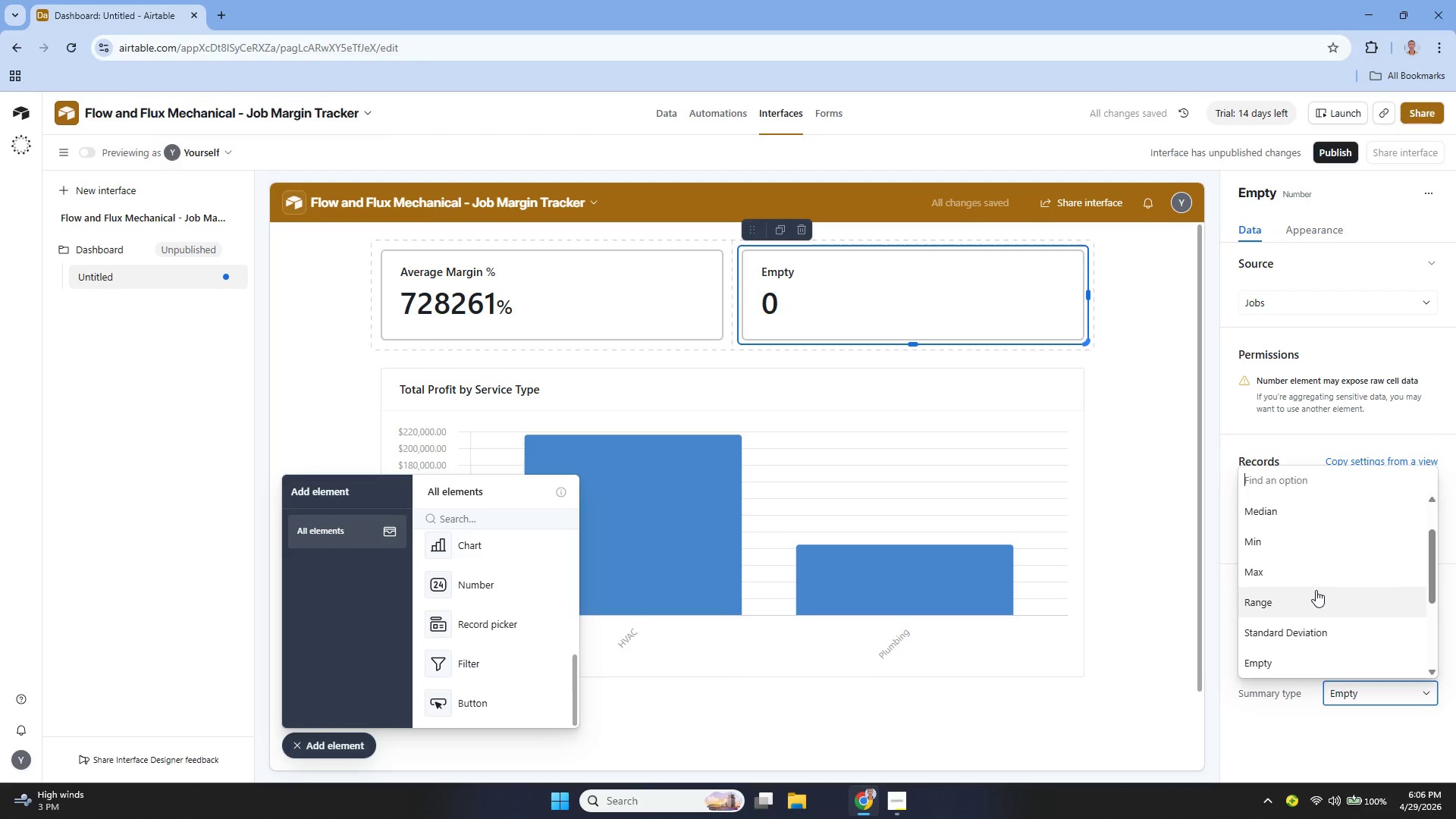 
scroll: coordinate [1316, 588], scroll_direction: up, amount: 1.0
 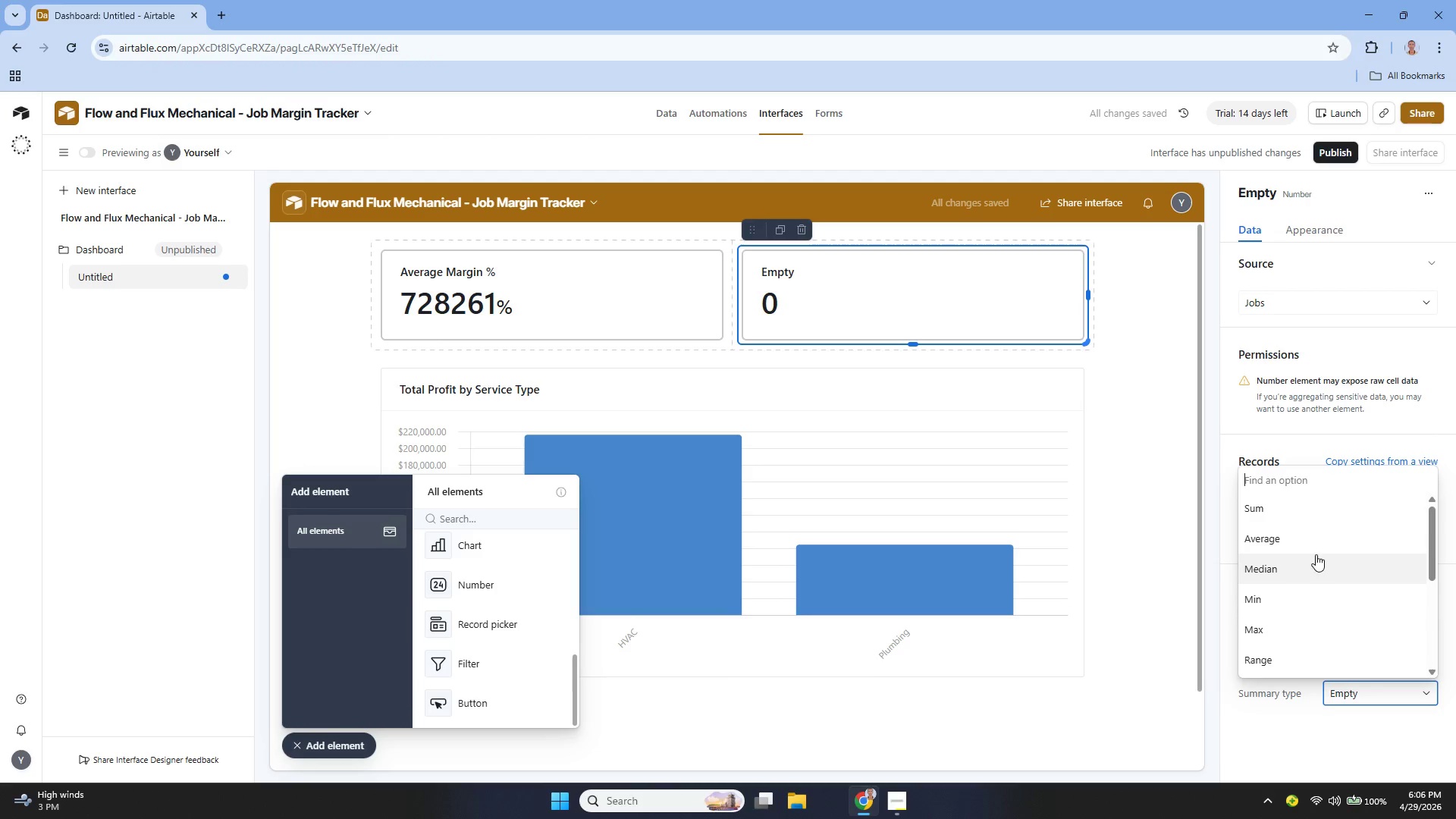 
left_click([1314, 551])
 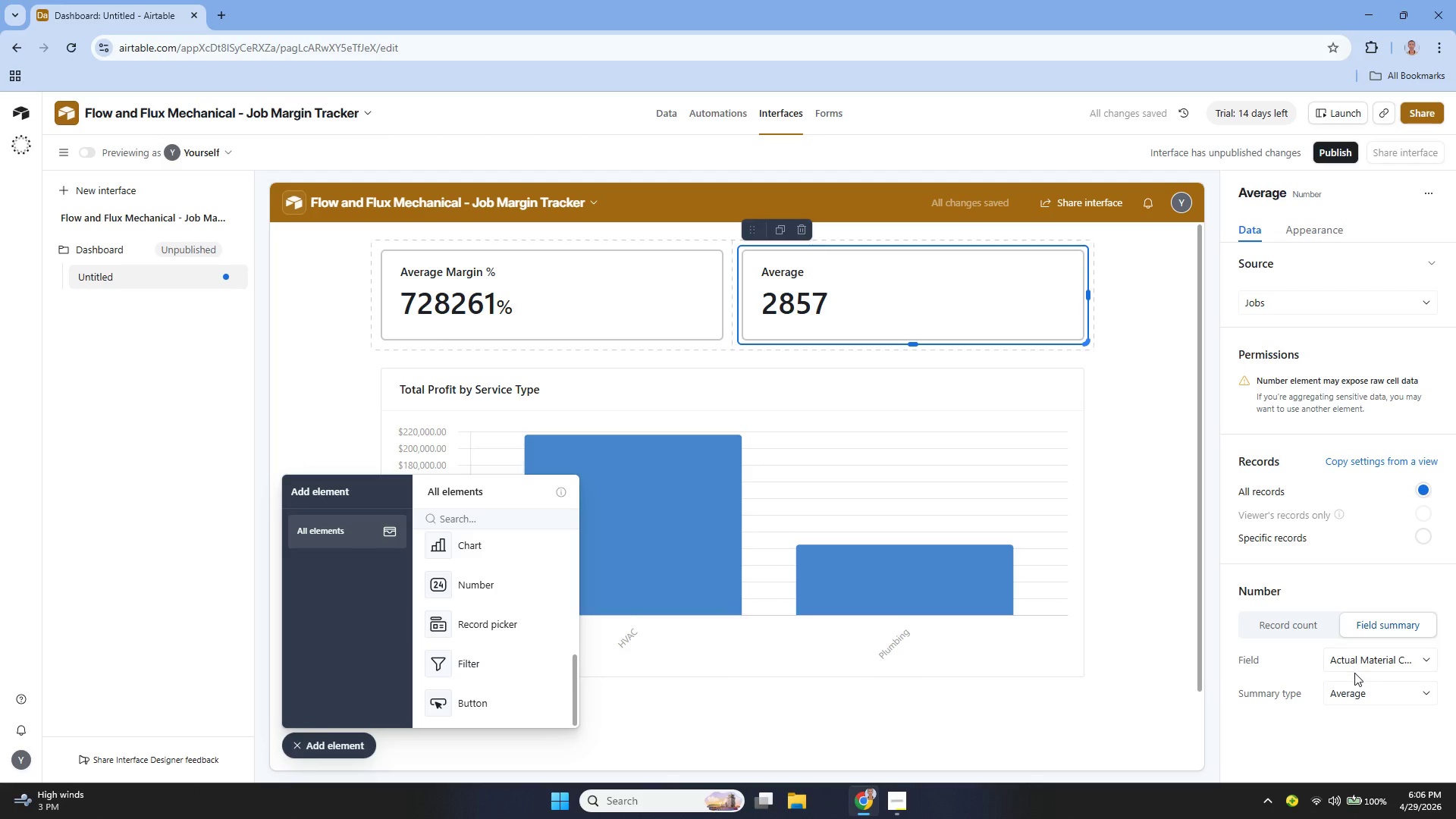 
wait(8.75)
 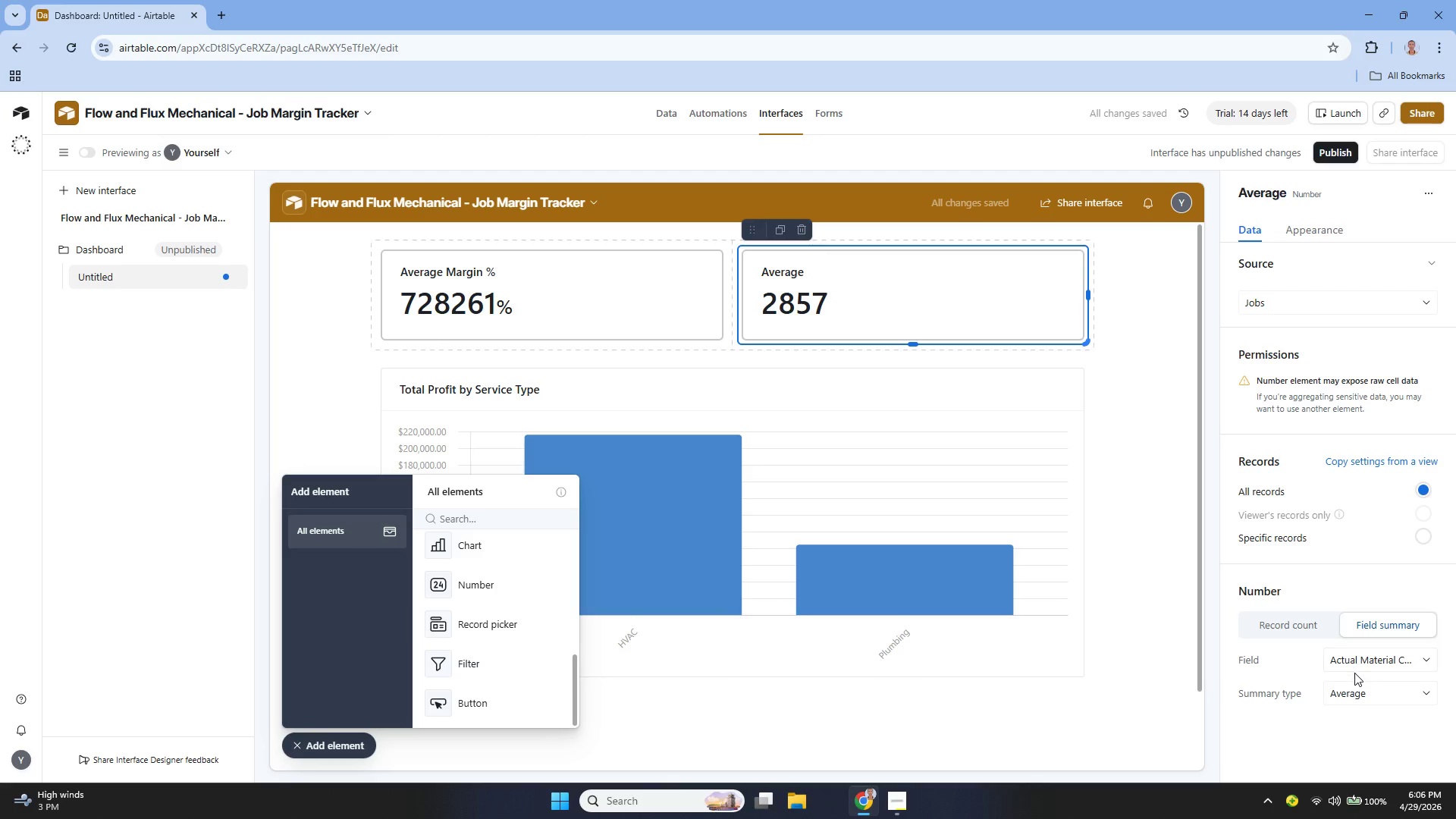 
left_click([1318, 235])
 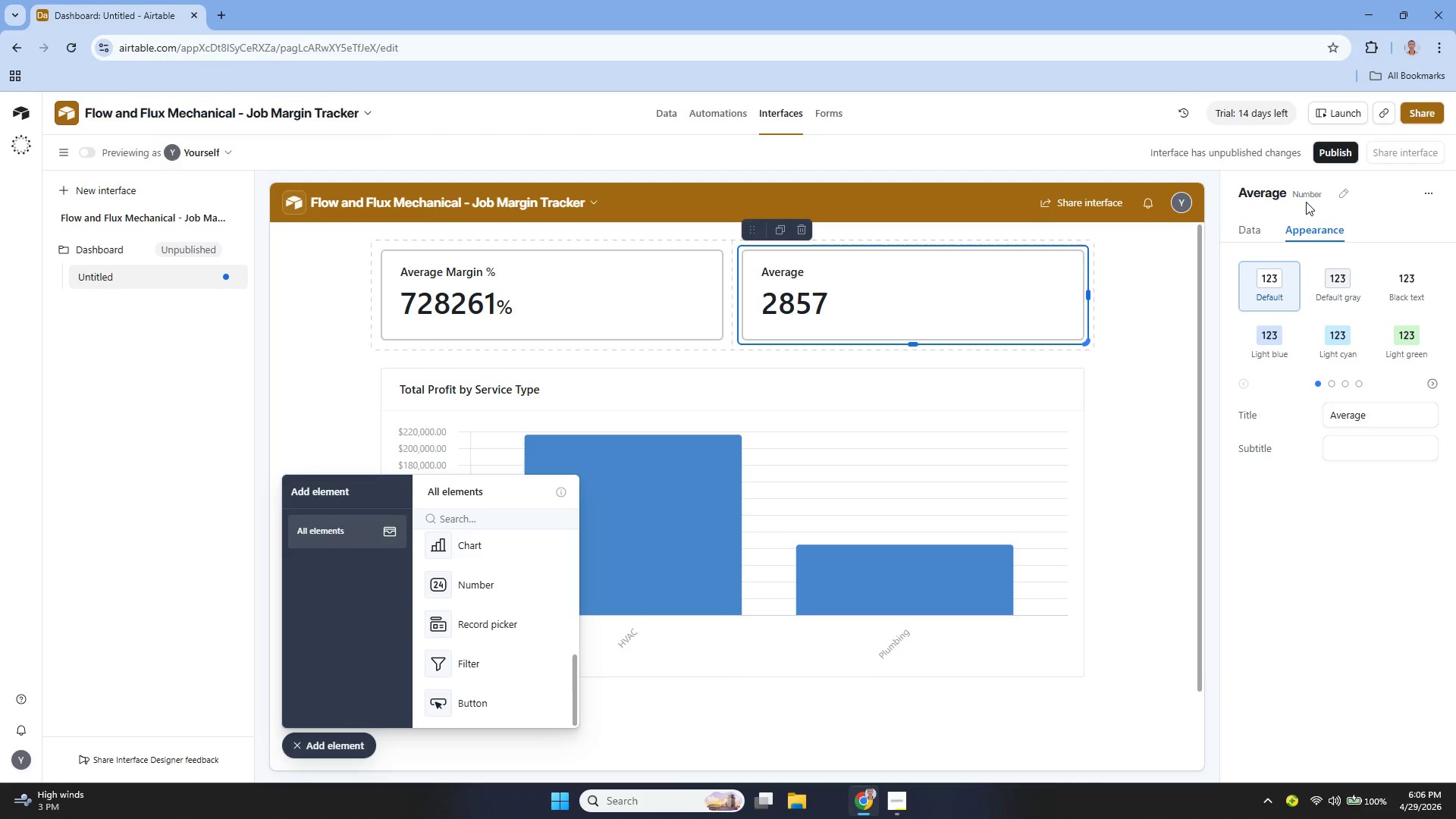 
wait(13.61)
 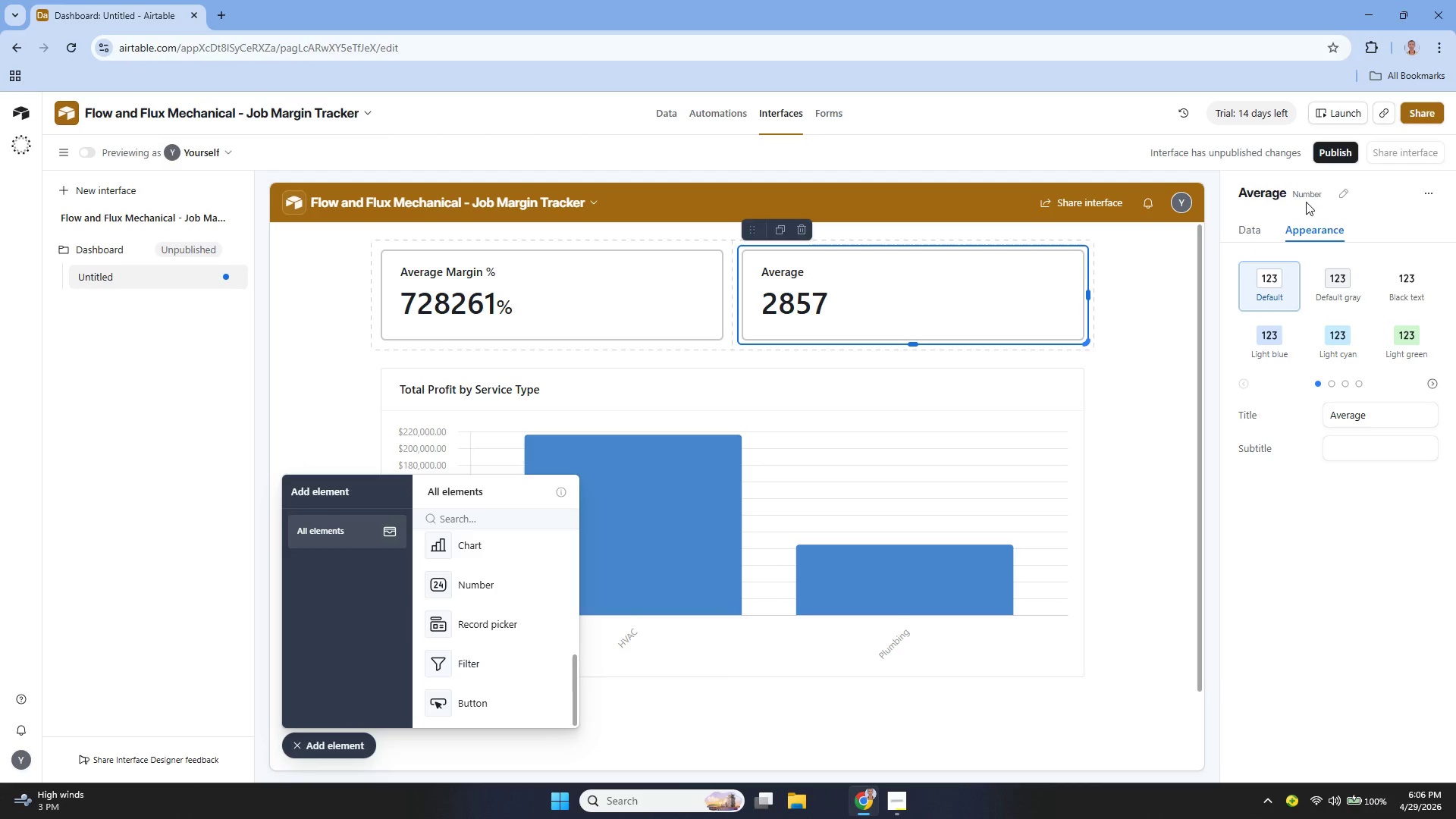 
key(Backspace)
key(Backspace)
key(Backspace)
key(Backspace)
key(Backspace)
type(TotalTotal Material Spend)
 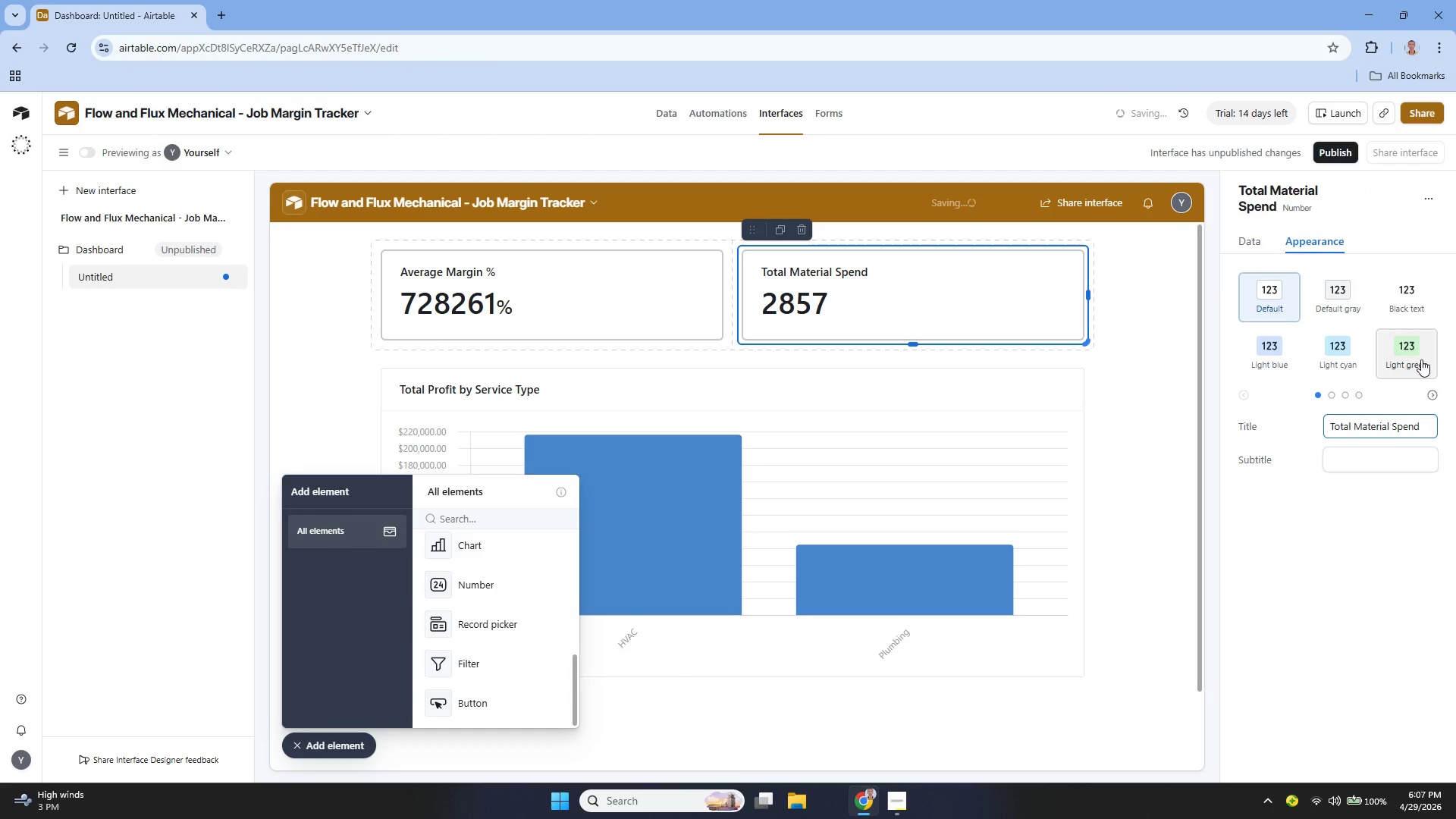 
 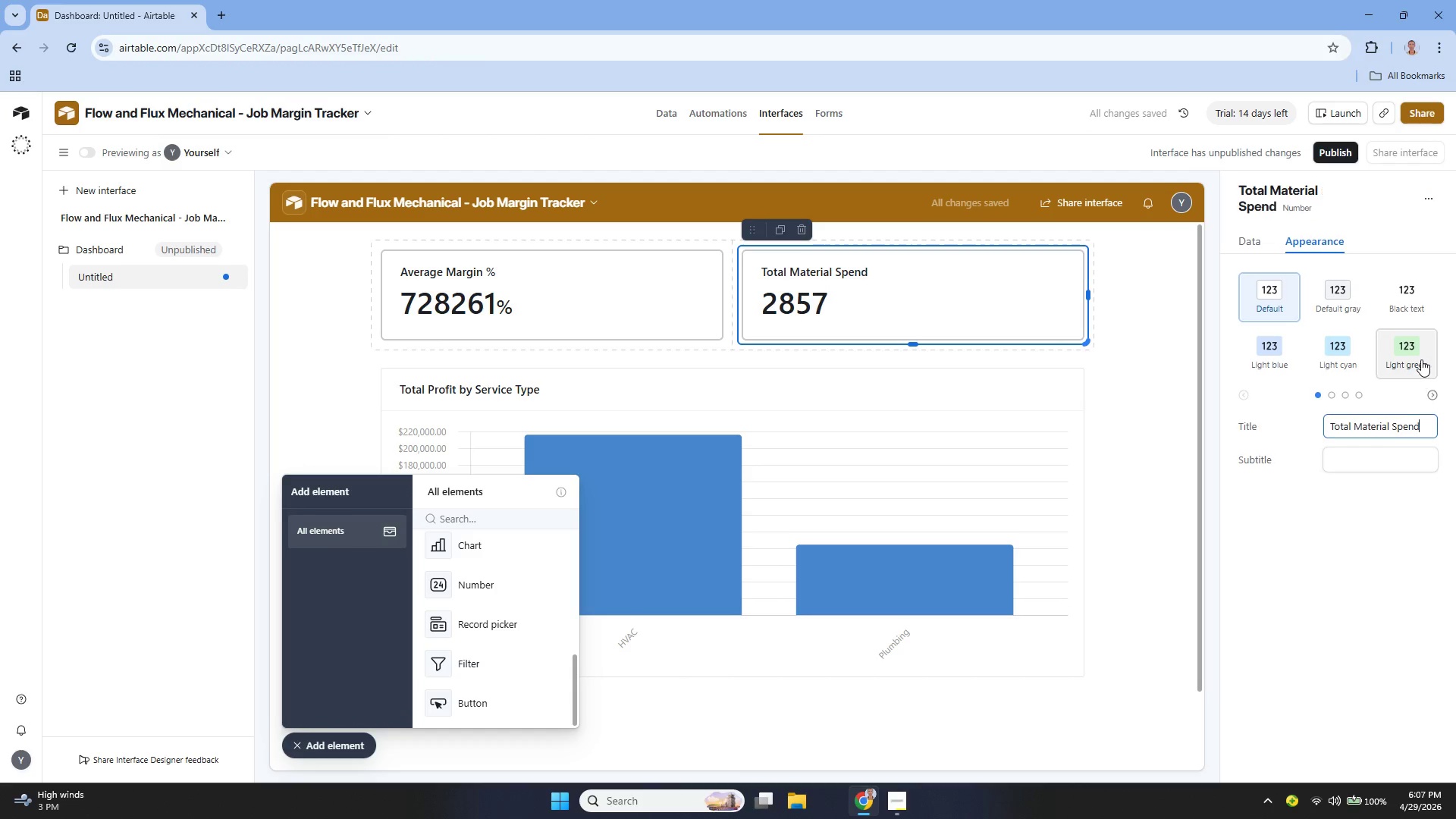 
key(Enter)
 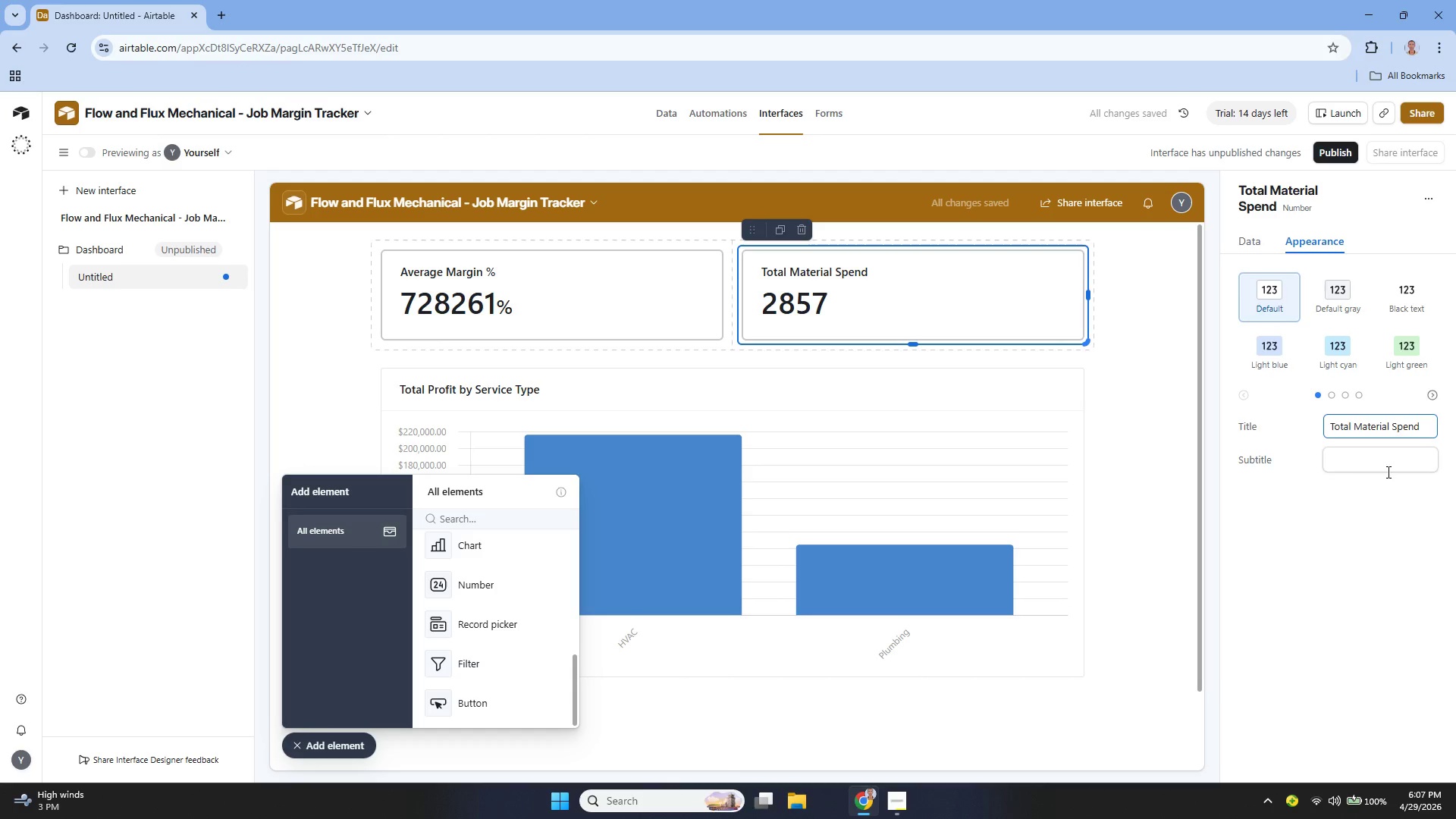 
left_click([1364, 509])
 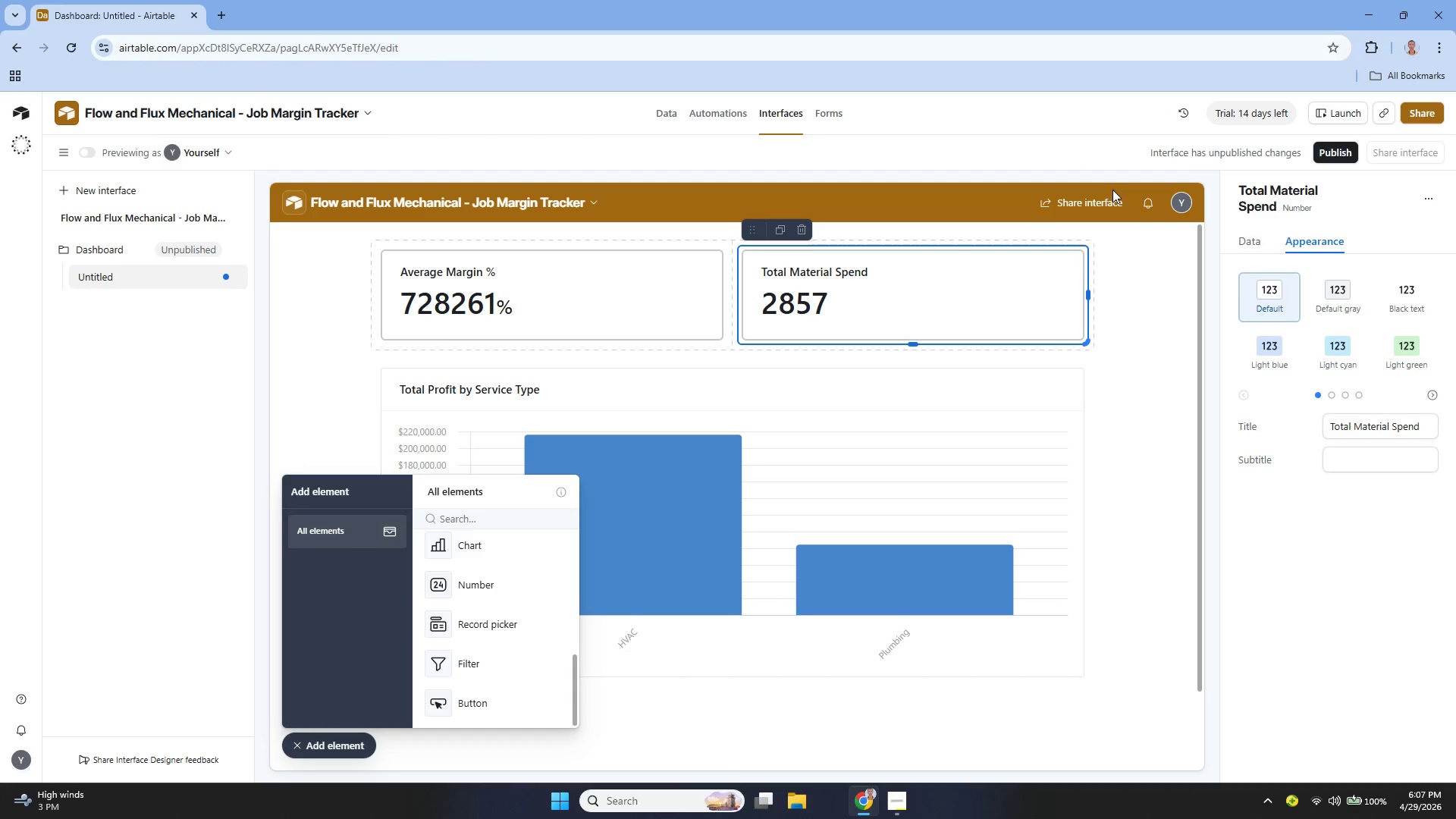 
left_click([1261, 240])
 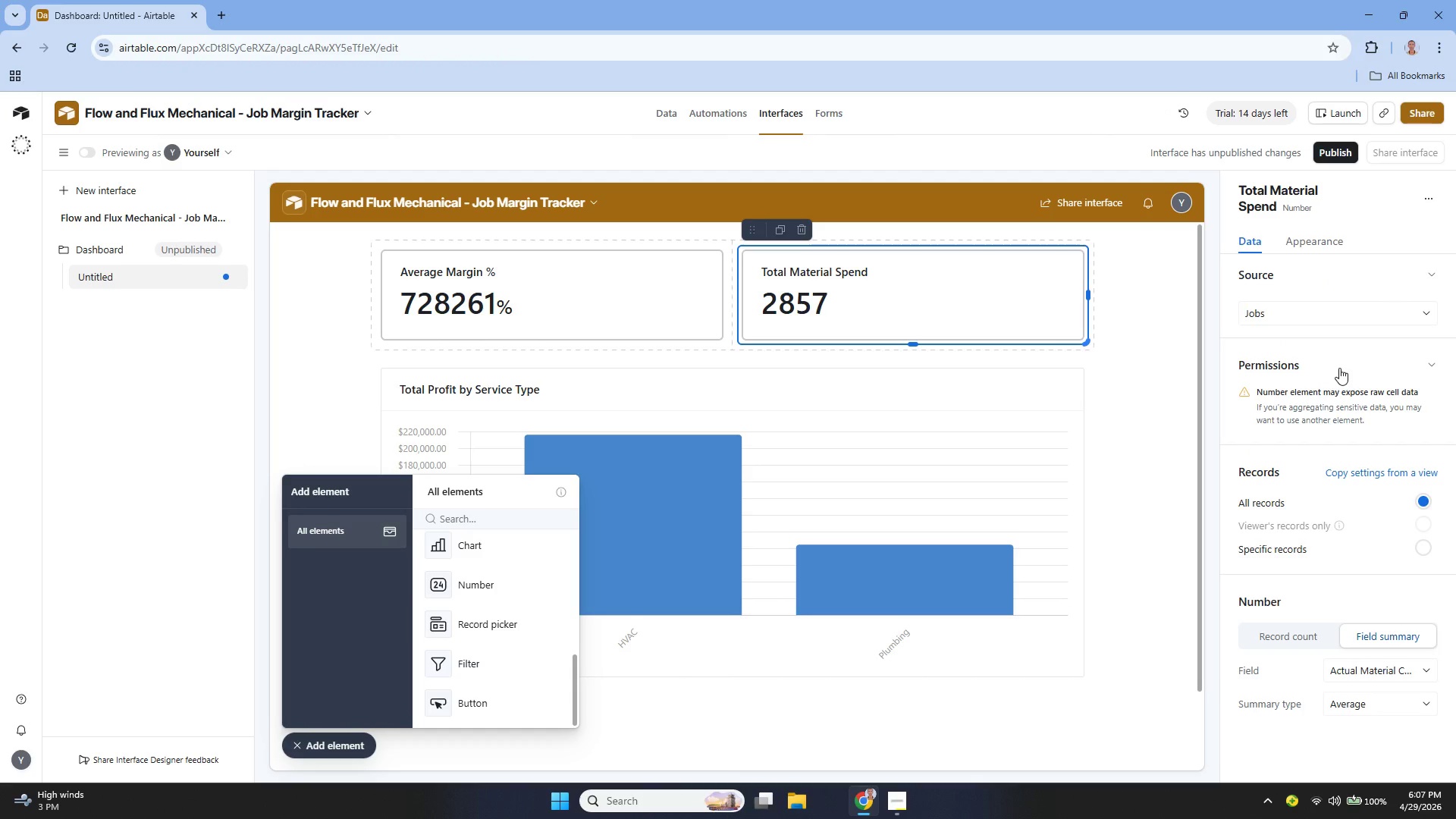 
wait(5.2)
 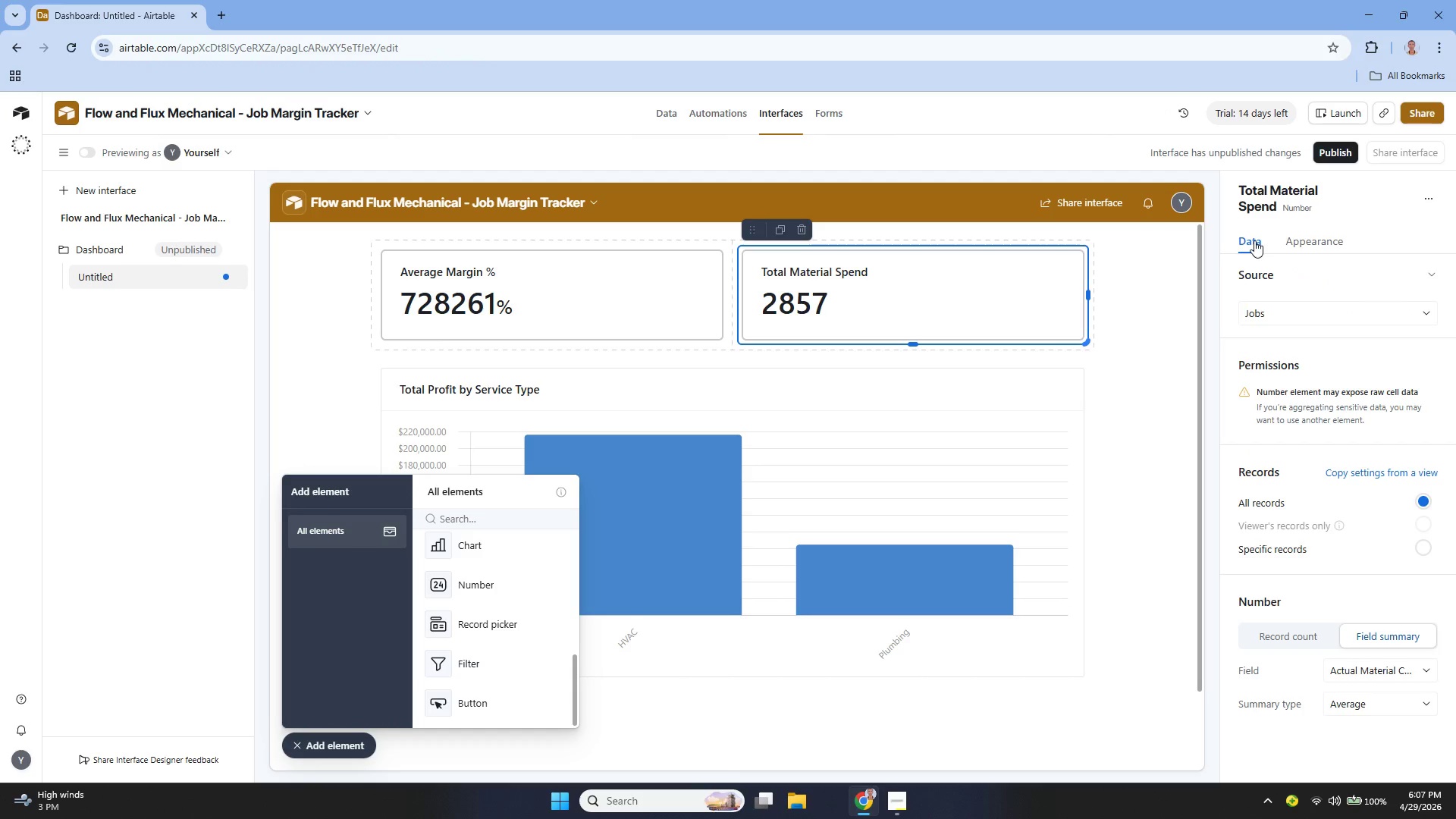 
left_click([952, 295])
 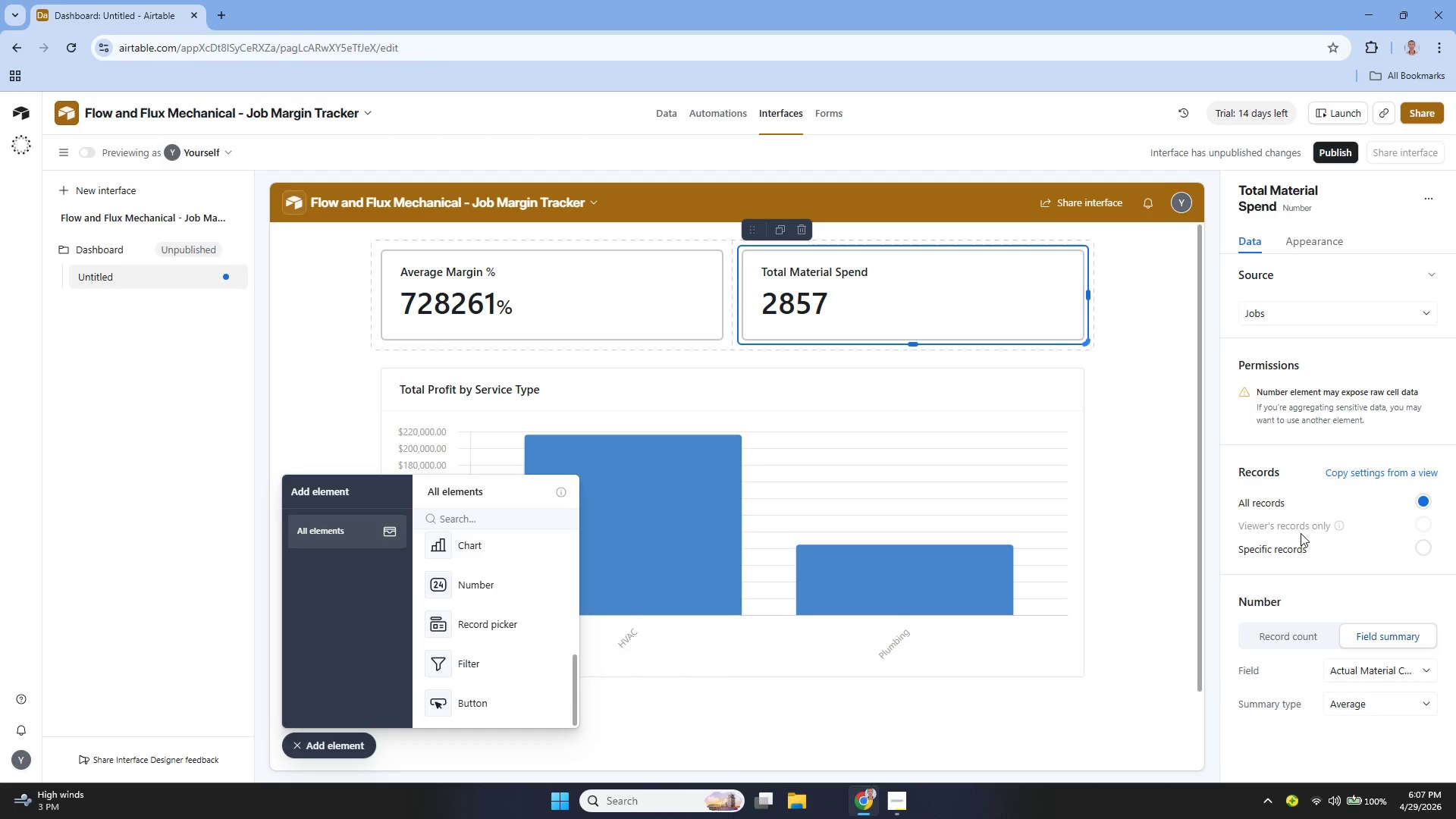 
scroll: coordinate [1345, 571], scroll_direction: down, amount: 1.0
 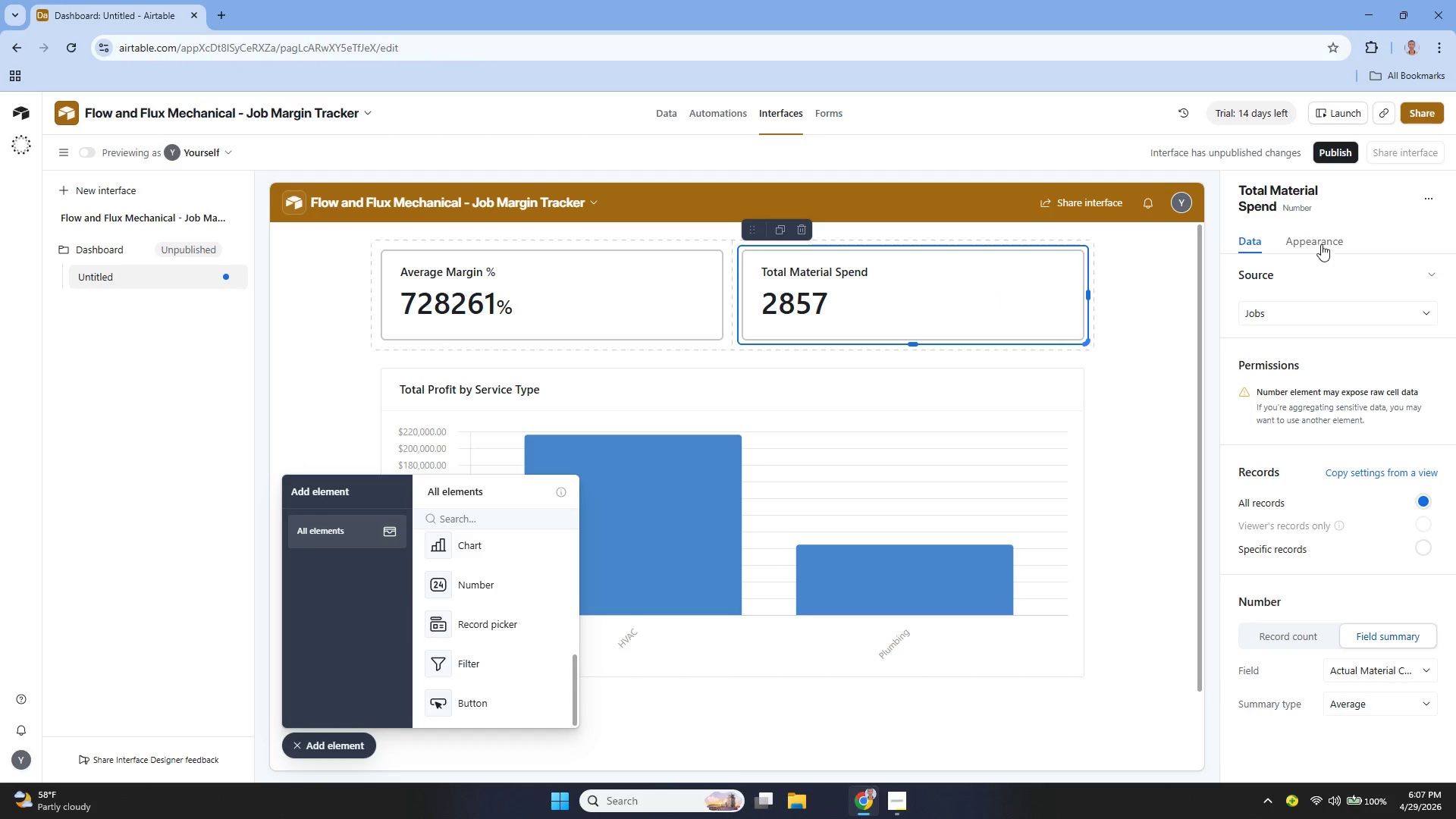 
wait(7.14)
 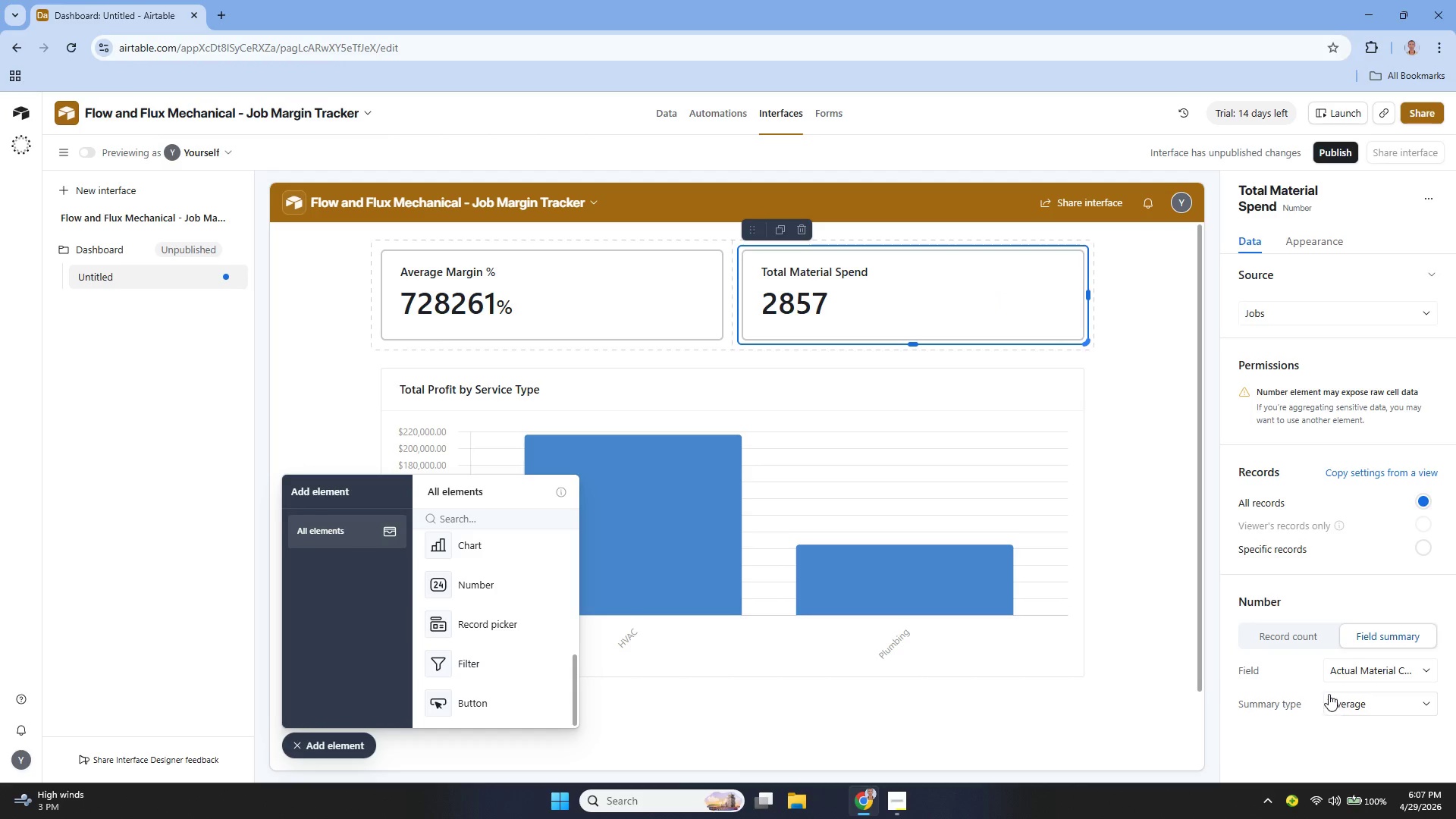 
mouse_move([1315, 243])
 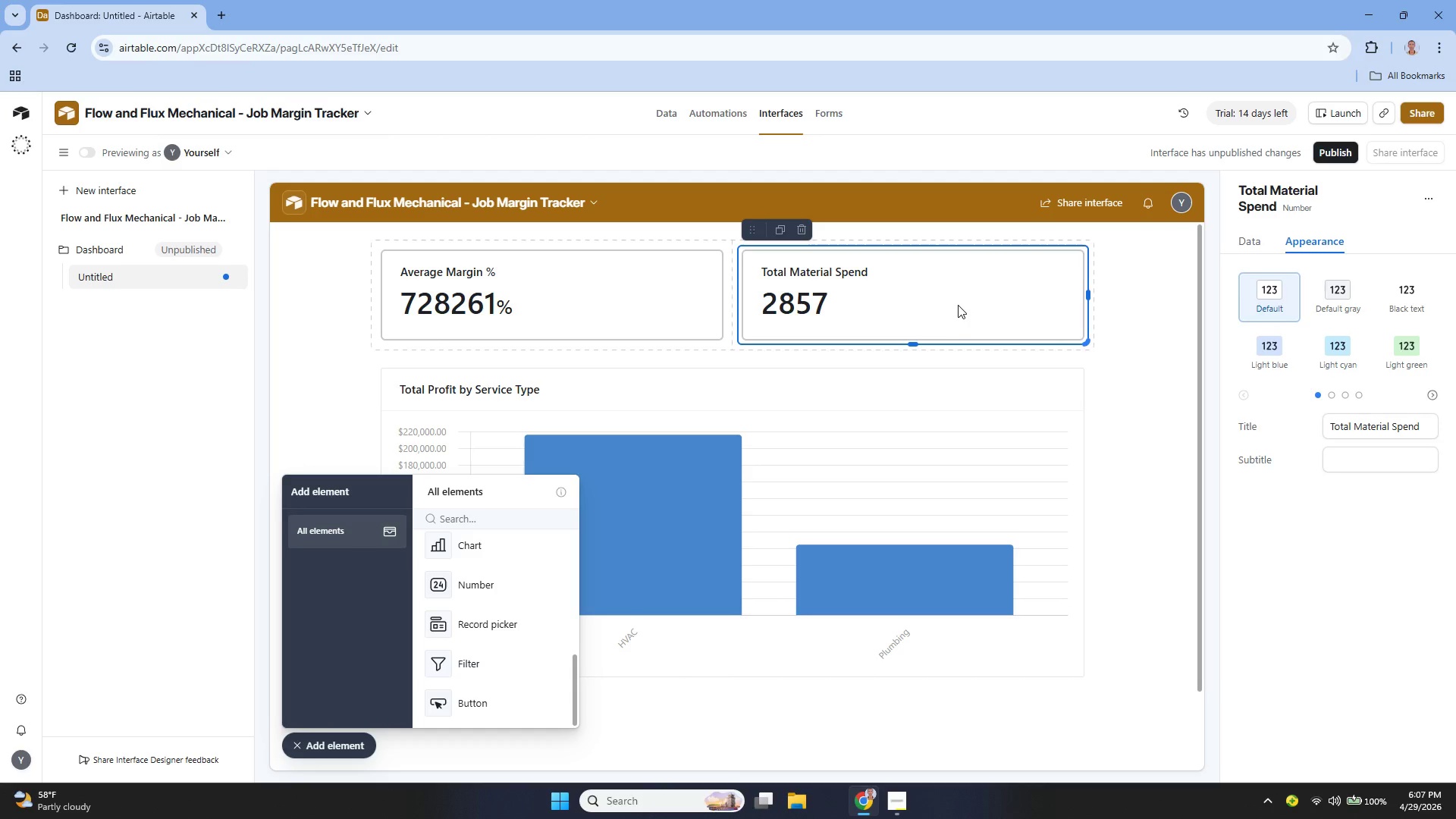 
left_click([958, 305])
 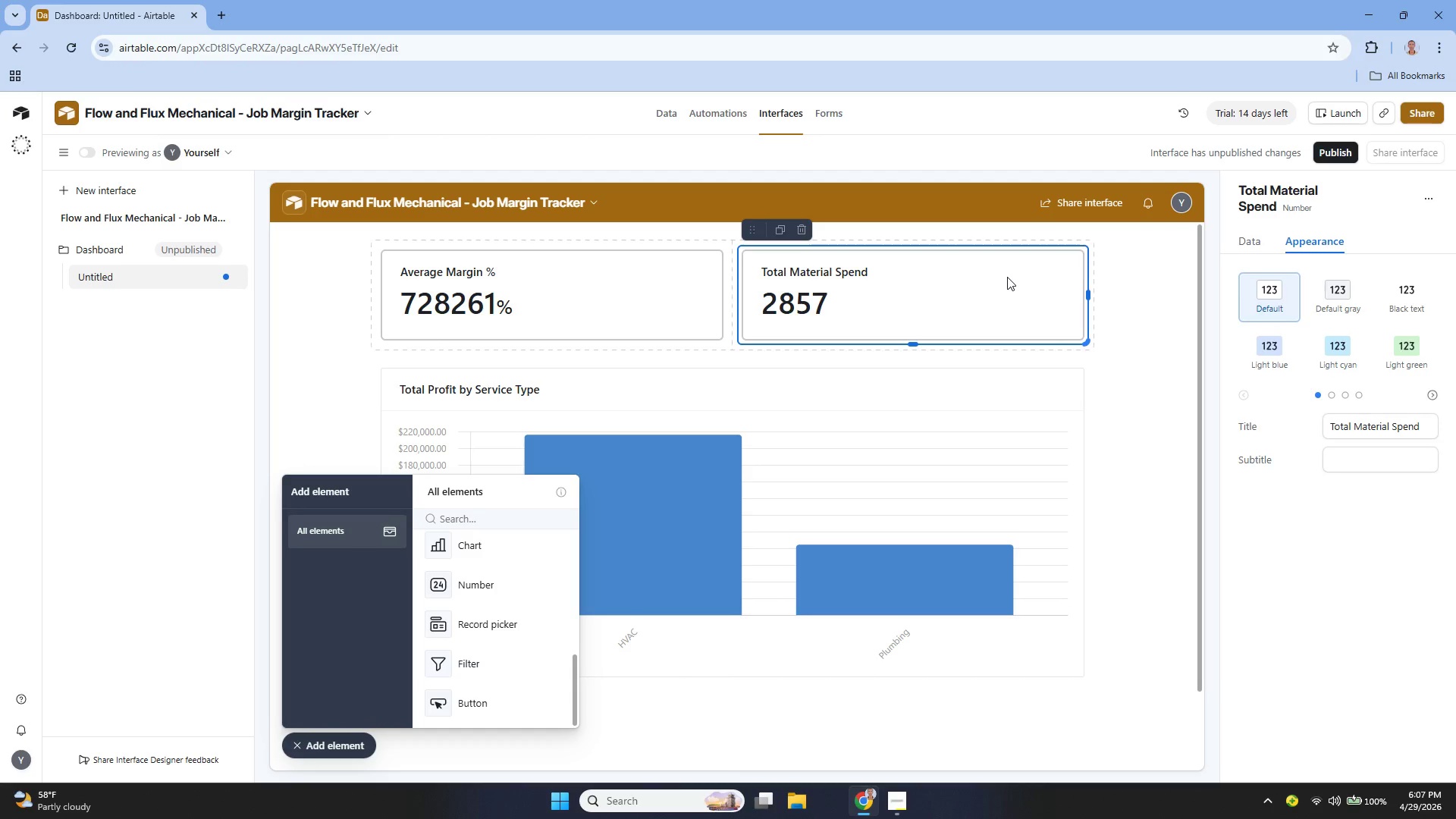 
wait(5.48)
 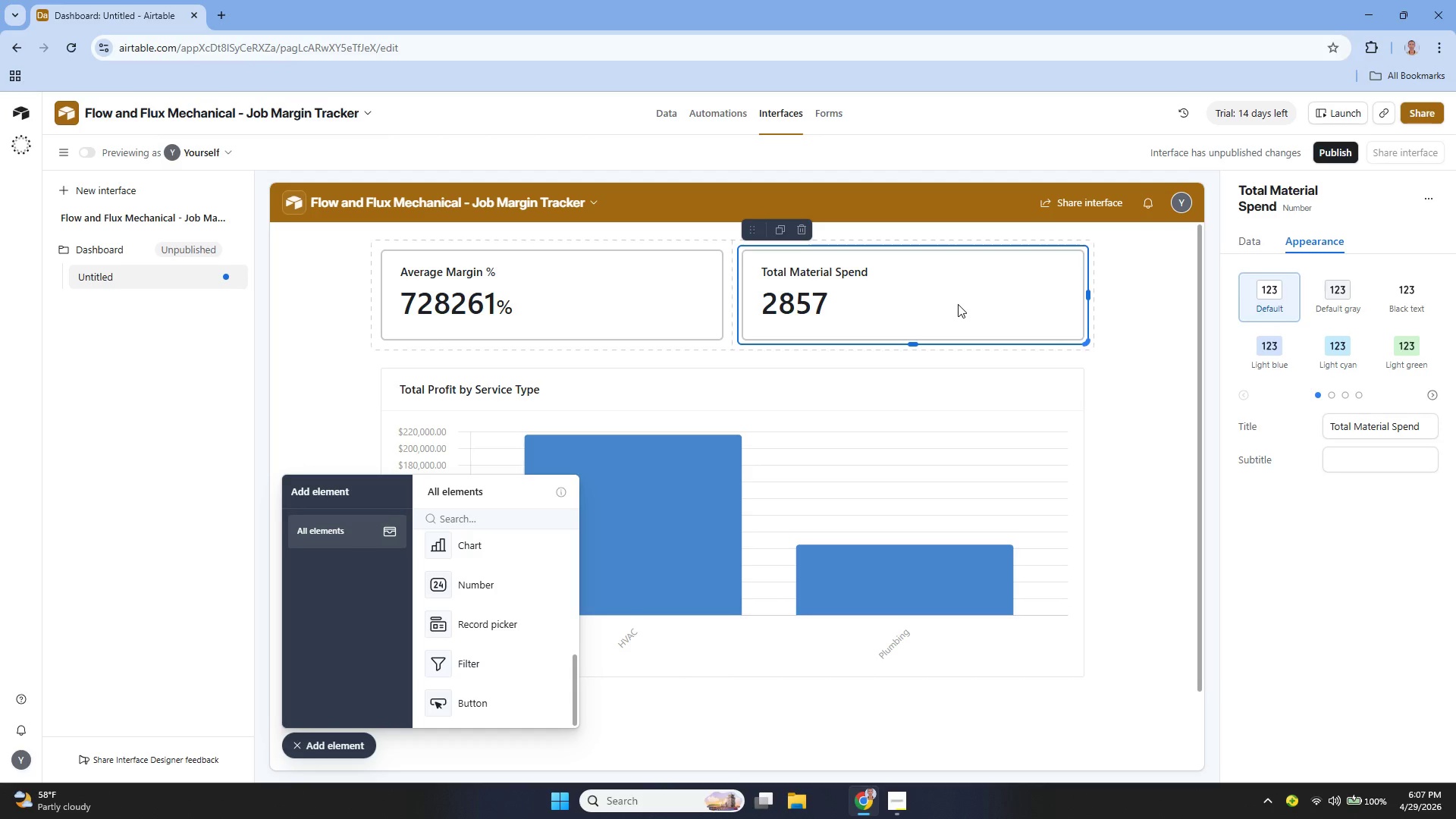 
scroll: coordinate [966, 363], scroll_direction: down, amount: 3.0
 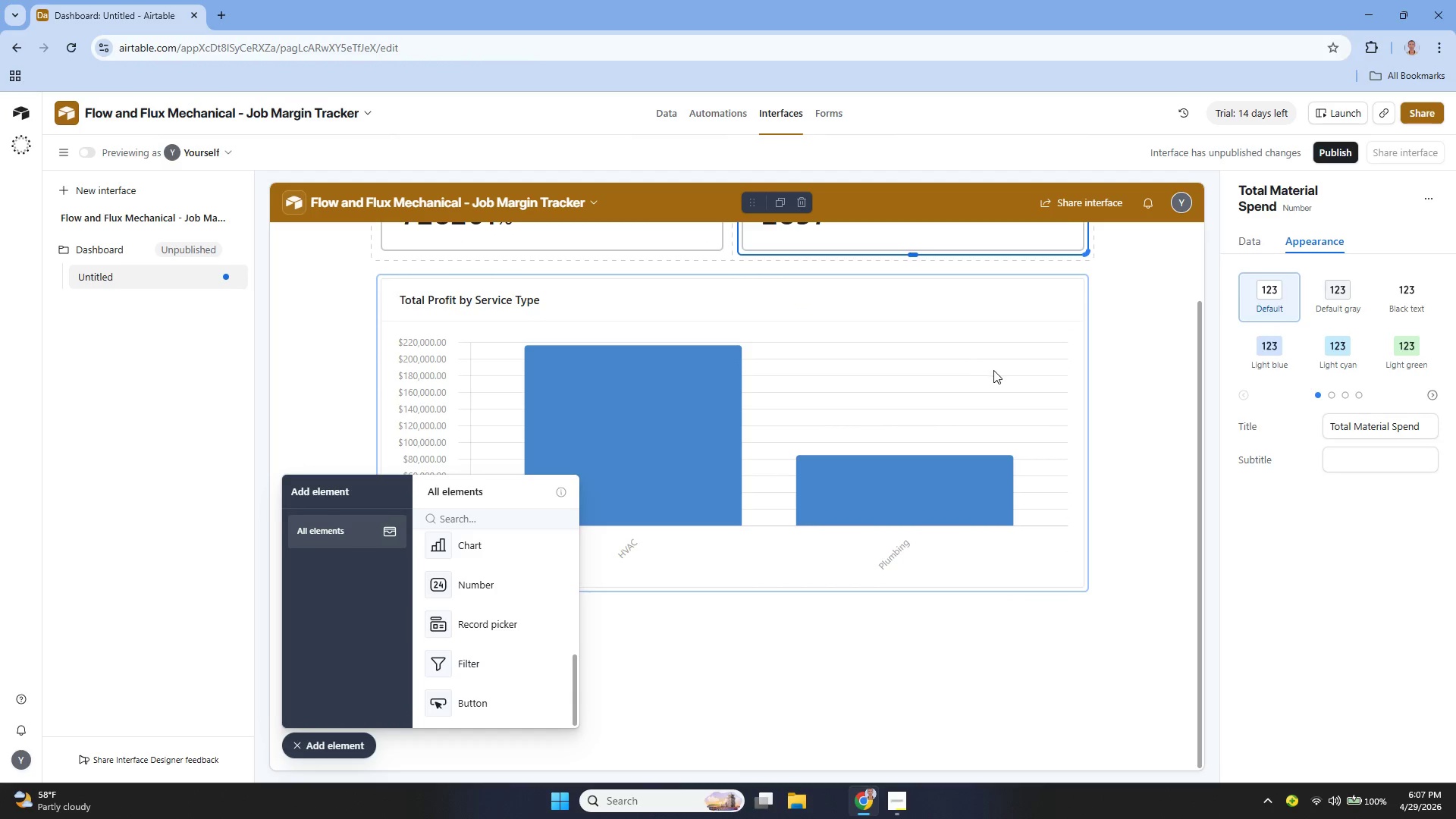 
scroll: coordinate [1010, 369], scroll_direction: up, amount: 4.0
 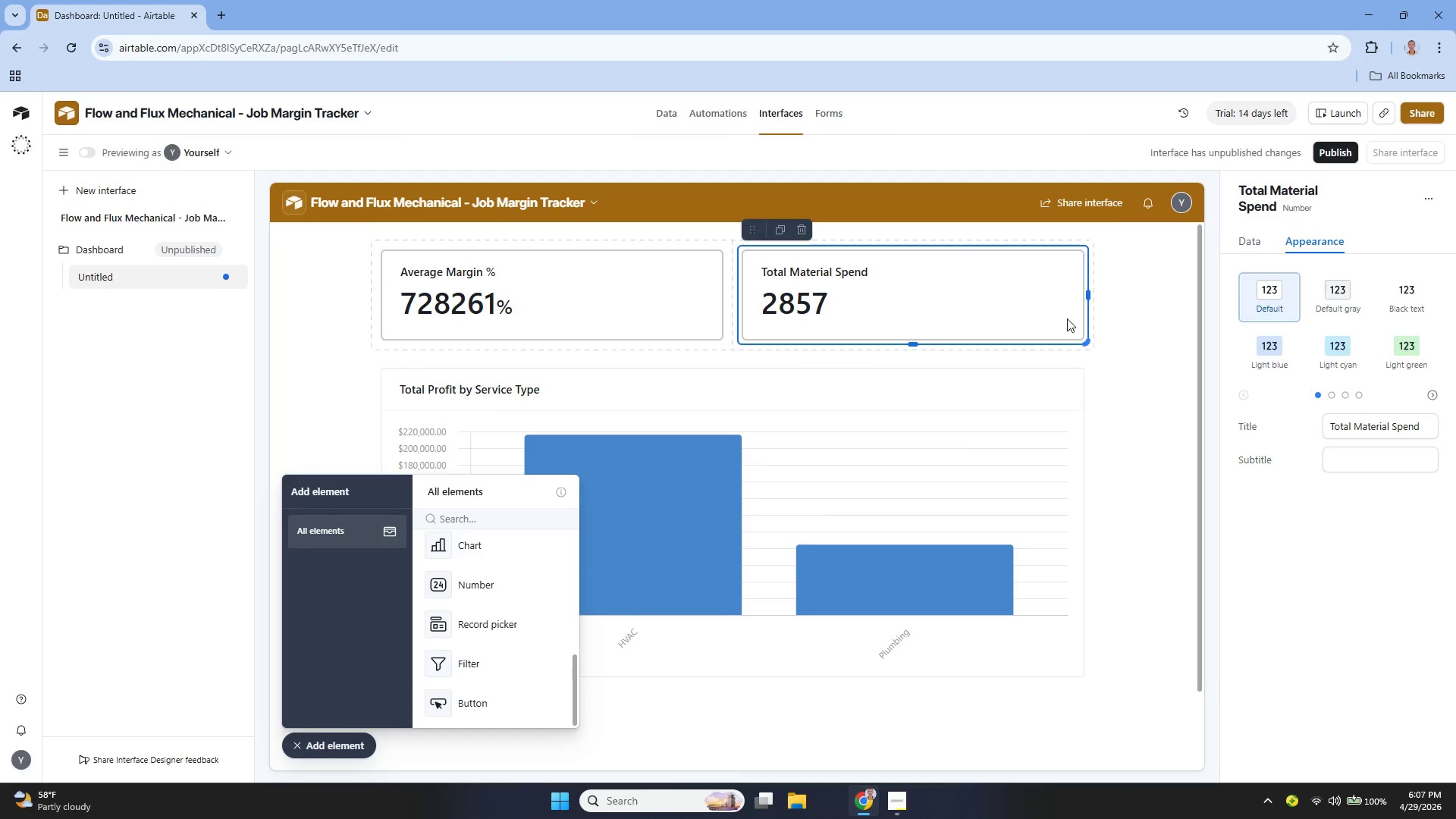 
left_click([1056, 312])
 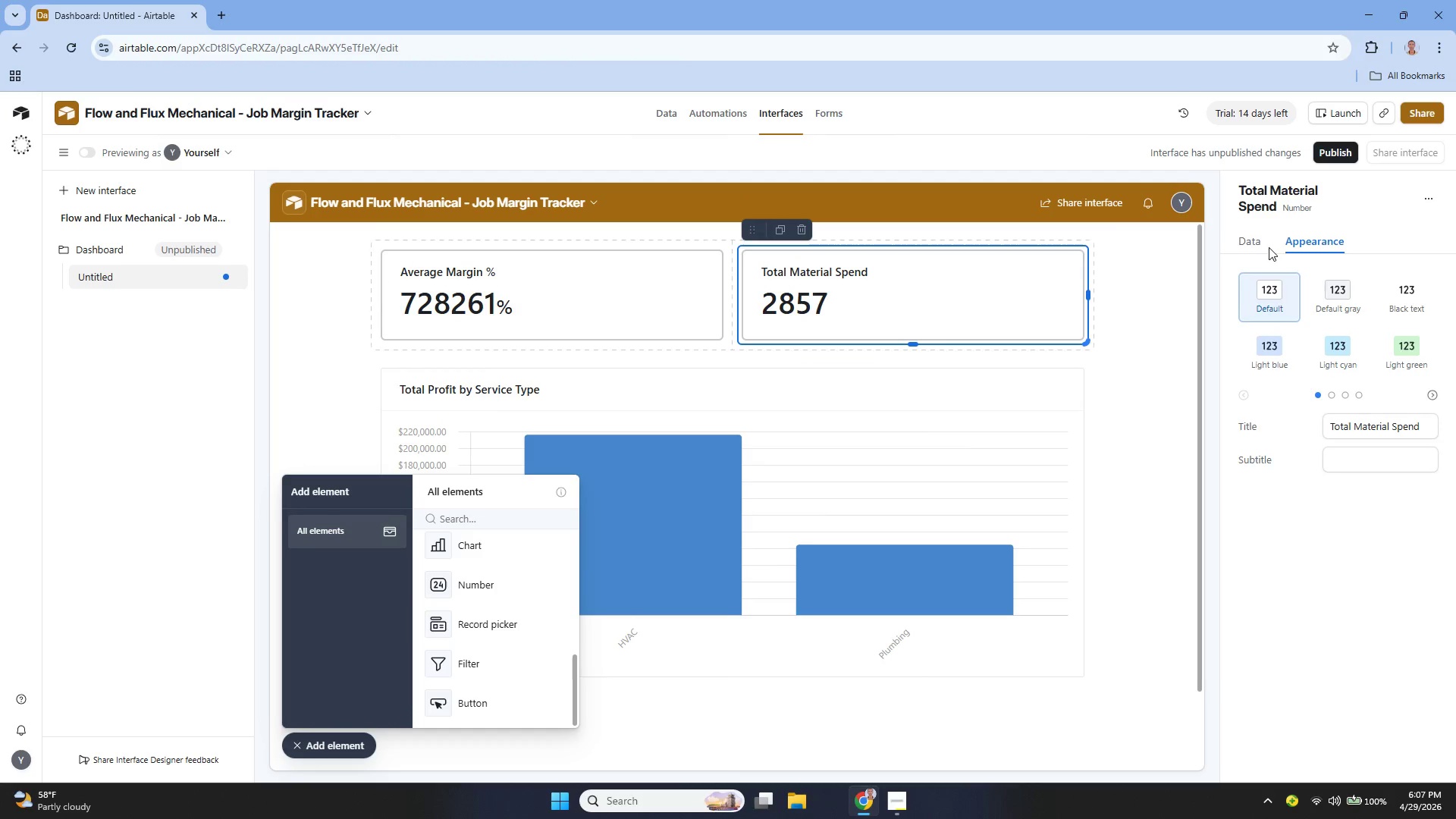 
left_click([1254, 242])
 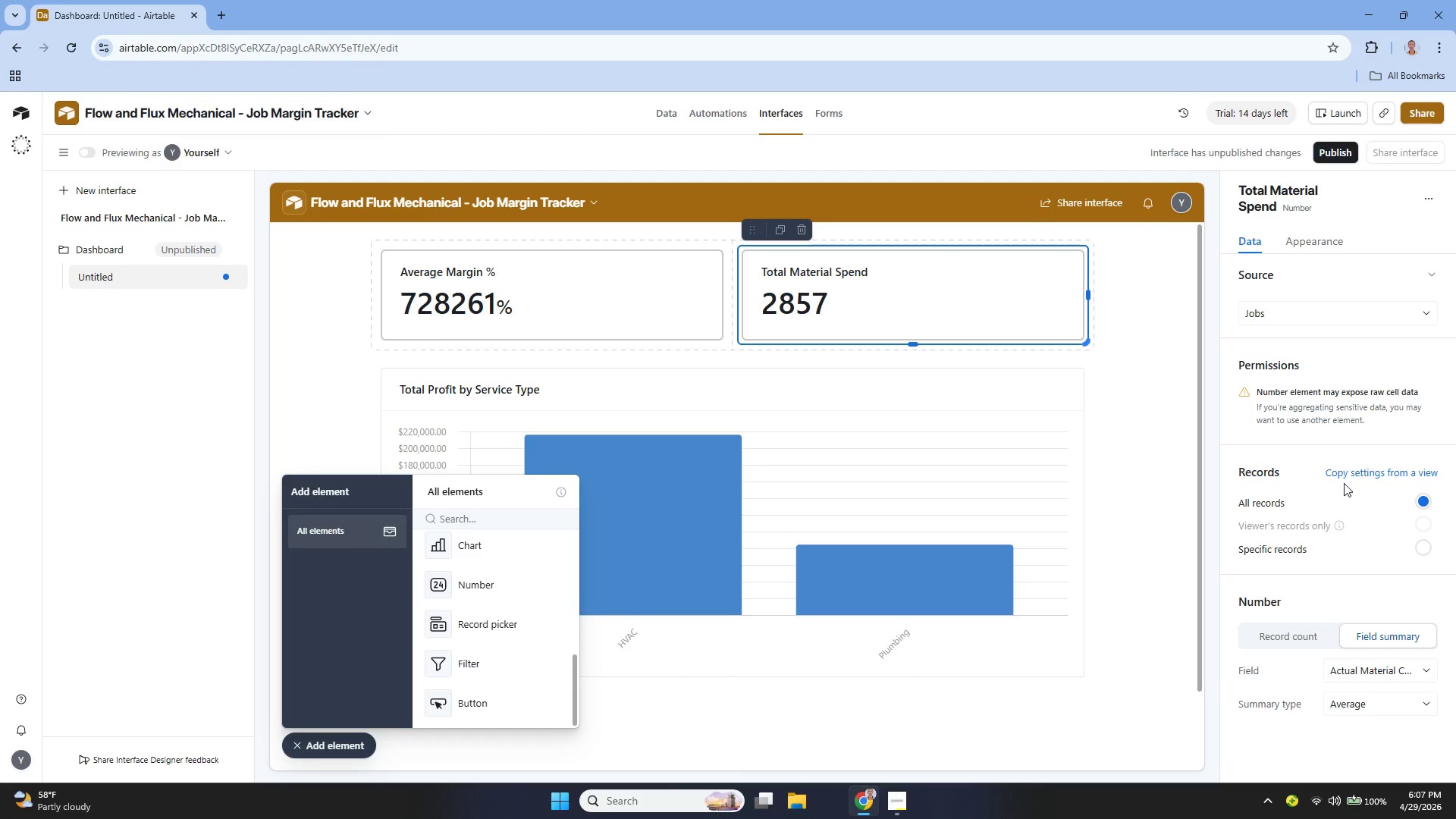 
scroll: coordinate [1369, 470], scroll_direction: down, amount: 1.0
 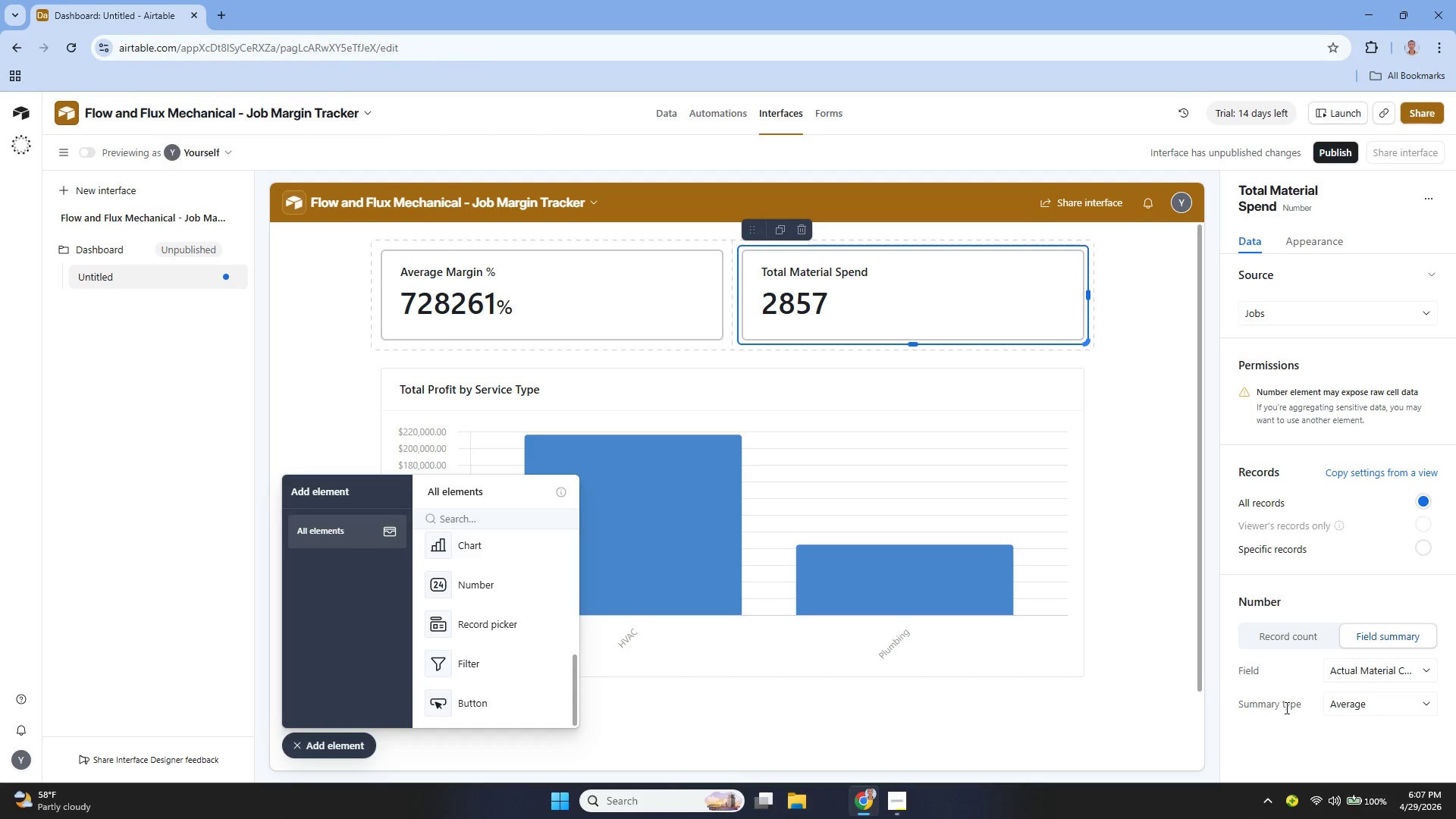 
left_click_drag(start_coordinate=[1362, 691], to_coordinate=[1360, 701])
 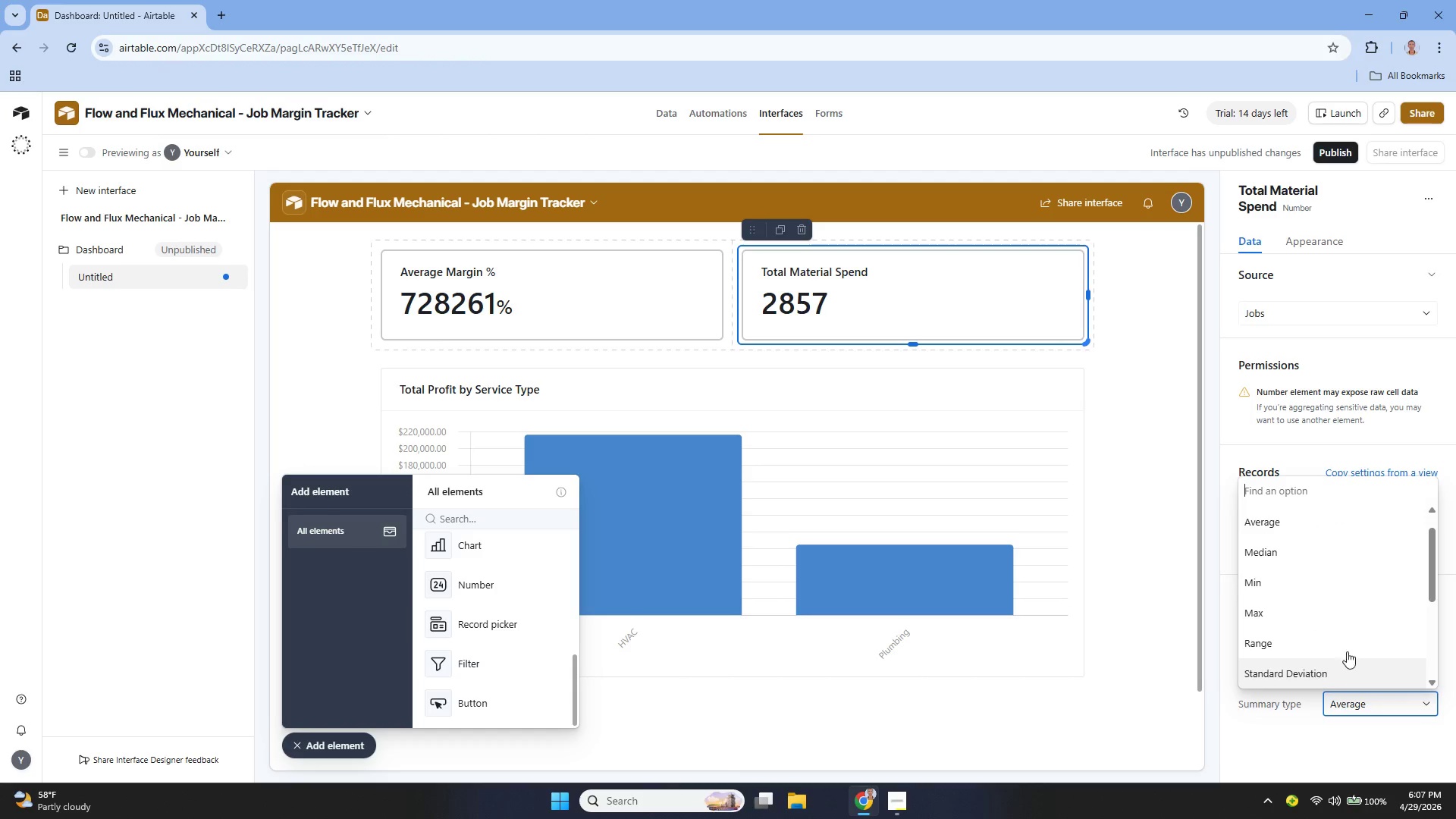 
scroll: coordinate [1328, 639], scroll_direction: down, amount: 5.0
 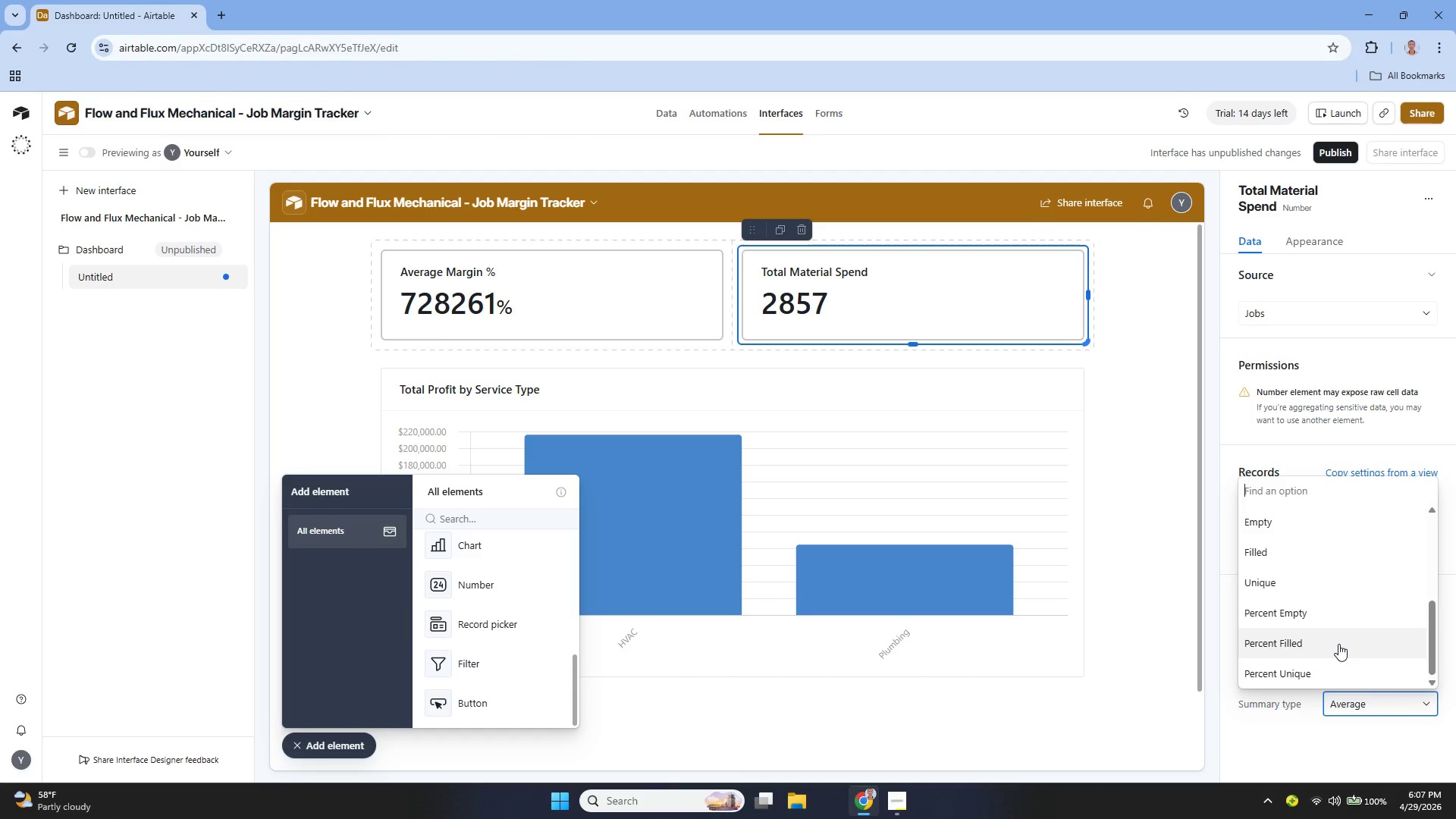 
scroll: coordinate [1334, 635], scroll_direction: up, amount: 3.0
 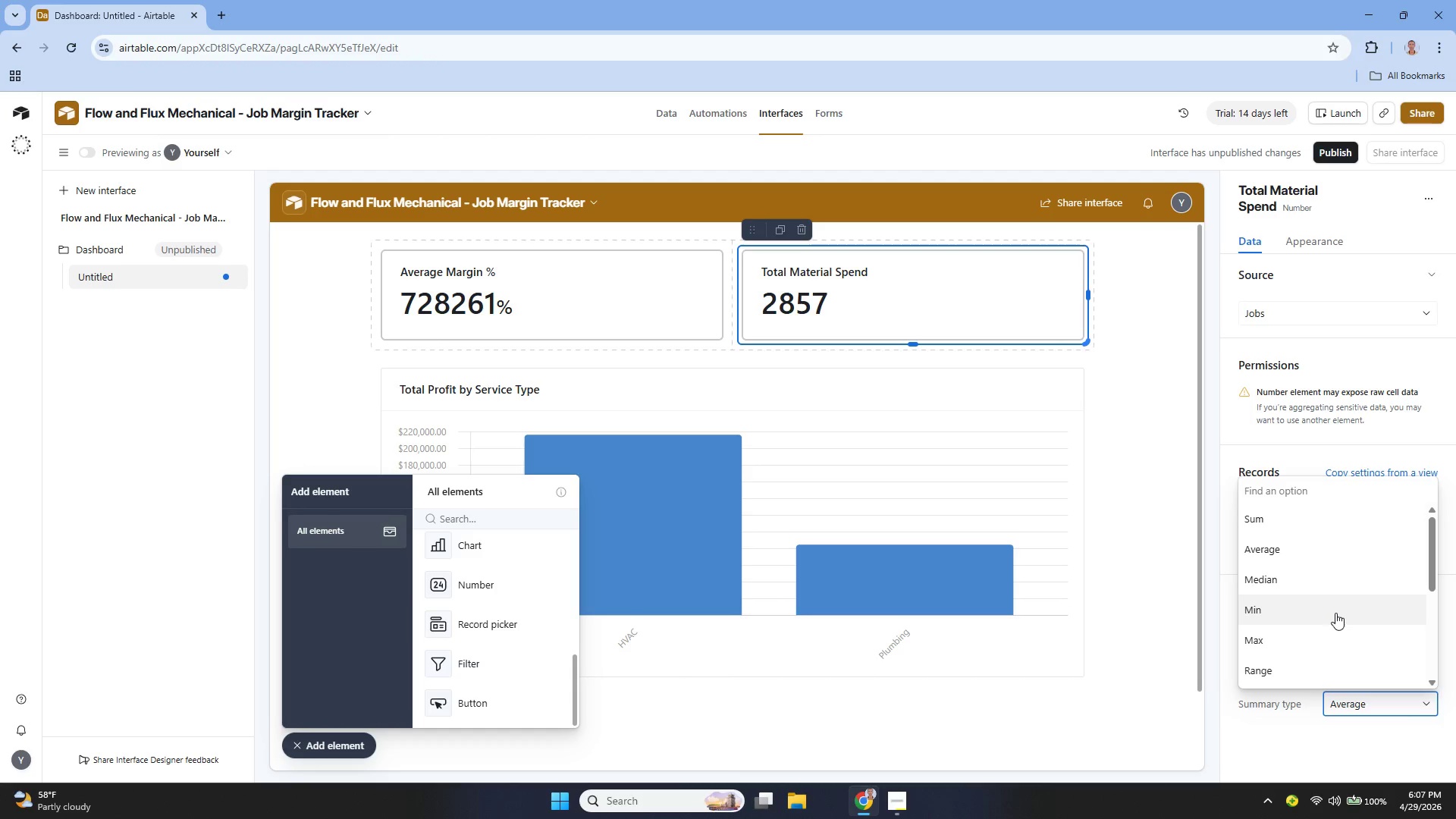 
wait(10.83)
 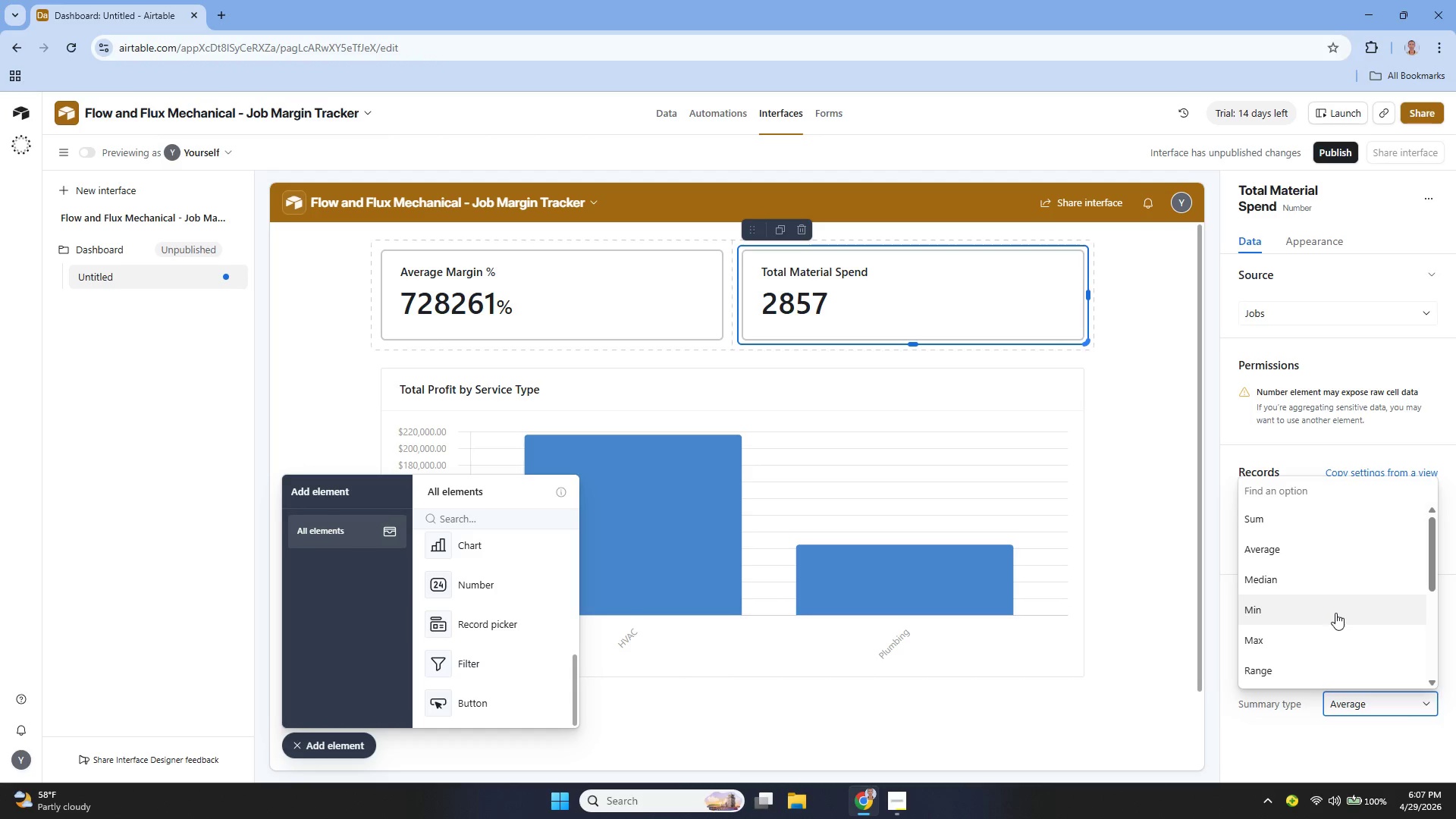 
left_click([1354, 698])
 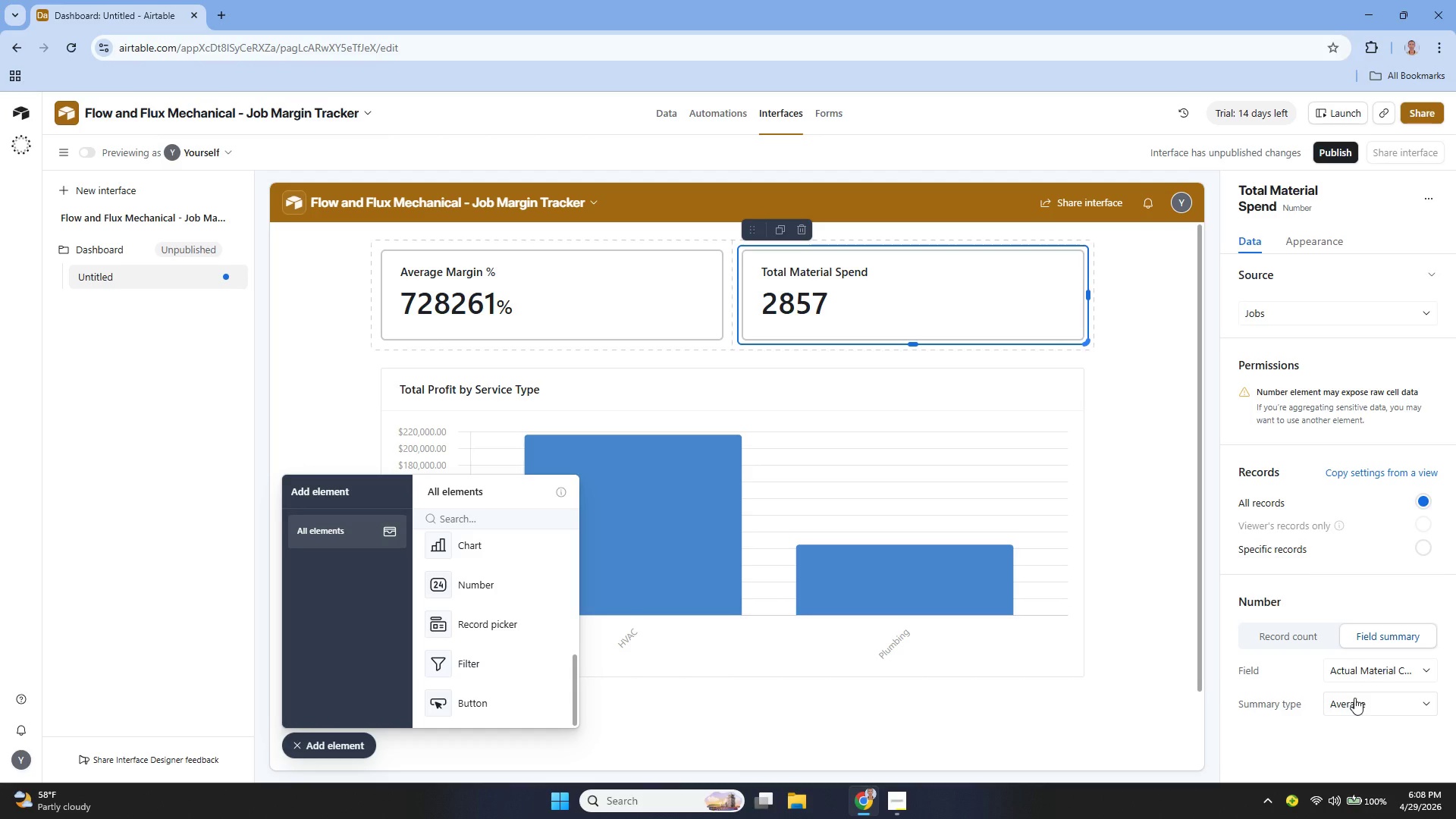 
left_click([1354, 698])
 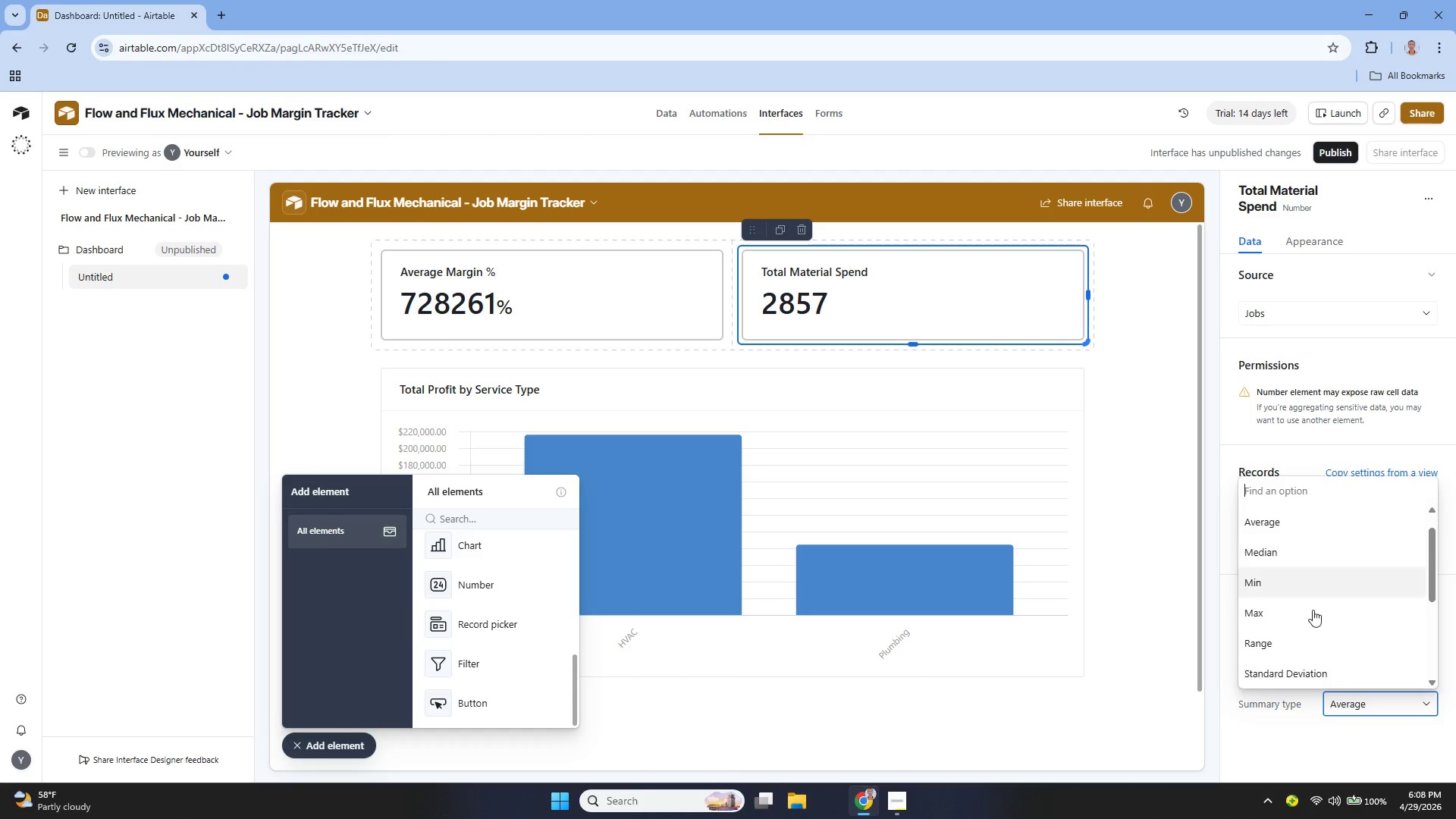 
scroll: coordinate [1316, 607], scroll_direction: up, amount: 5.0
 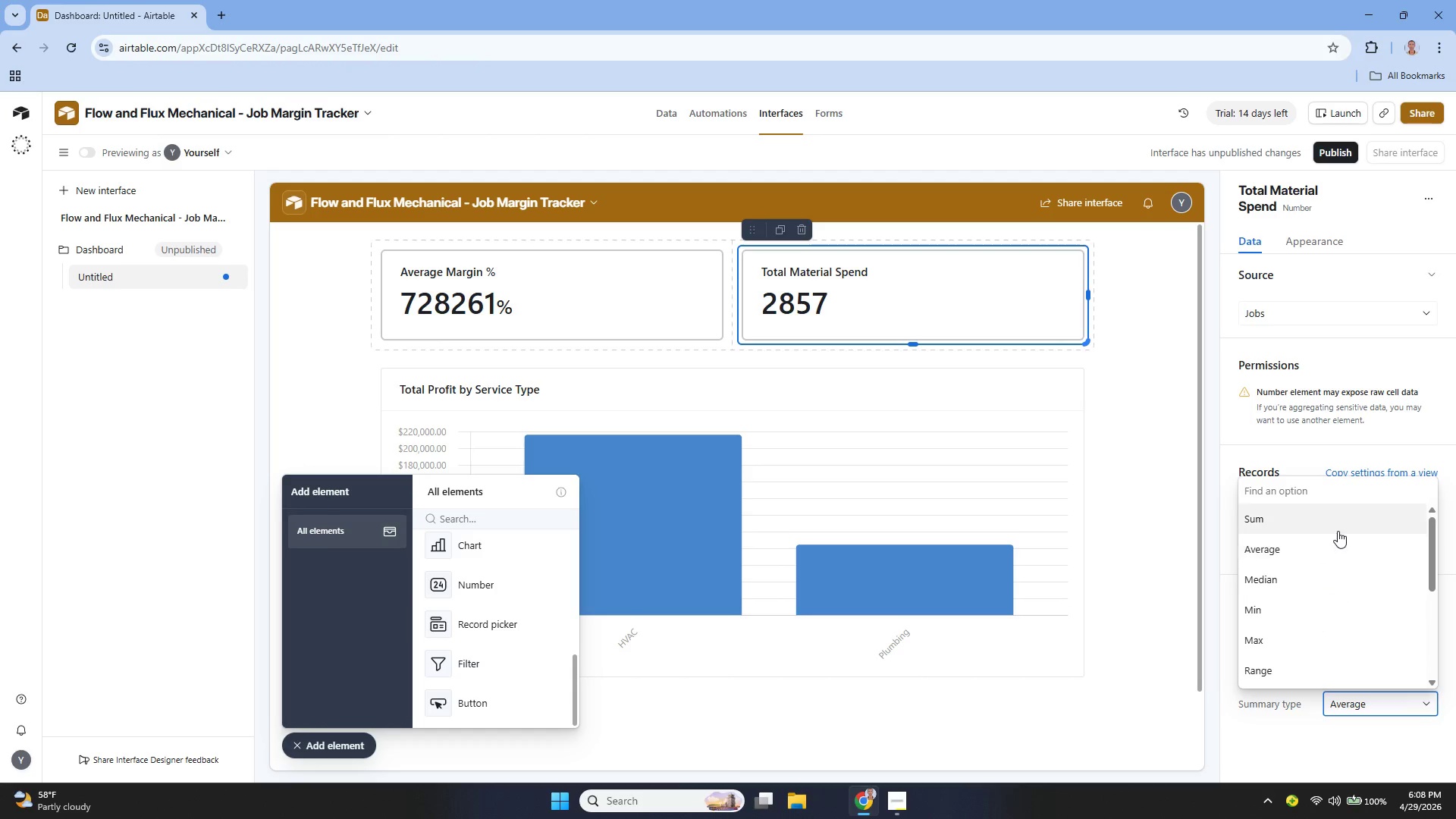 
left_click([1338, 531])
 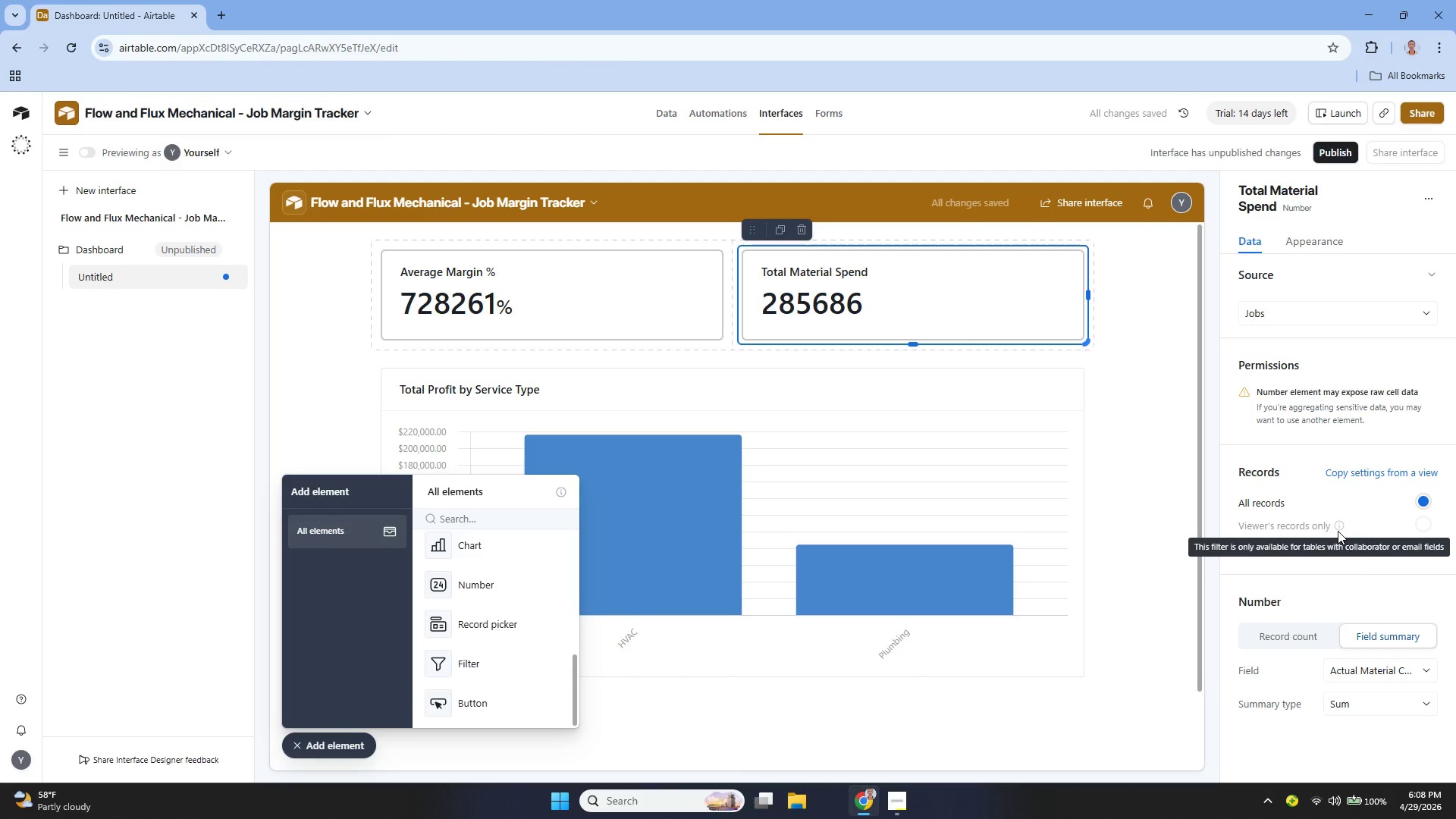 
wait(8.61)
 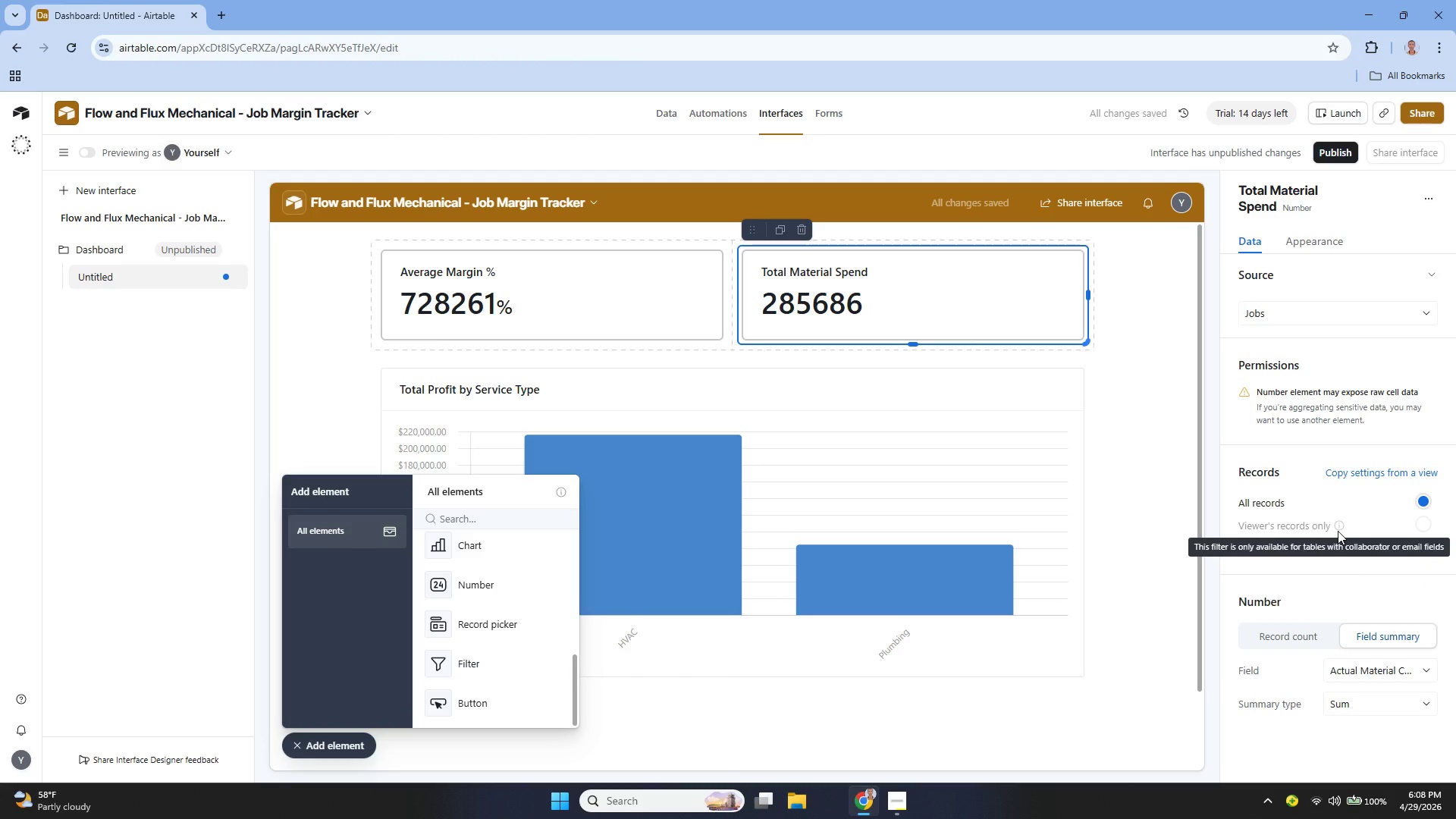 
scroll: coordinate [1320, 677], scroll_direction: down, amount: 3.0
 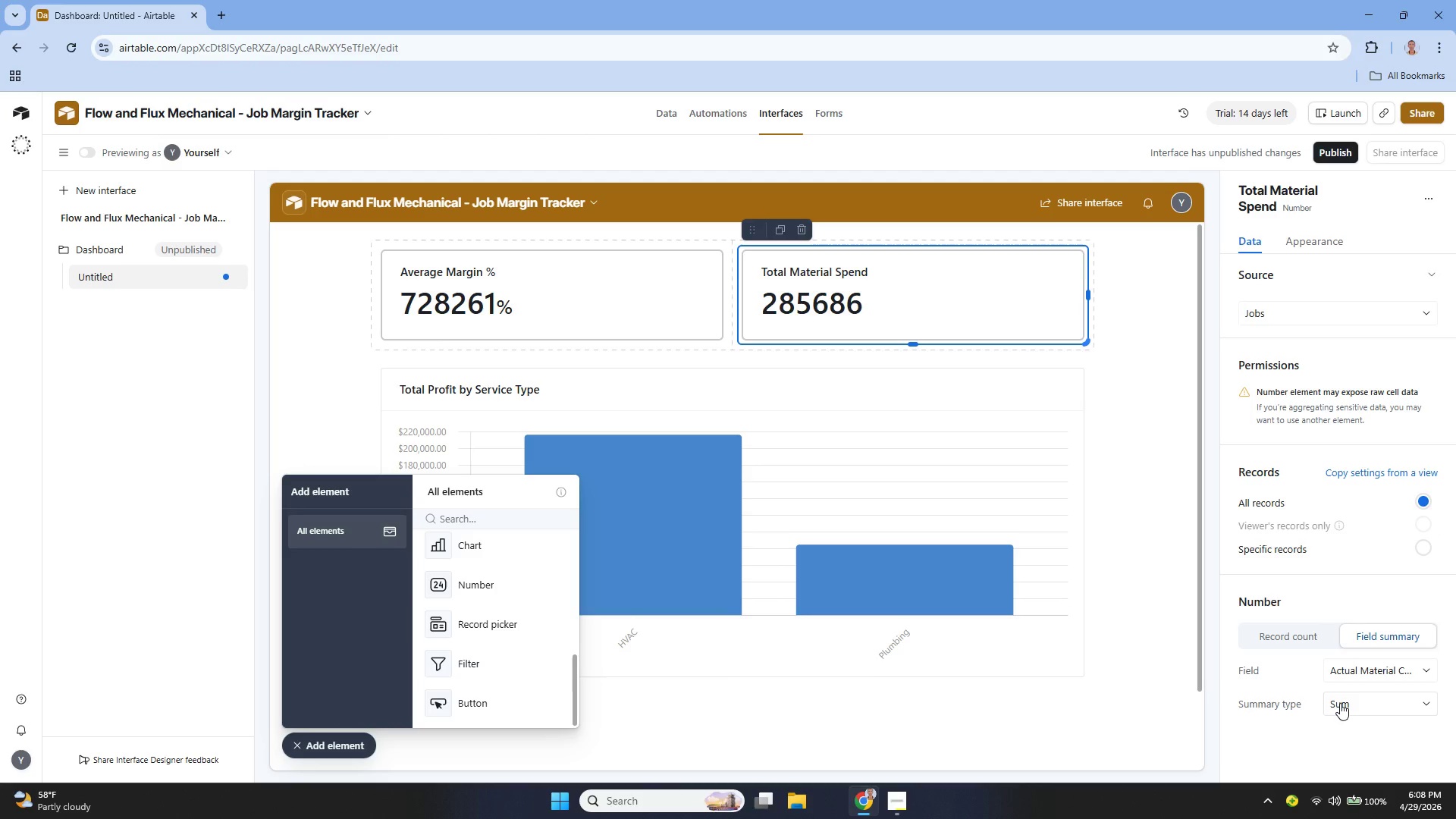 
left_click([1340, 703])
 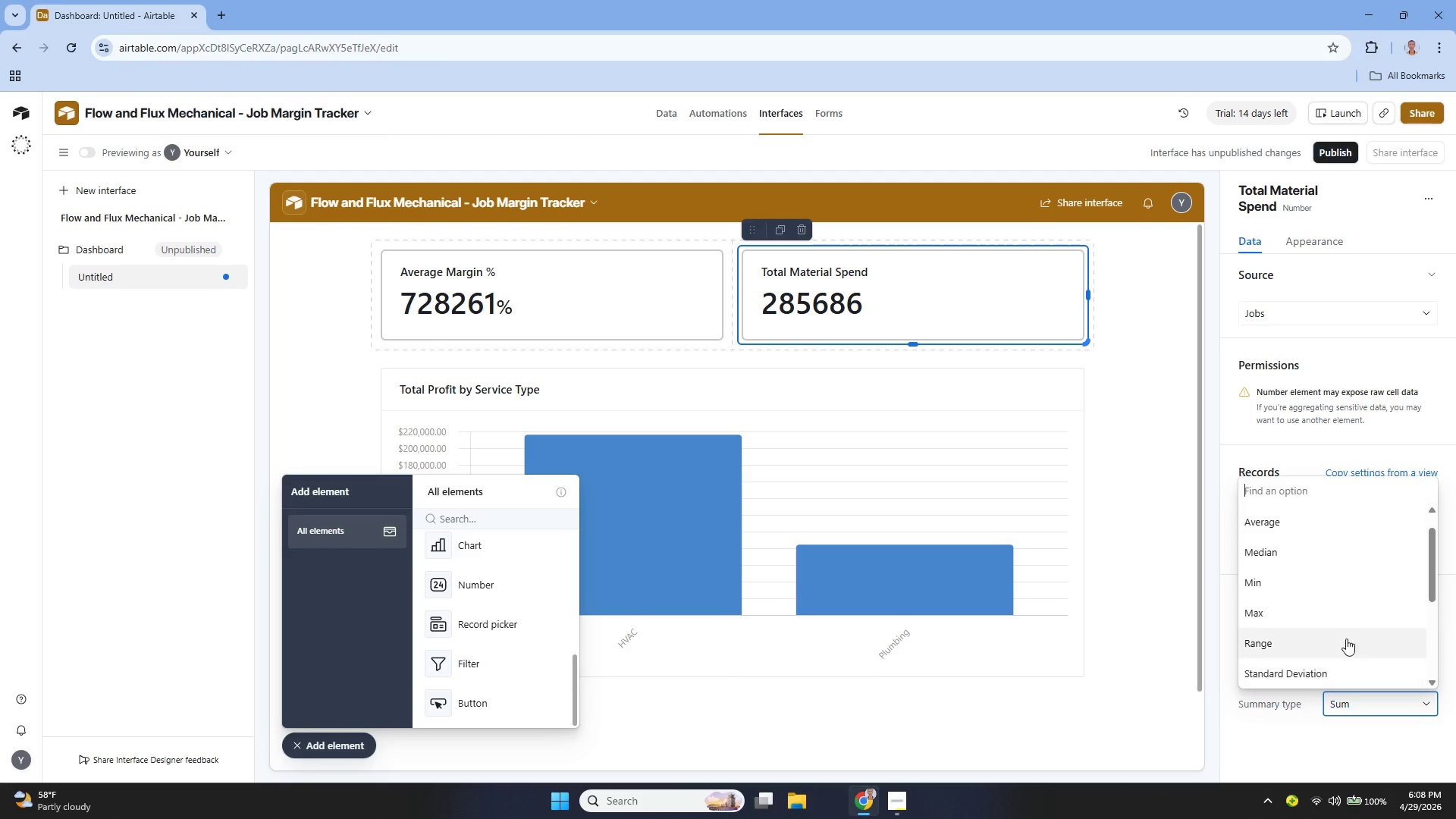 
scroll: coordinate [1347, 635], scroll_direction: down, amount: 4.0
 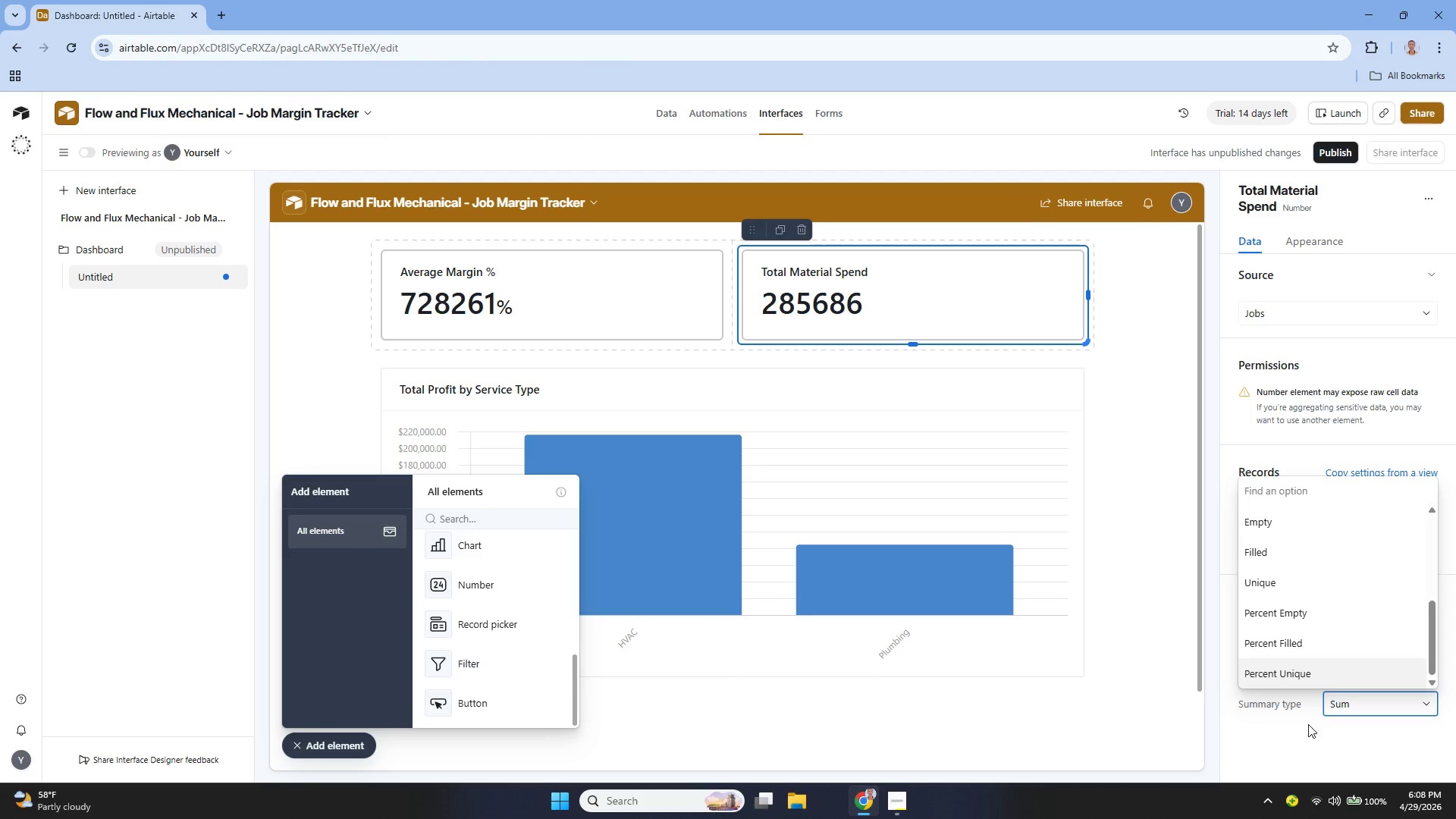 
scroll: coordinate [1337, 631], scroll_direction: up, amount: 5.0
 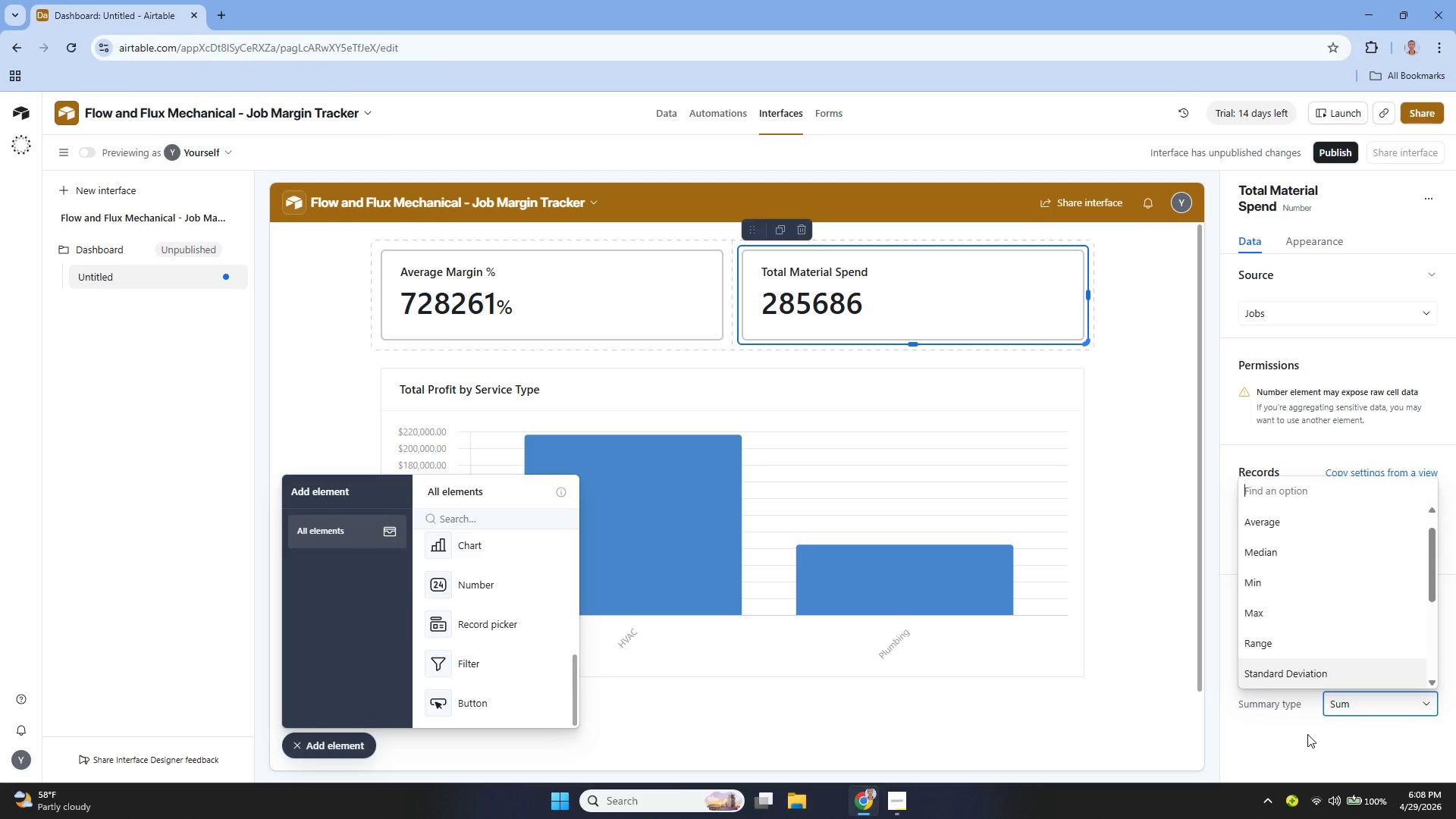 
left_click([1309, 733])
 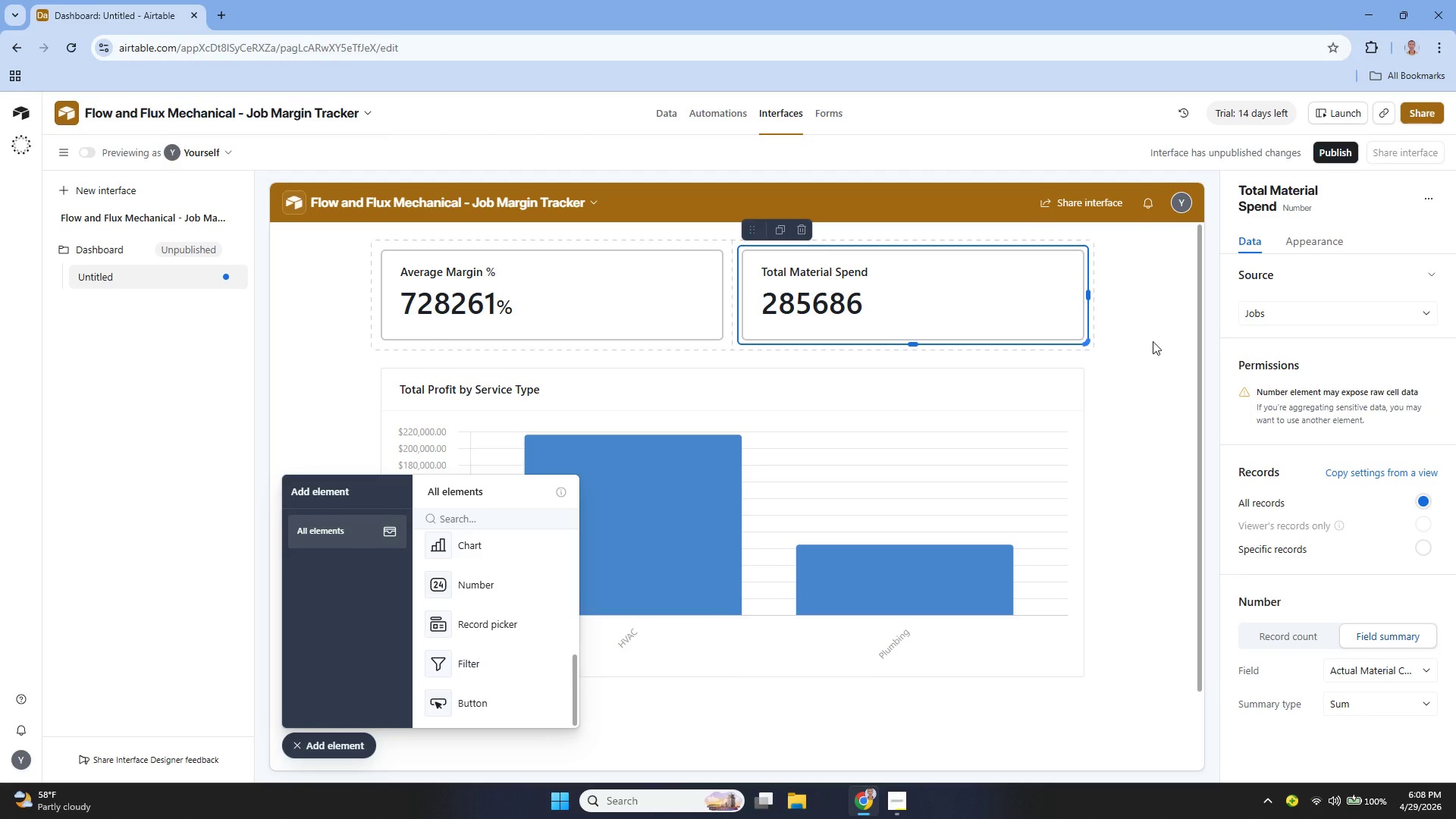 
wait(20.31)
 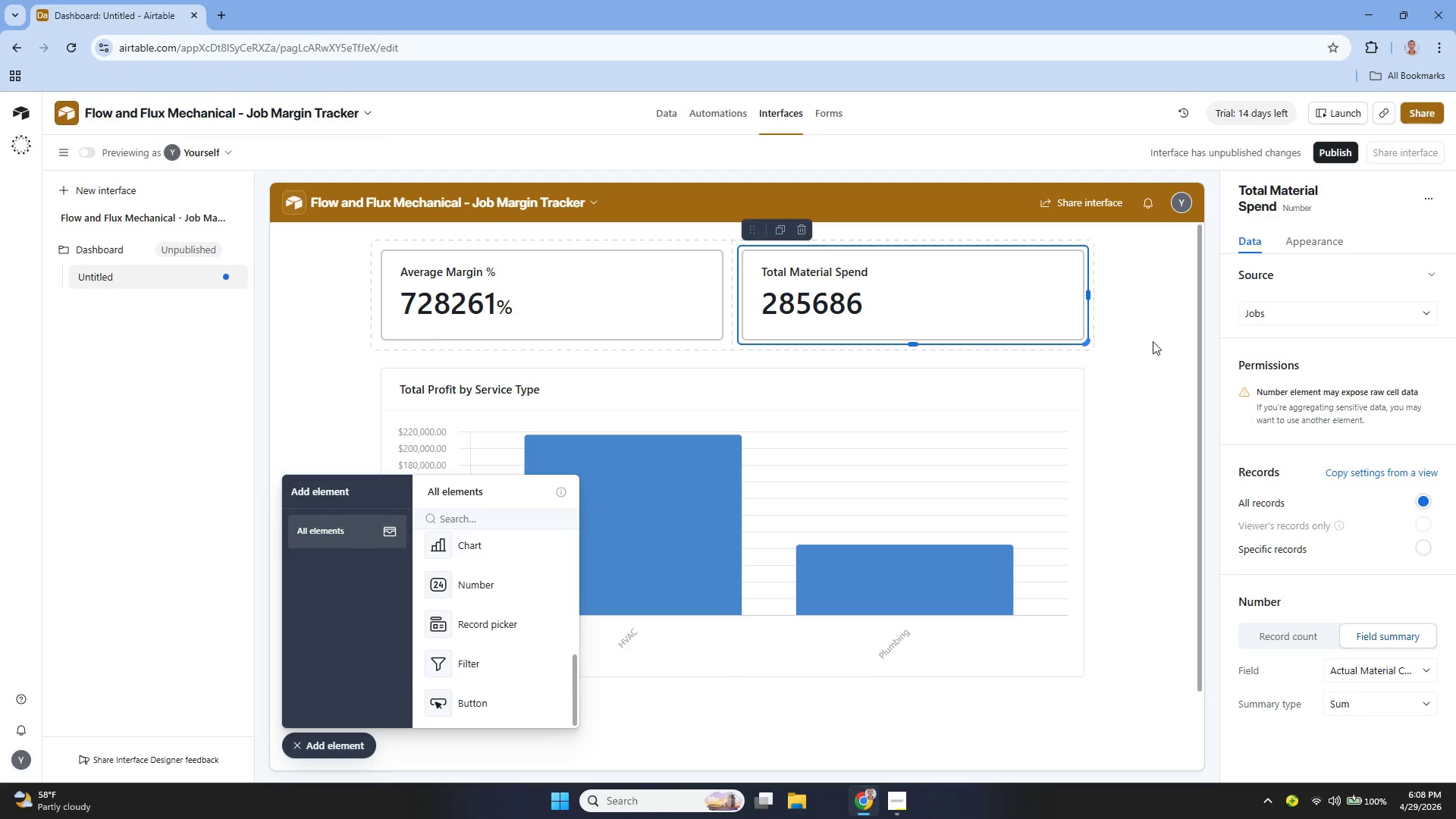 
left_click([340, 746])
 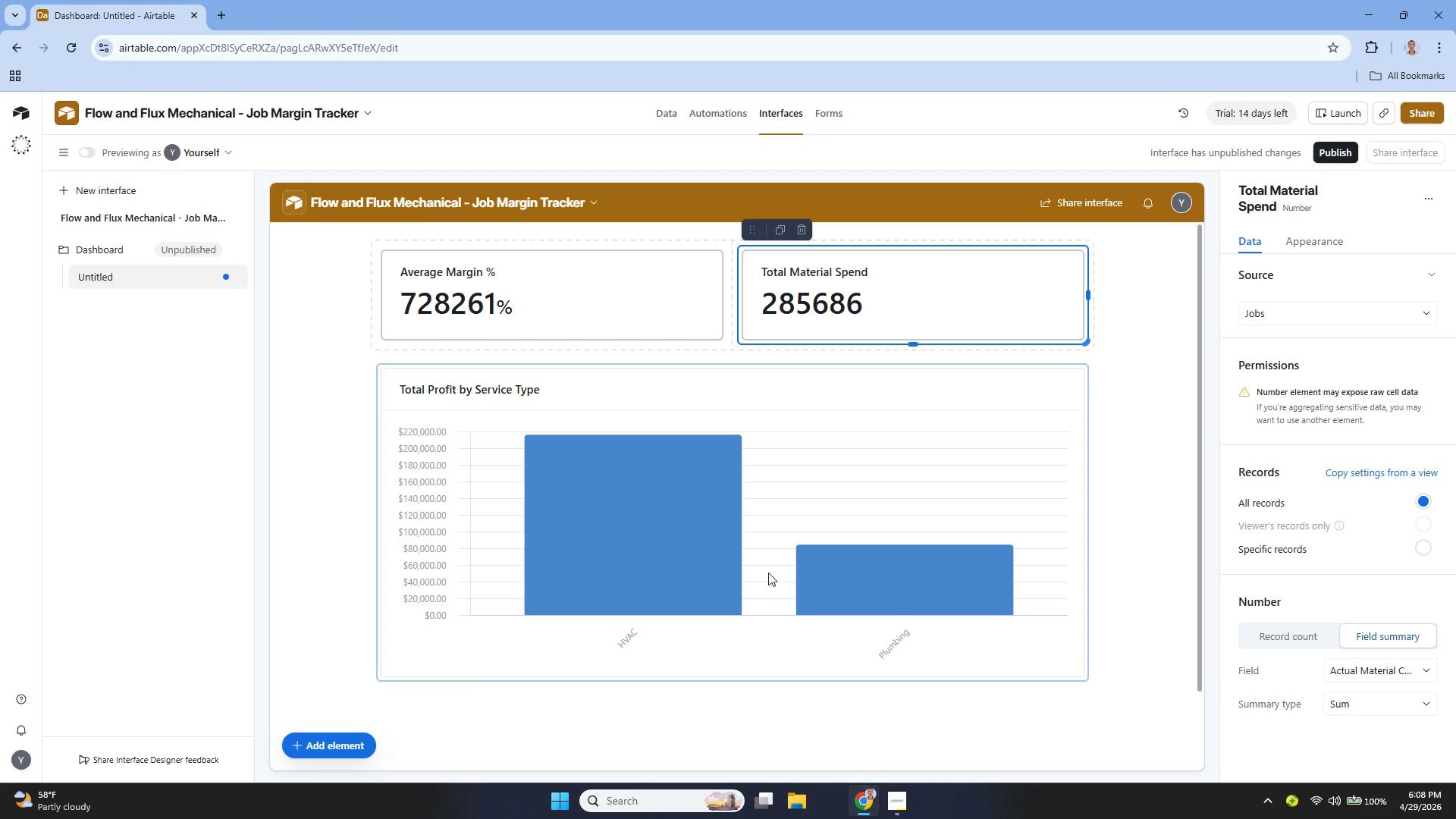 
scroll: coordinate [808, 542], scroll_direction: up, amount: 4.0
 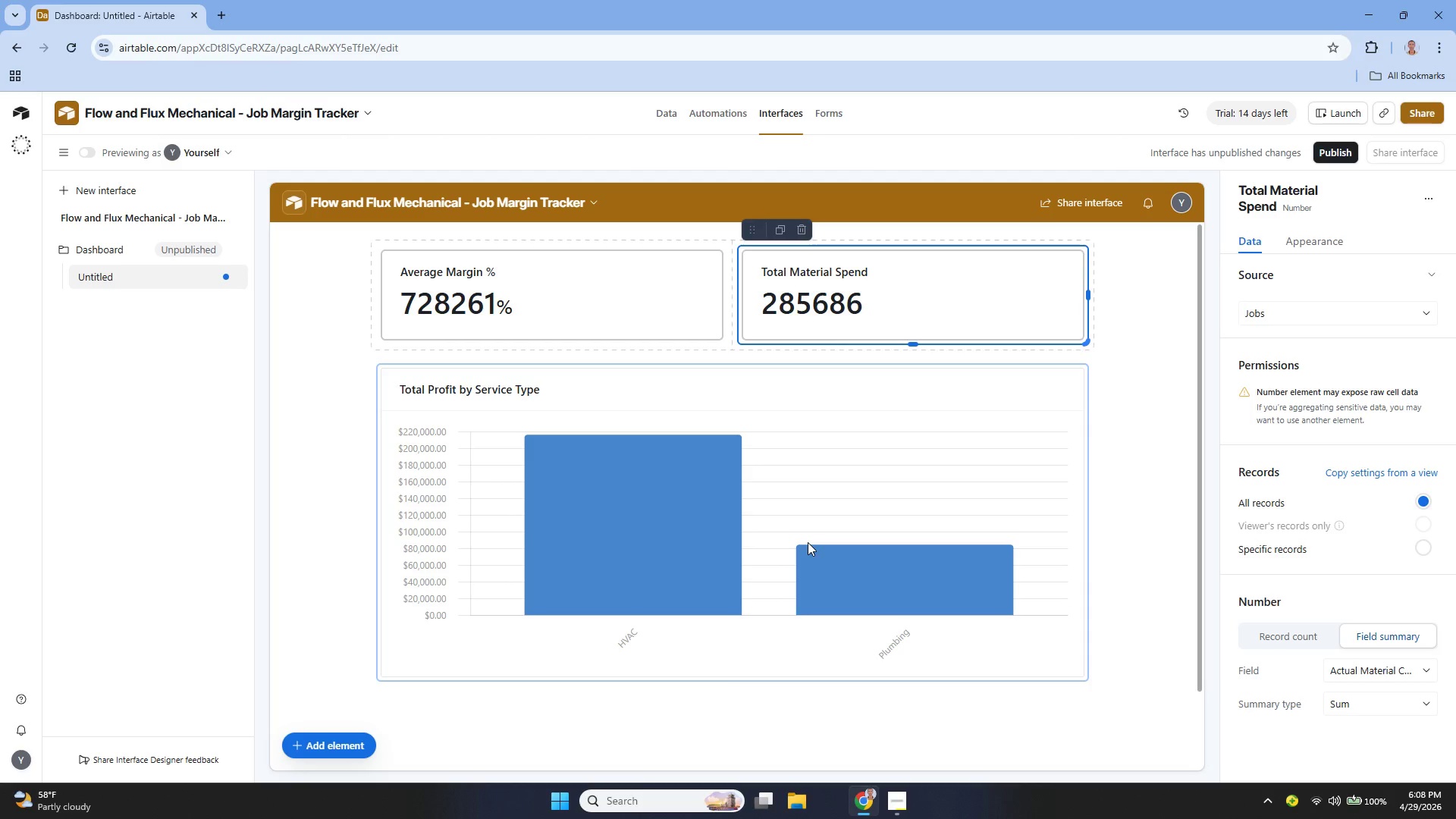 
wait(19.06)
 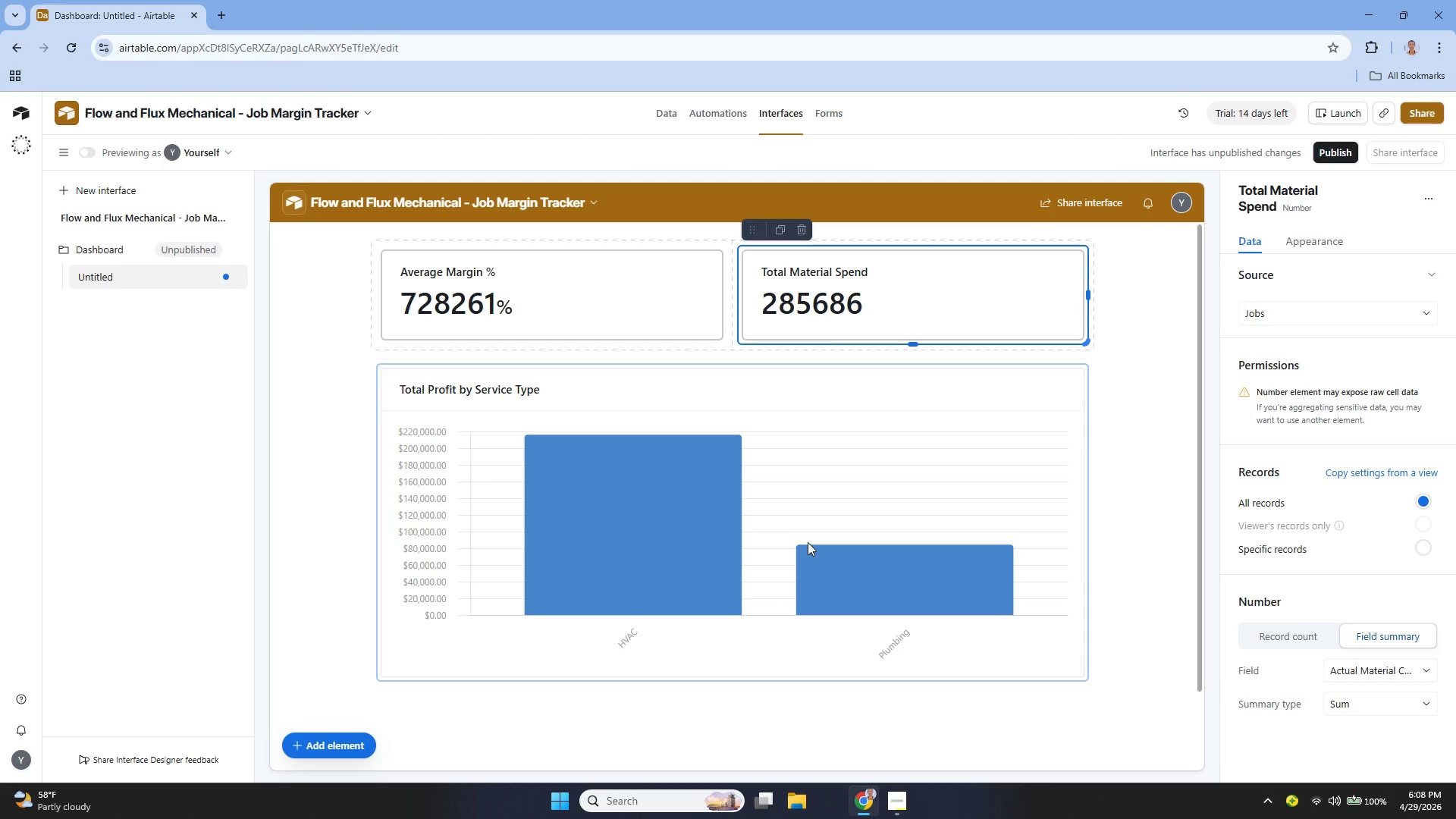 
left_click([930, 275])
 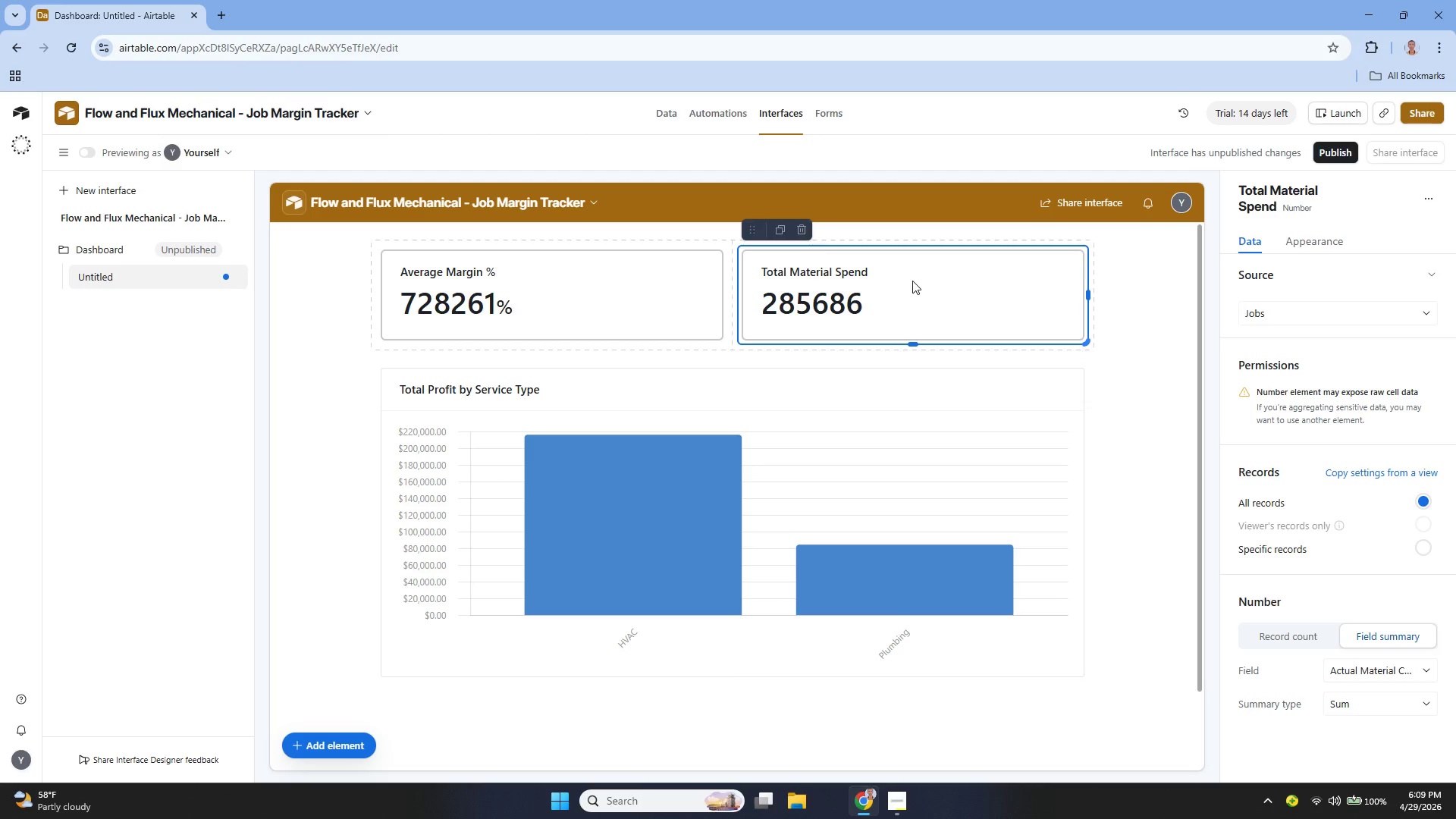 
wait(10.48)
 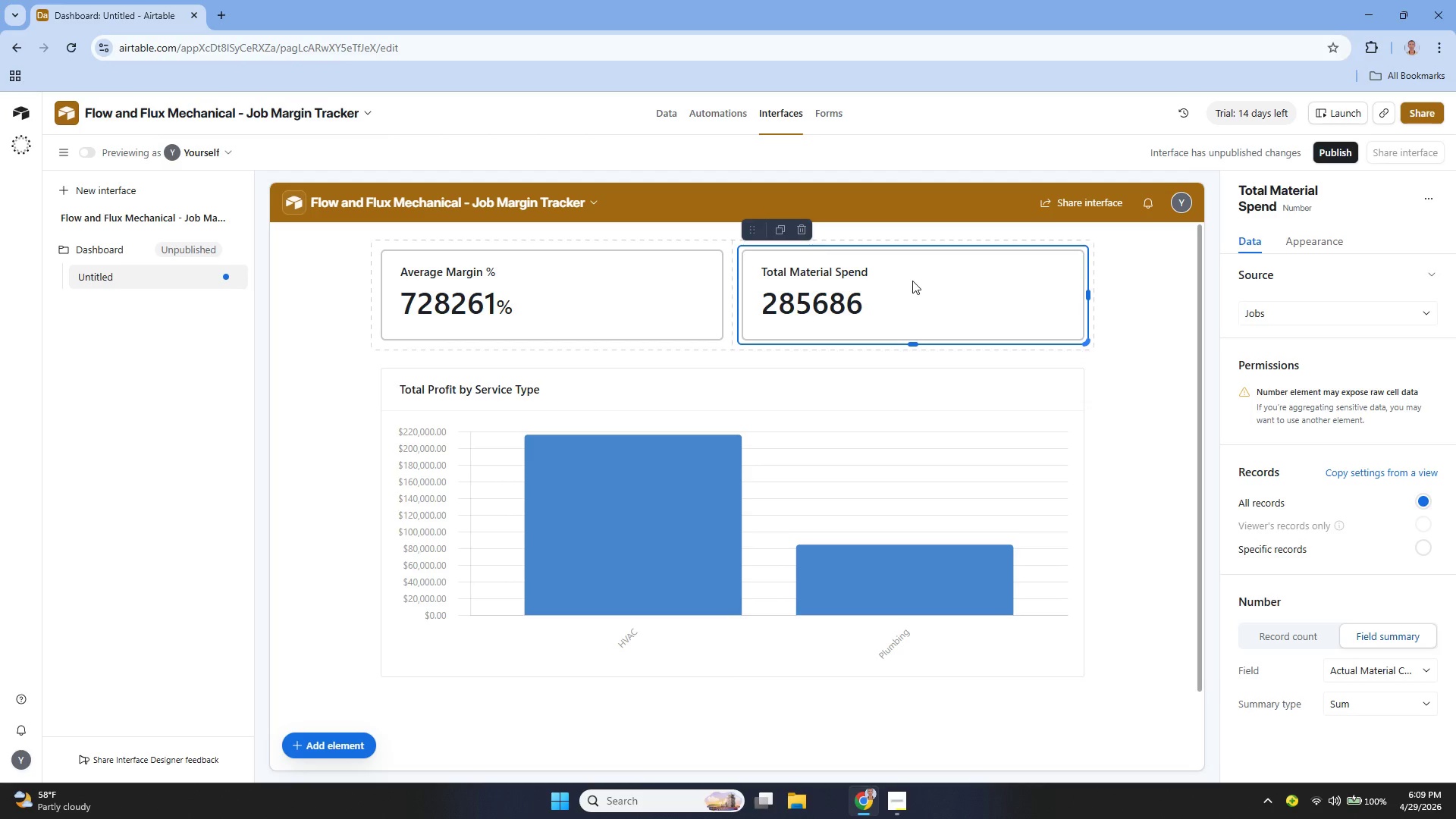 
scroll: coordinate [1357, 441], scroll_direction: down, amount: 2.0
 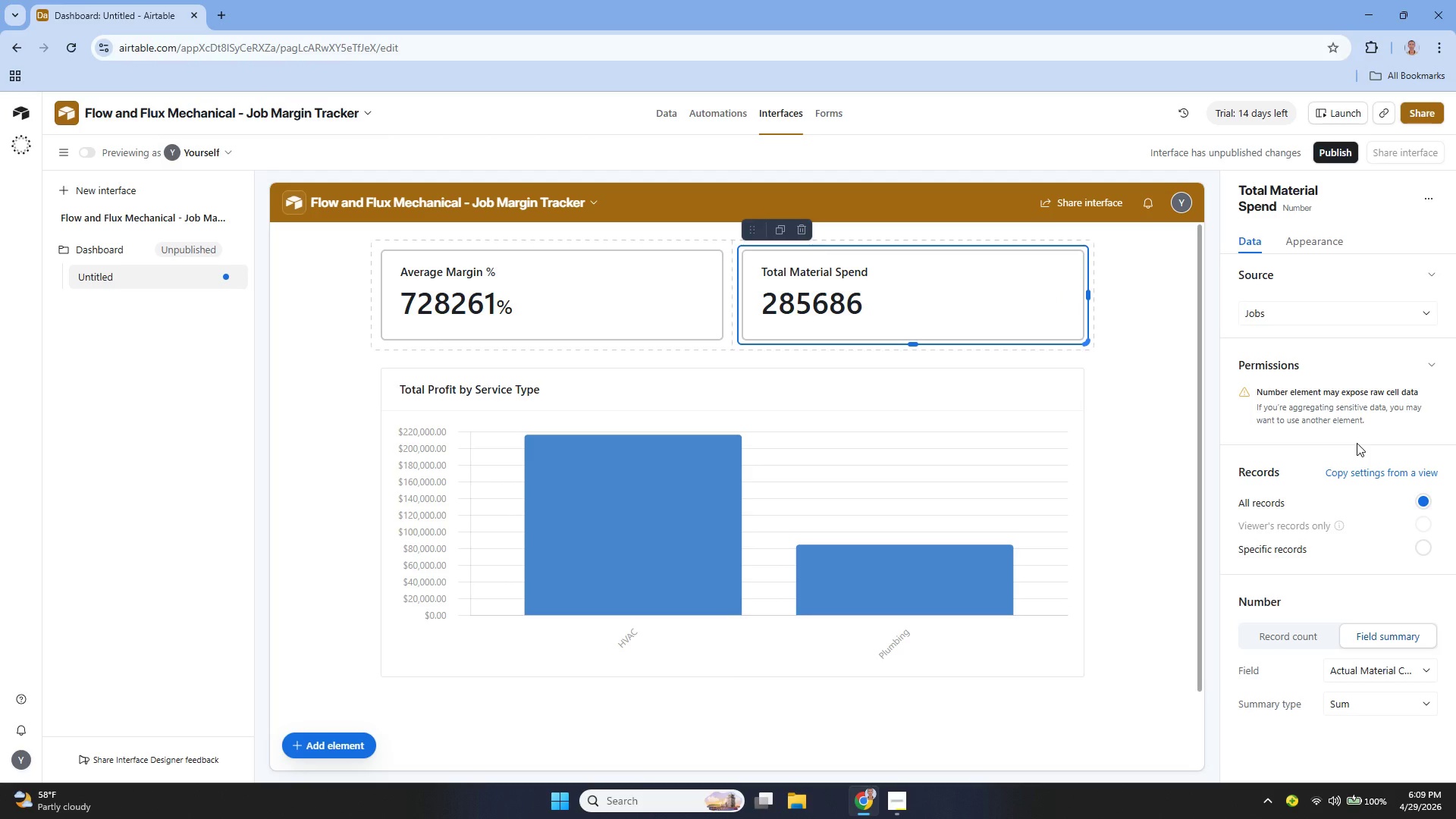 
left_click([1428, 270])
 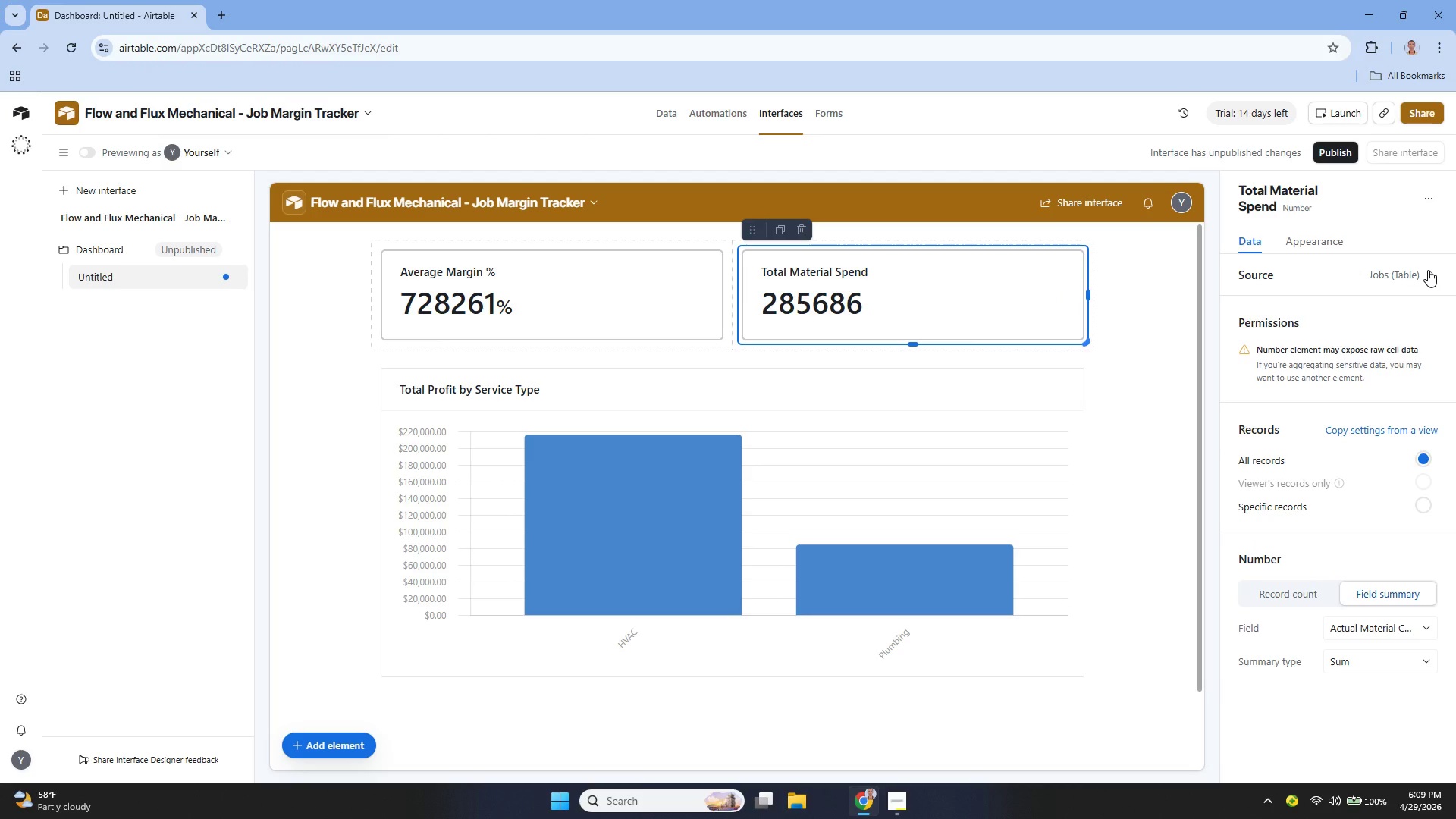 
scroll: coordinate [1355, 431], scroll_direction: up, amount: 1.0
 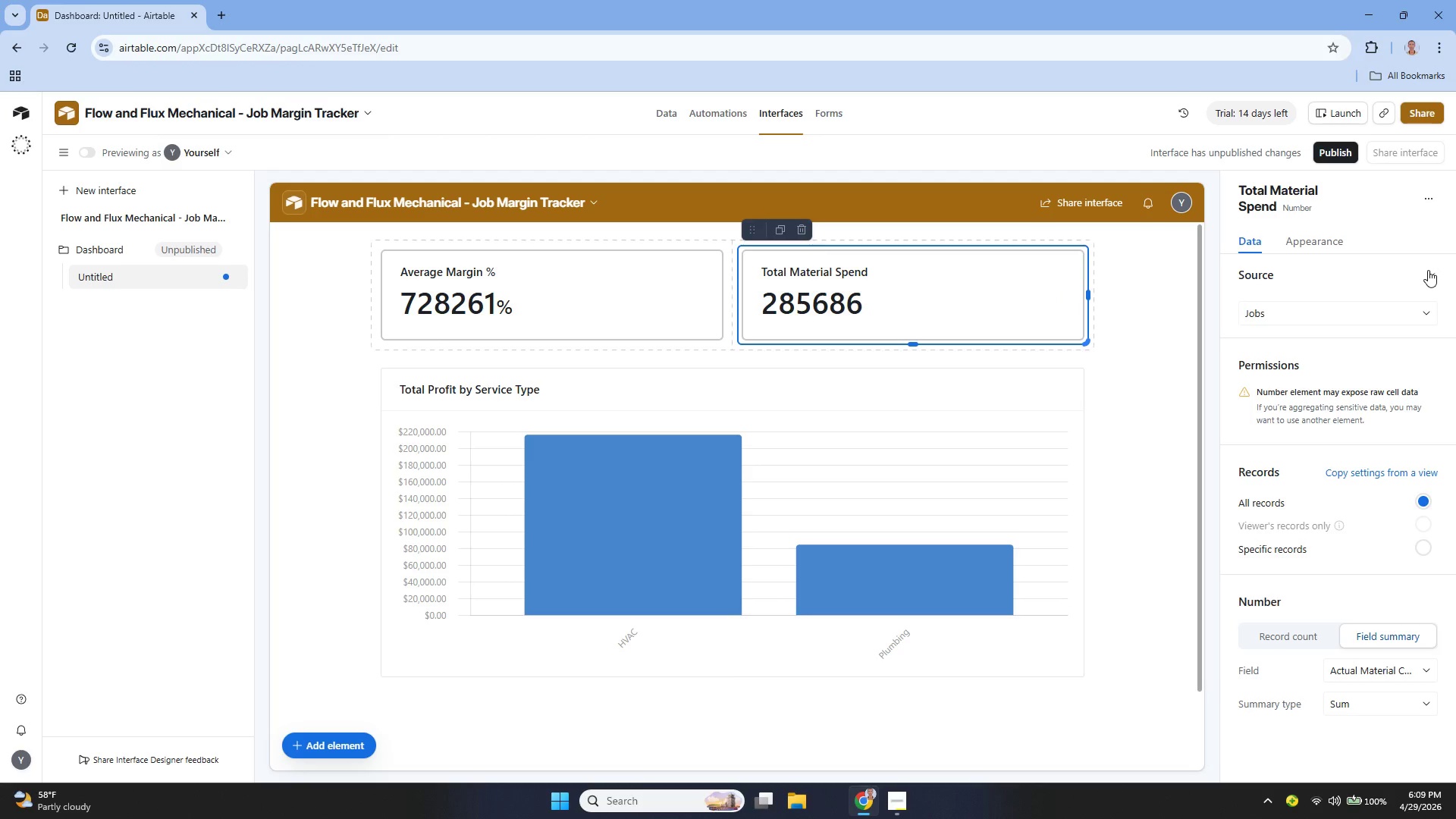 
left_click([1428, 270])
 